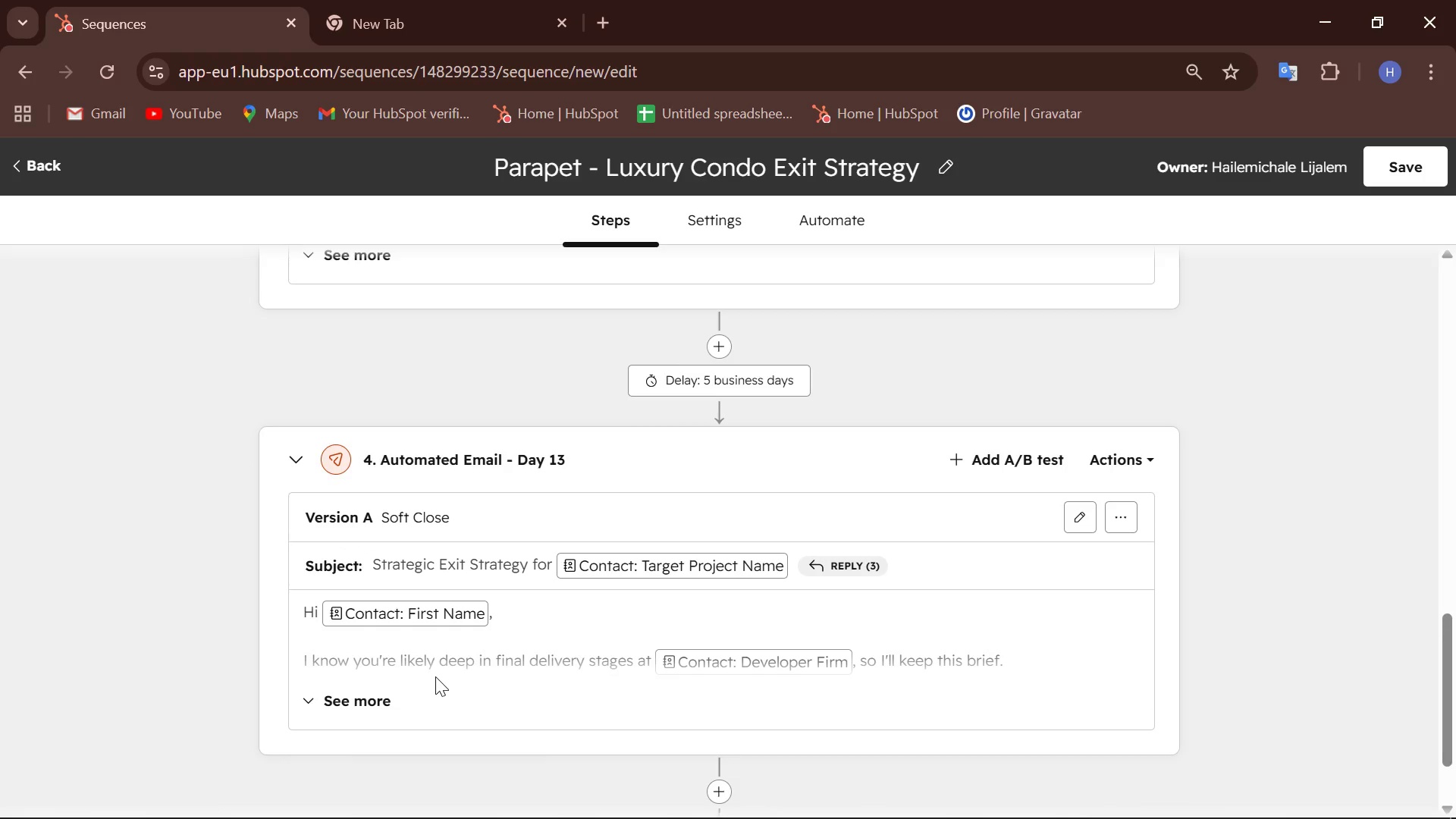 
scroll: coordinate [595, 549], scroll_direction: up, amount: 22.0
 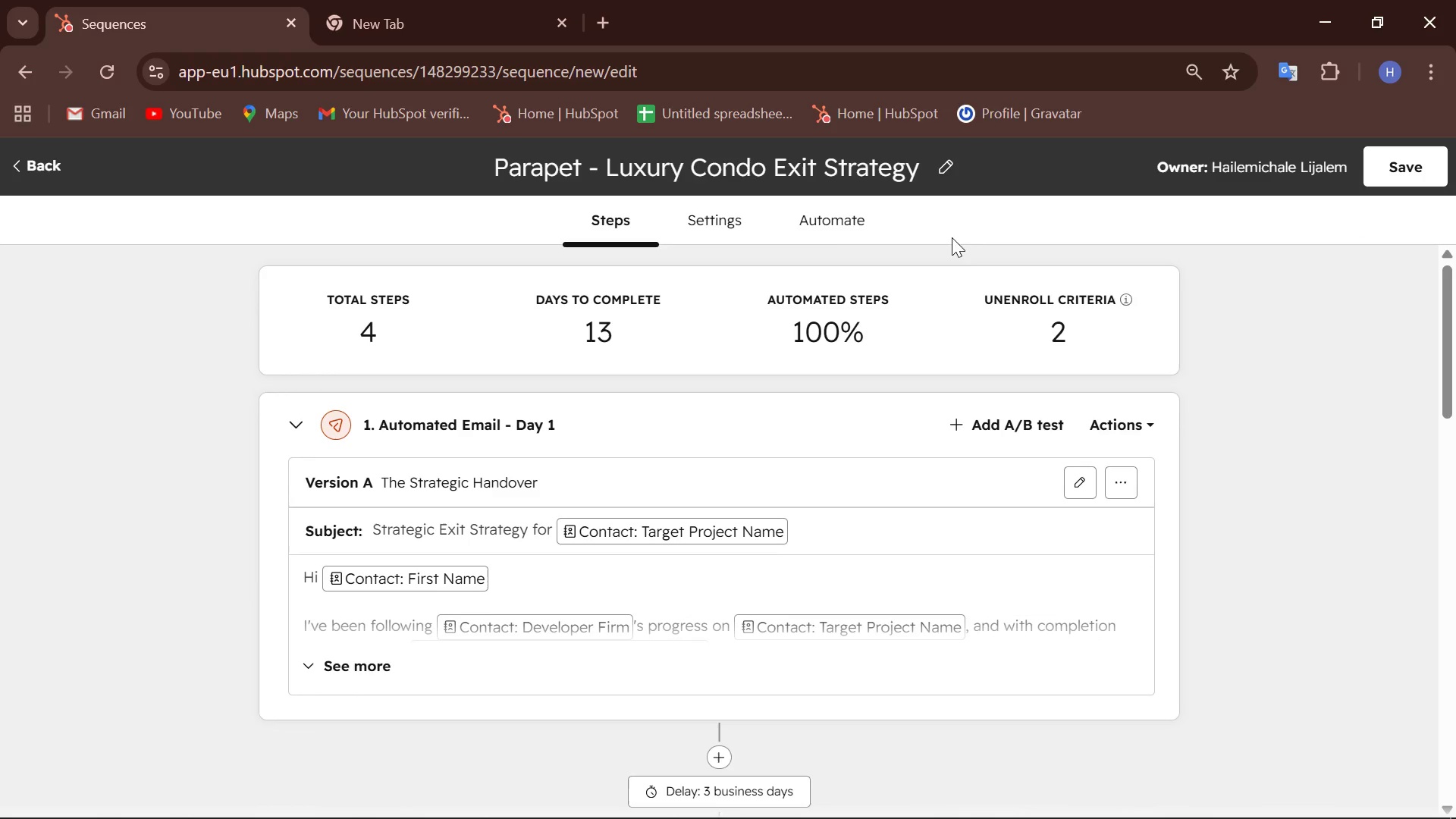 
left_click([824, 232])
 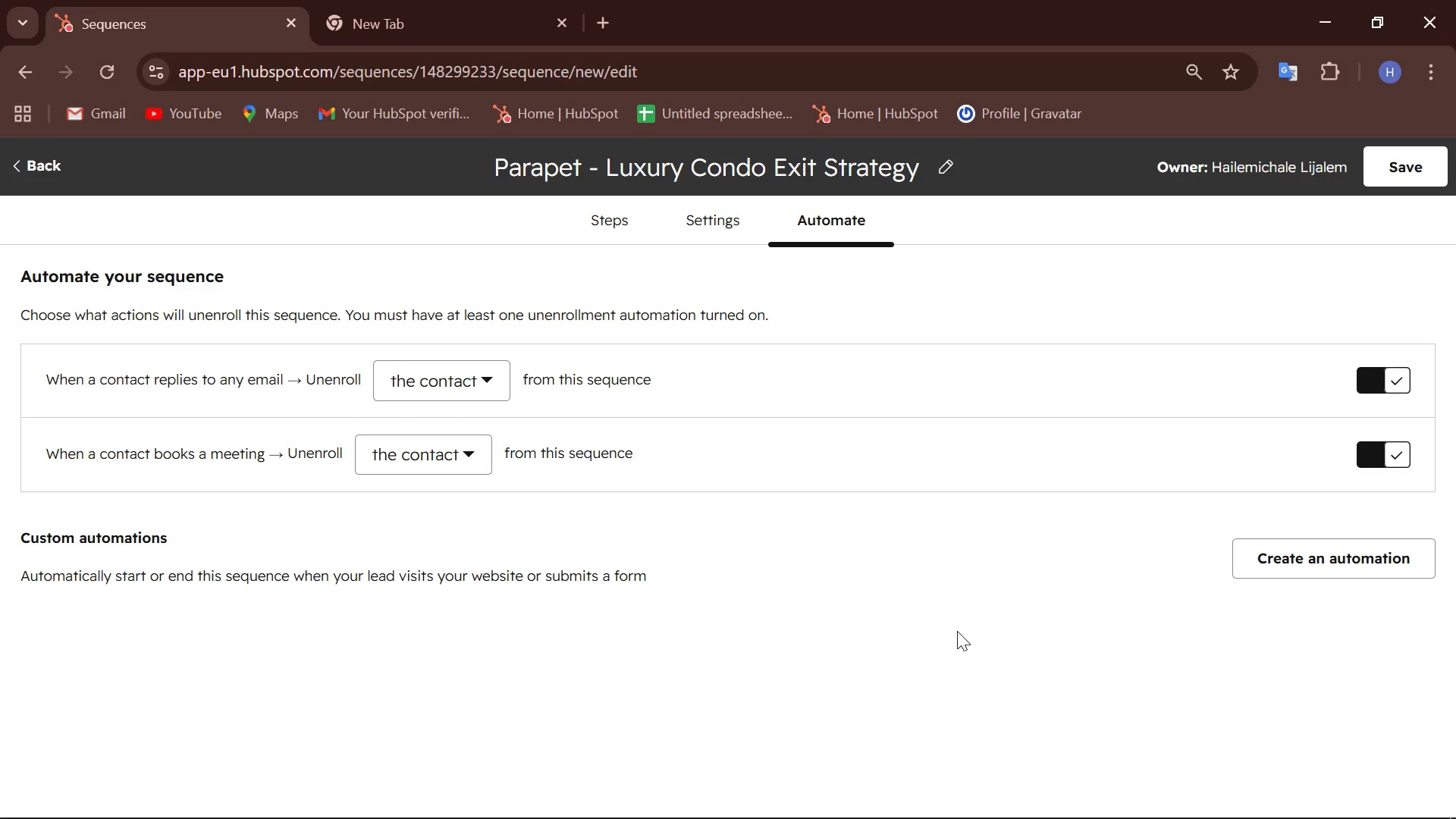 
wait(63.52)
 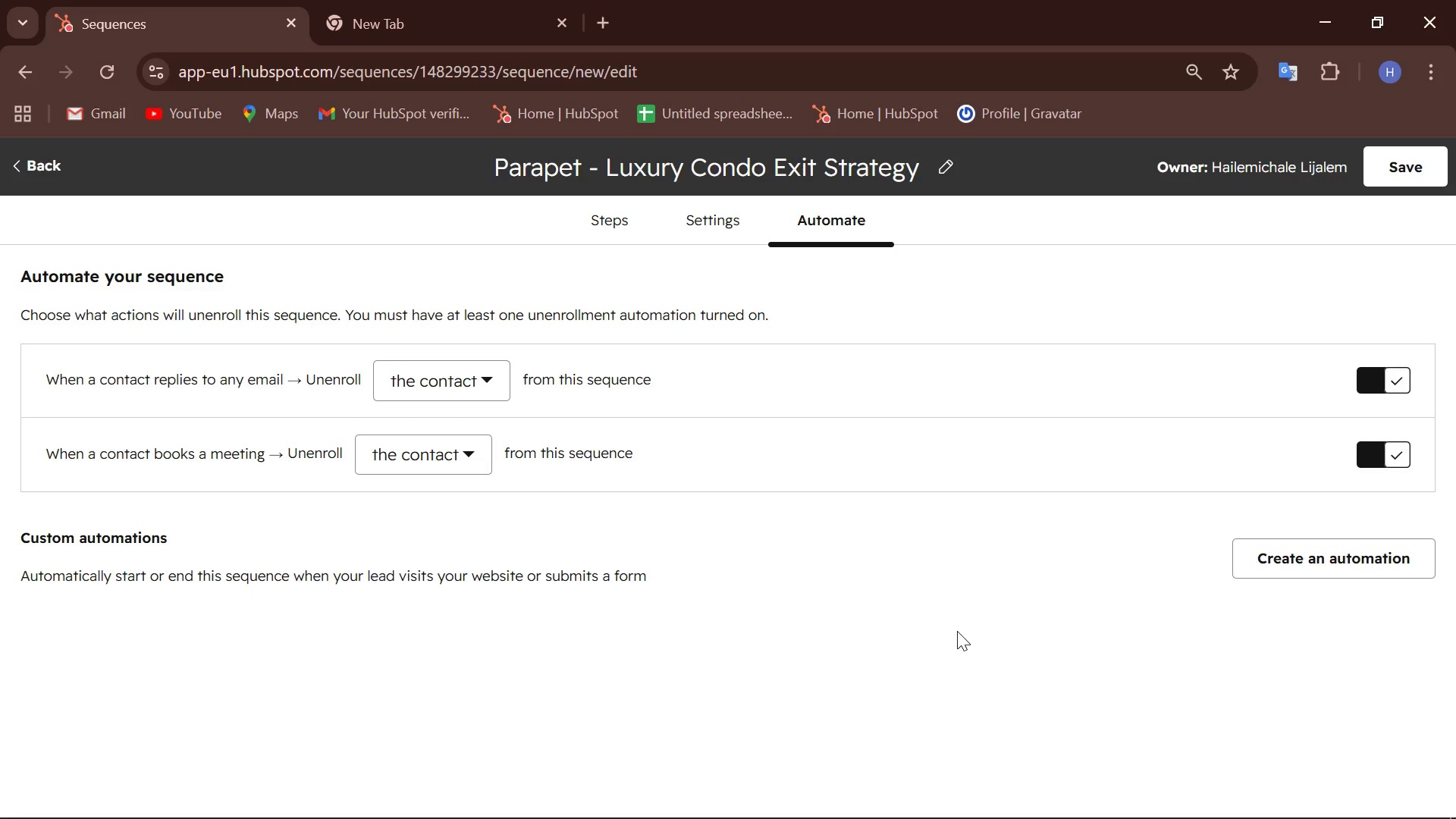 
left_click([738, 218])
 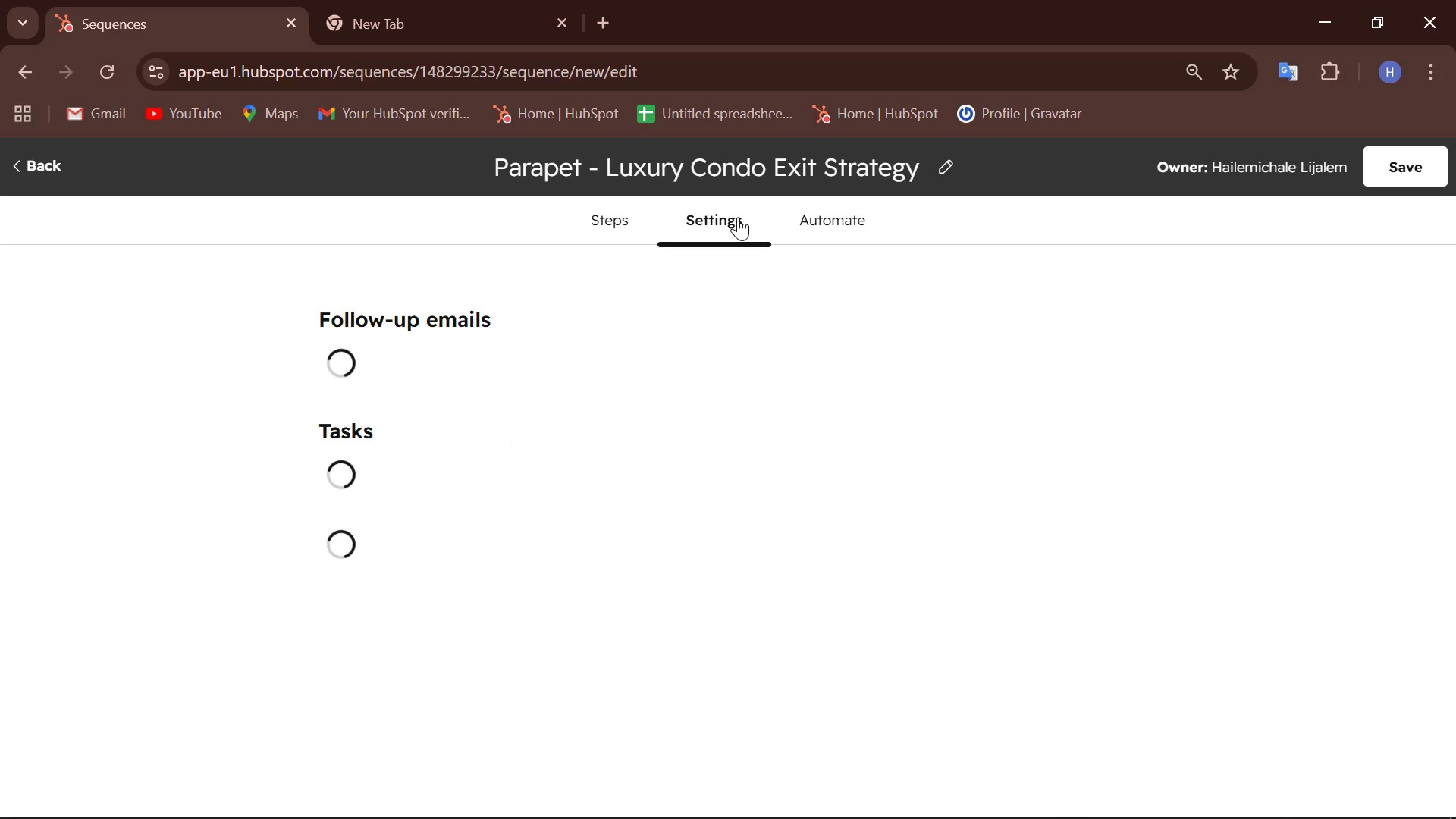 
mouse_move([547, 431])
 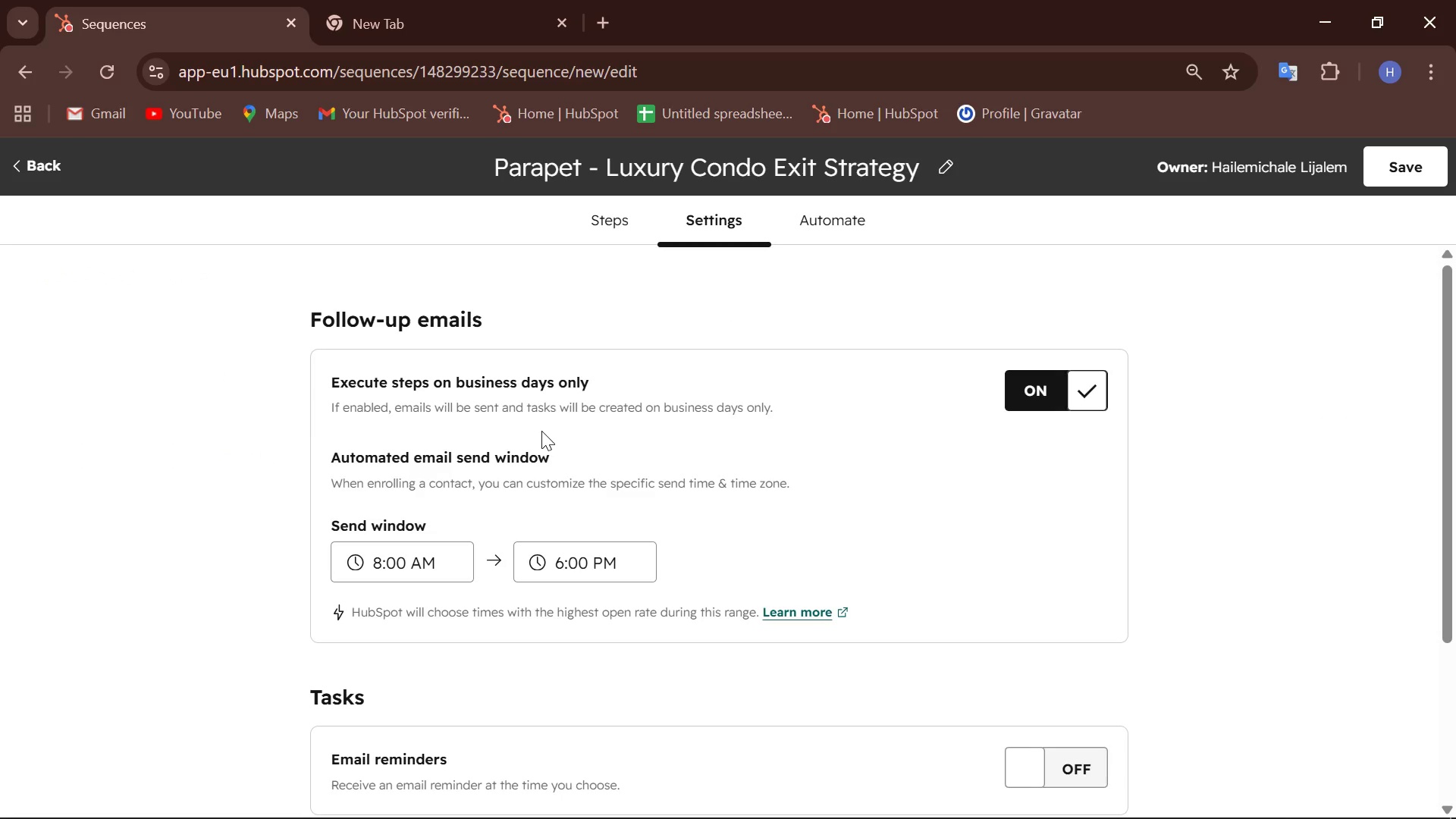 
wait(13.07)
 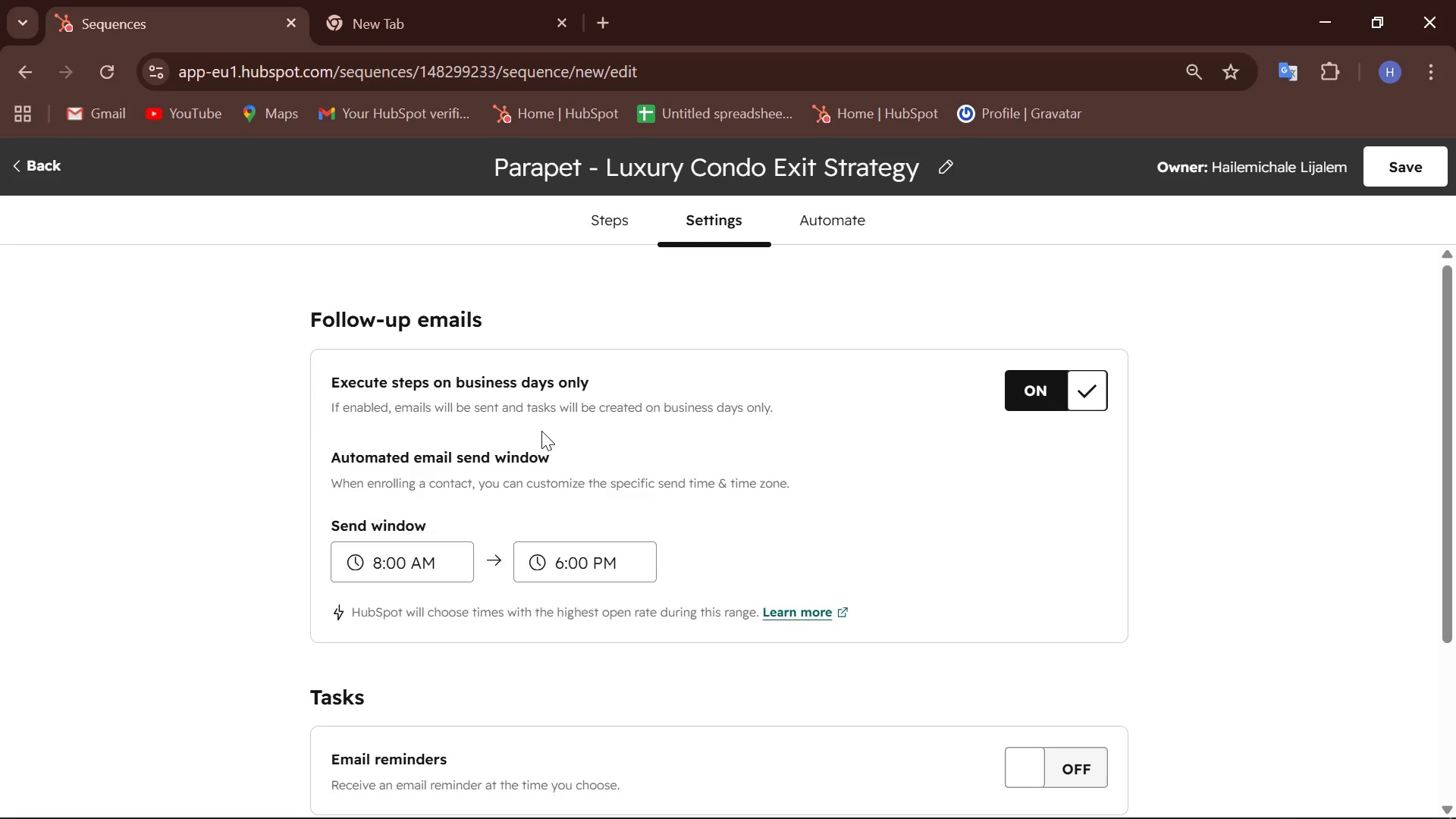 
scroll: coordinate [587, 362], scroll_direction: down, amount: 2.0
 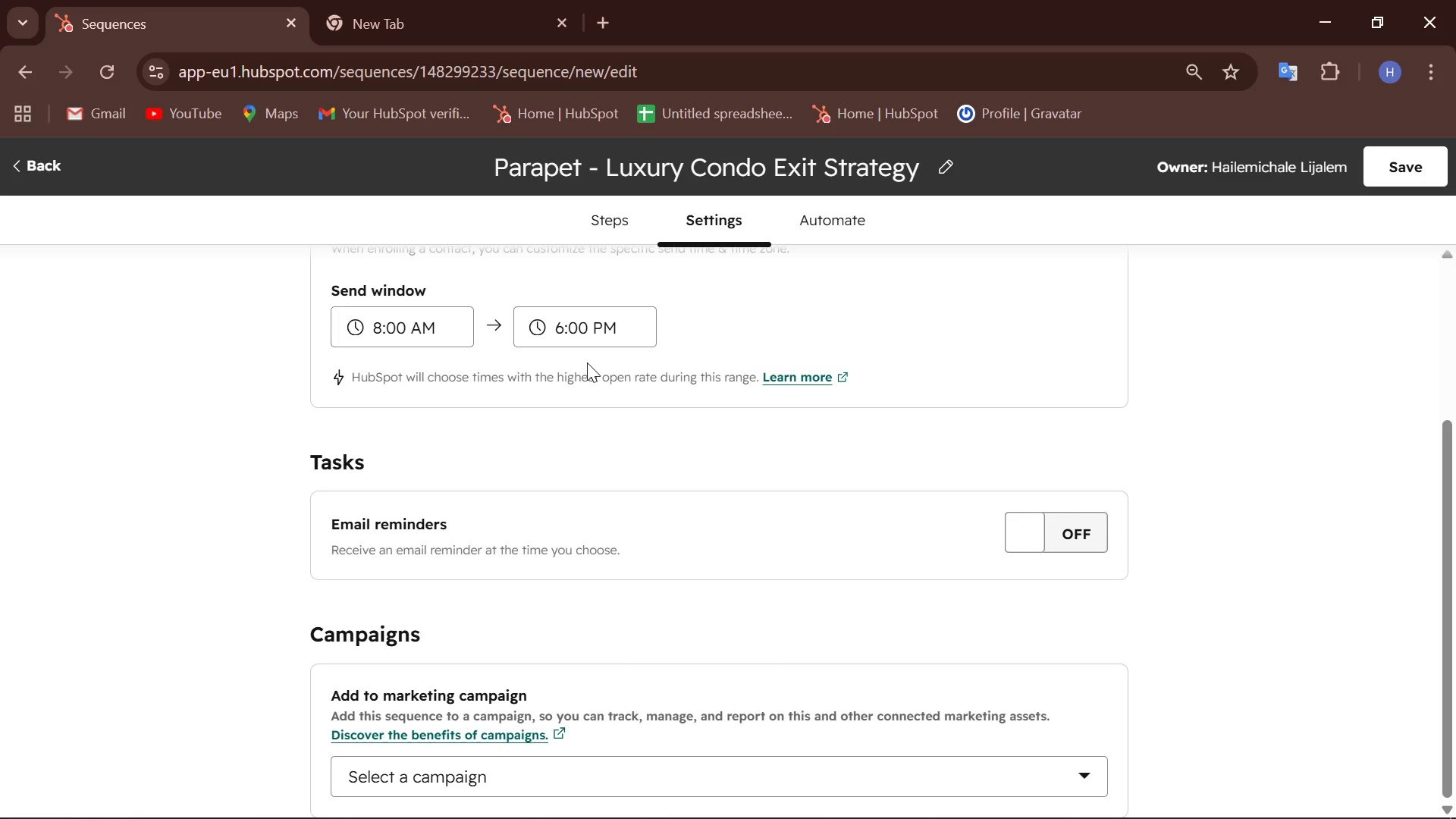 
wait(10.59)
 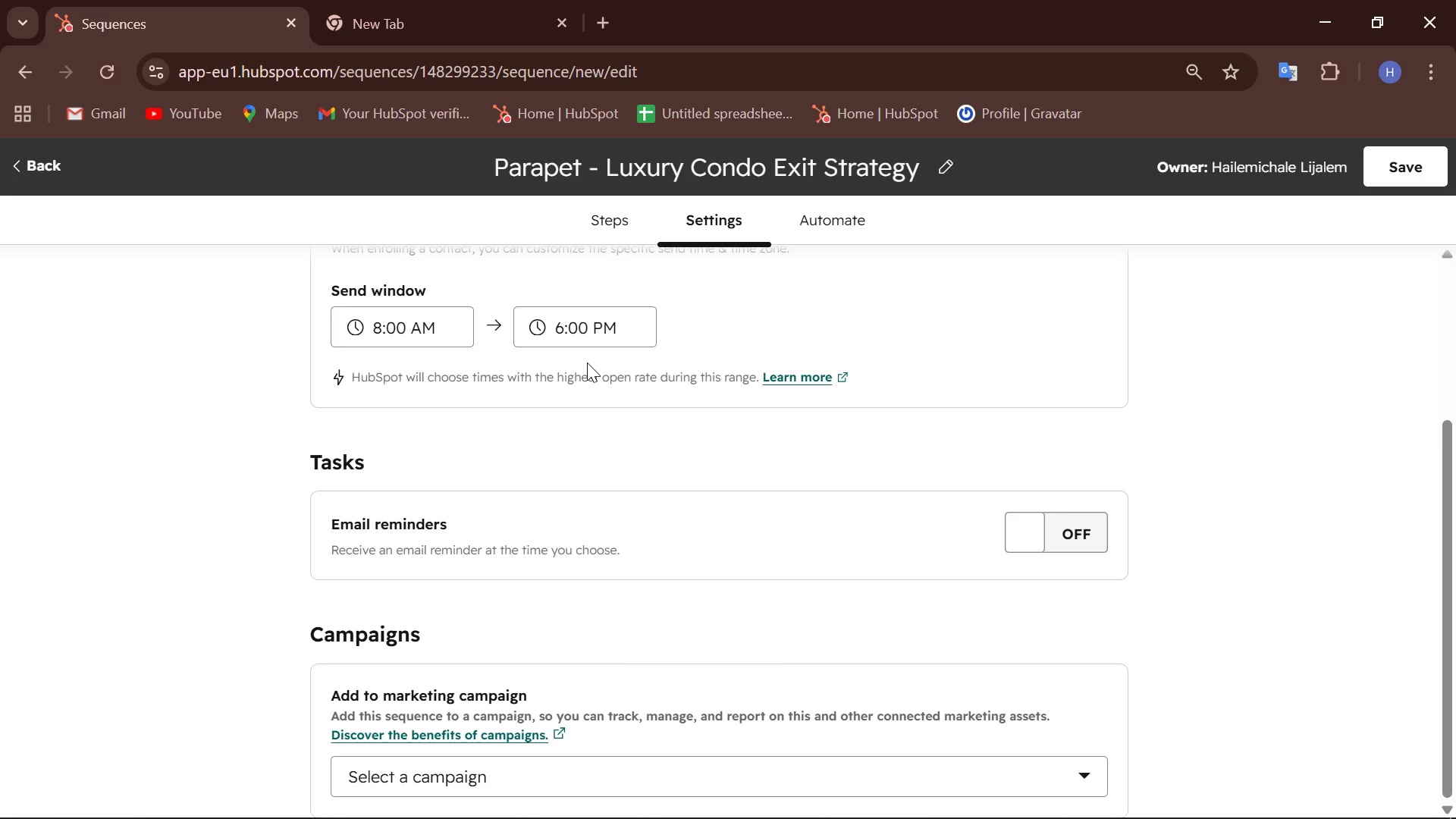 
scroll: coordinate [565, 397], scroll_direction: up, amount: 2.0
 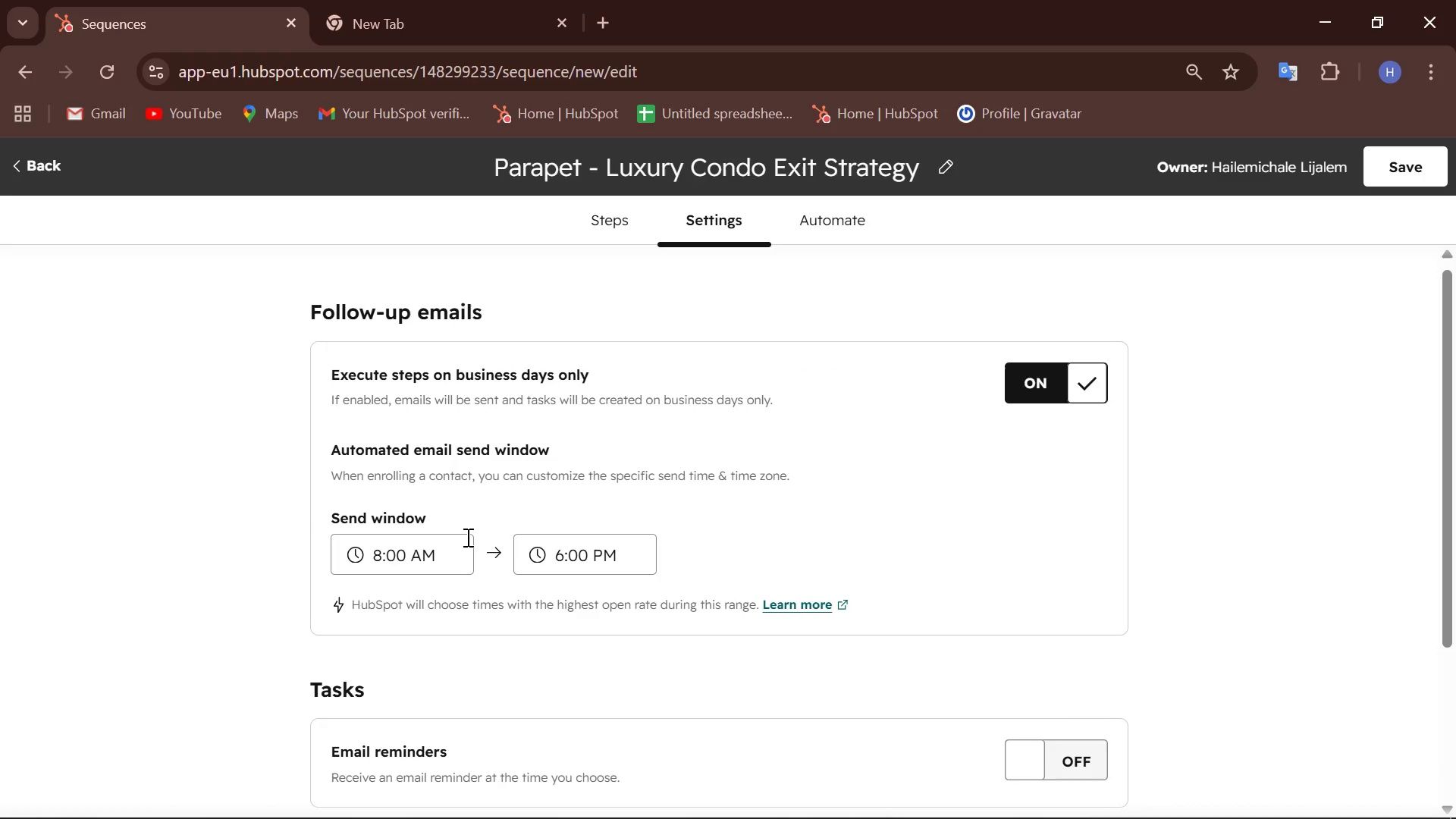 
scroll: coordinate [466, 535], scroll_direction: down, amount: 3.0
 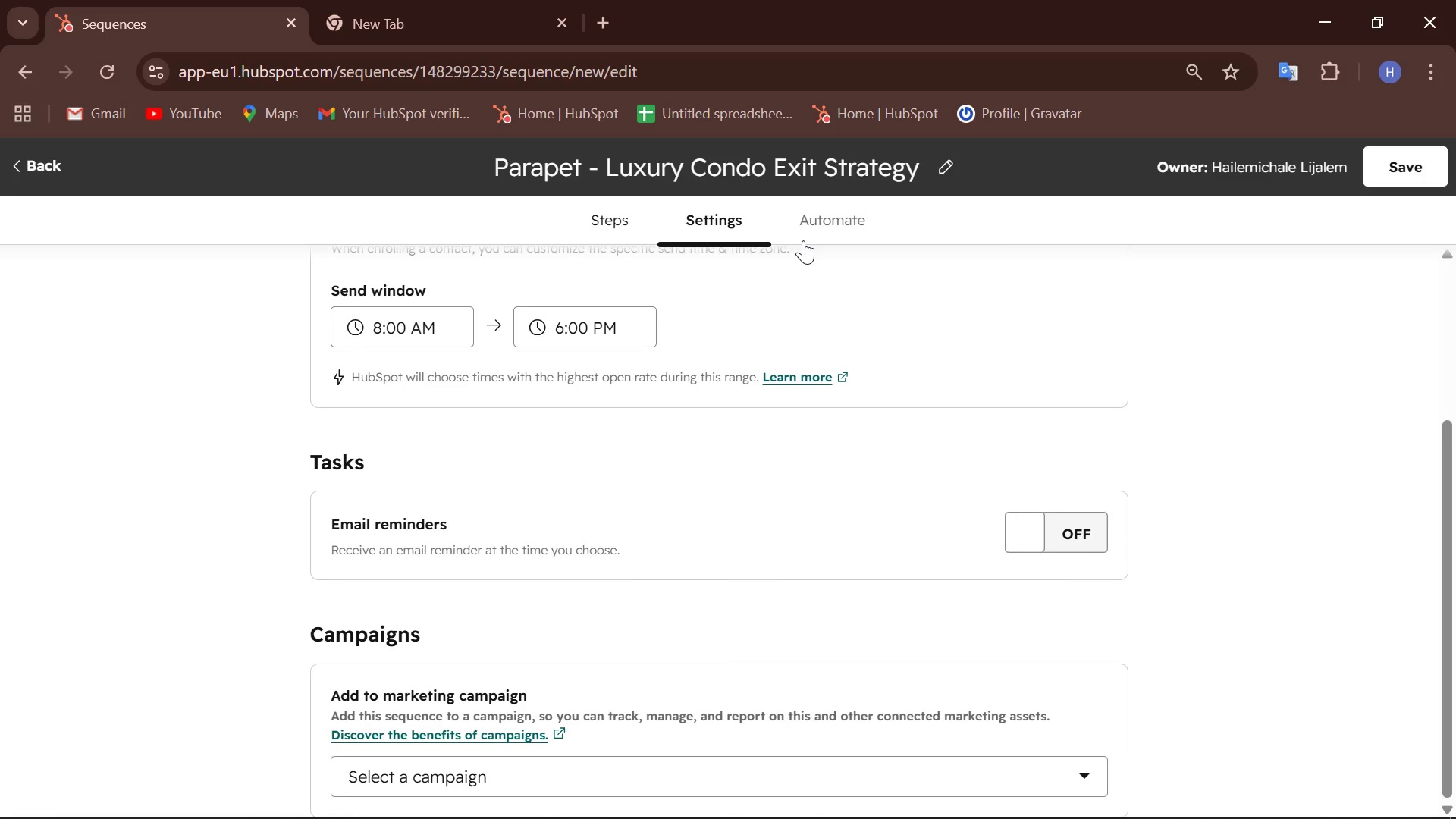 
wait(6.57)
 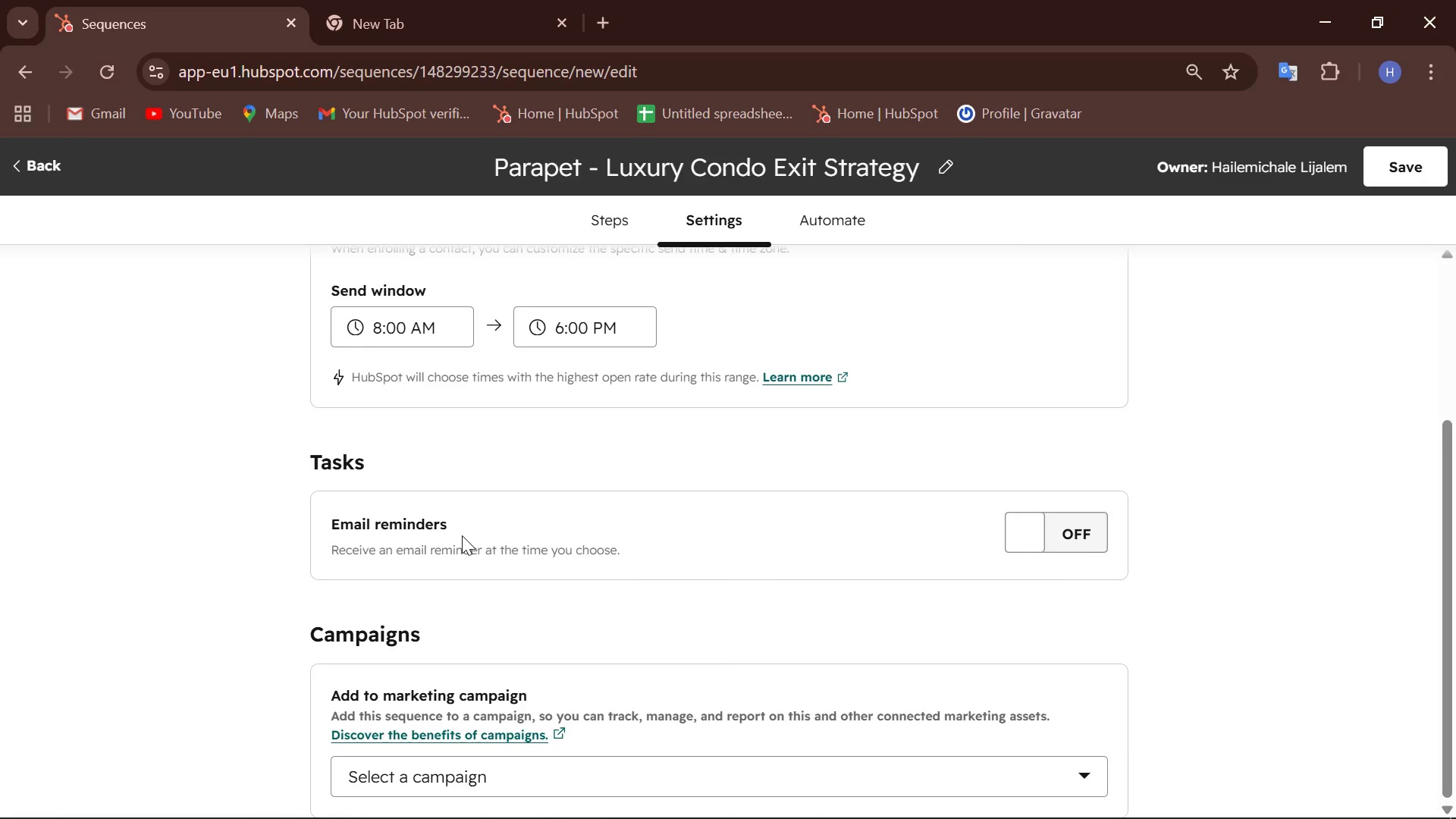 
left_click([1405, 163])
 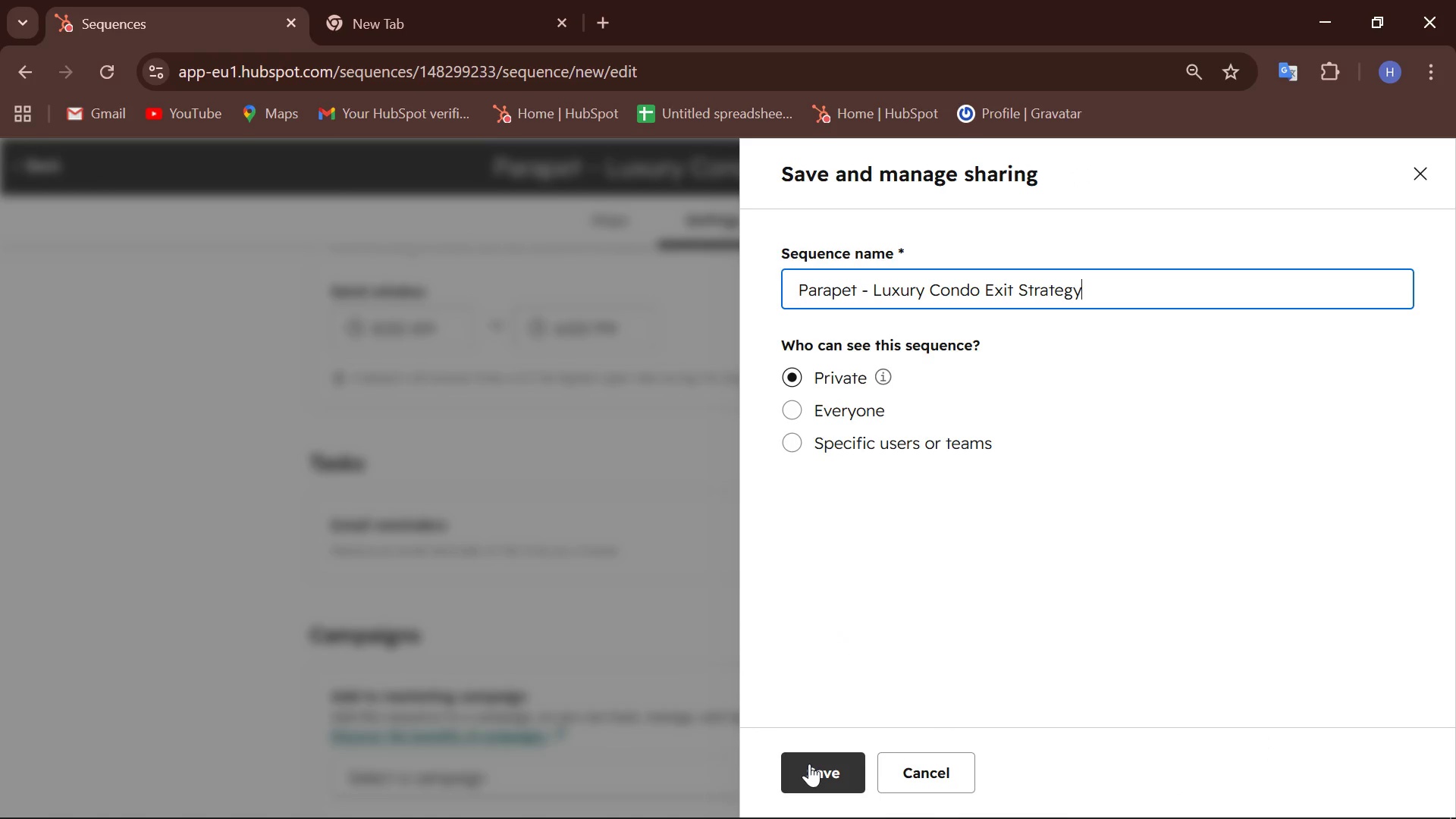 
left_click([809, 764])
 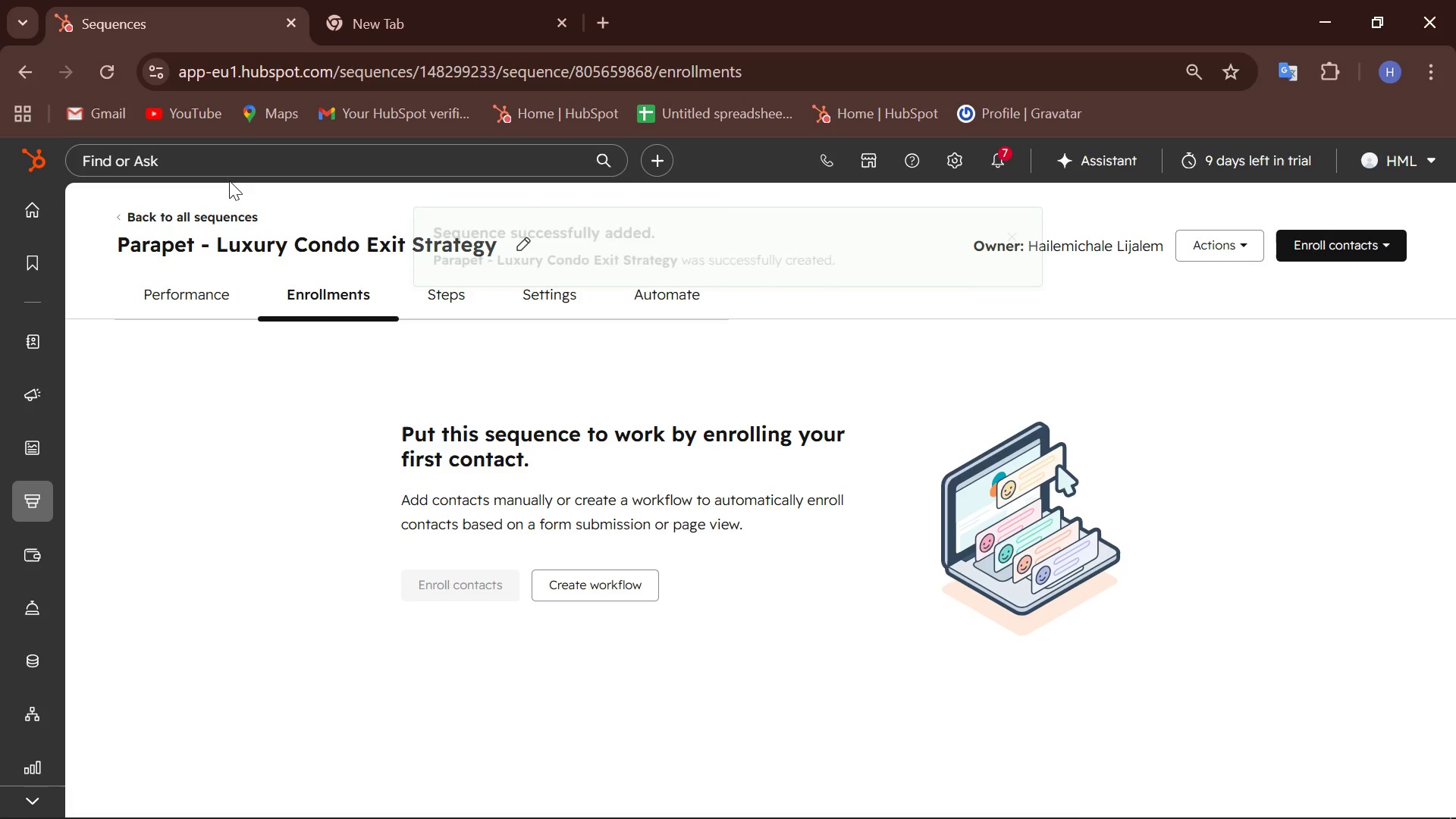 
wait(6.56)
 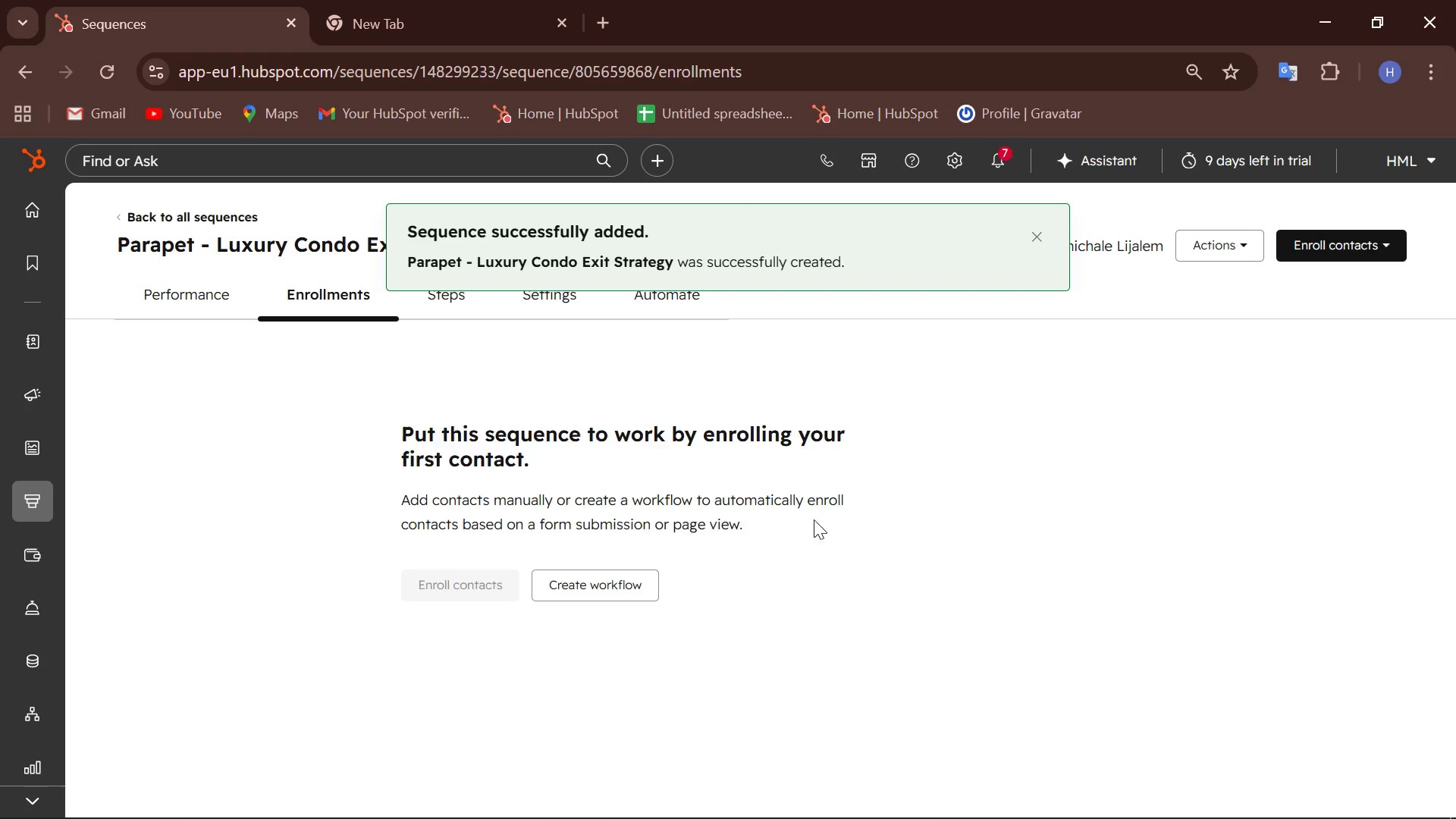 
left_click([104, 82])
 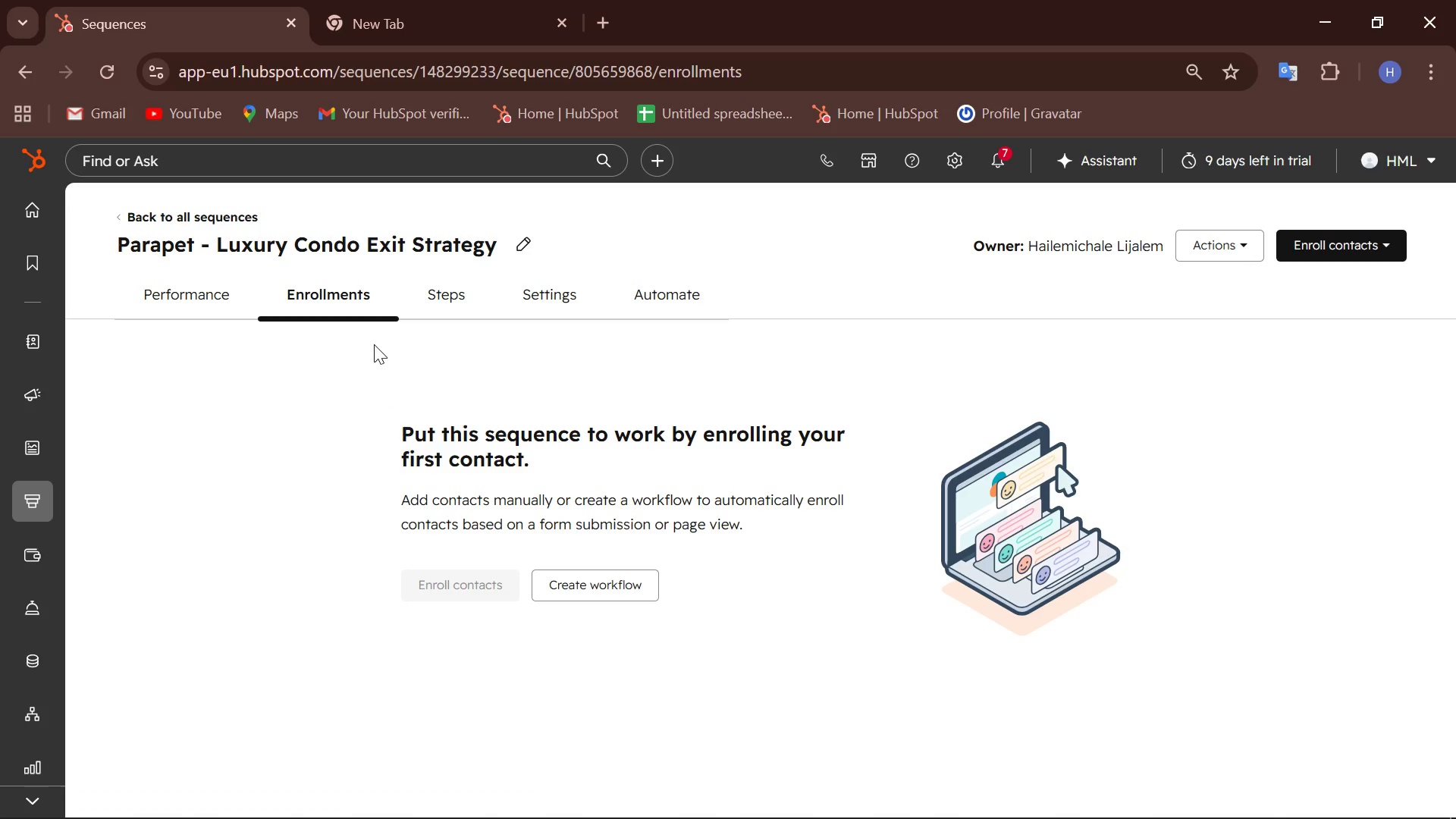 
wait(13.05)
 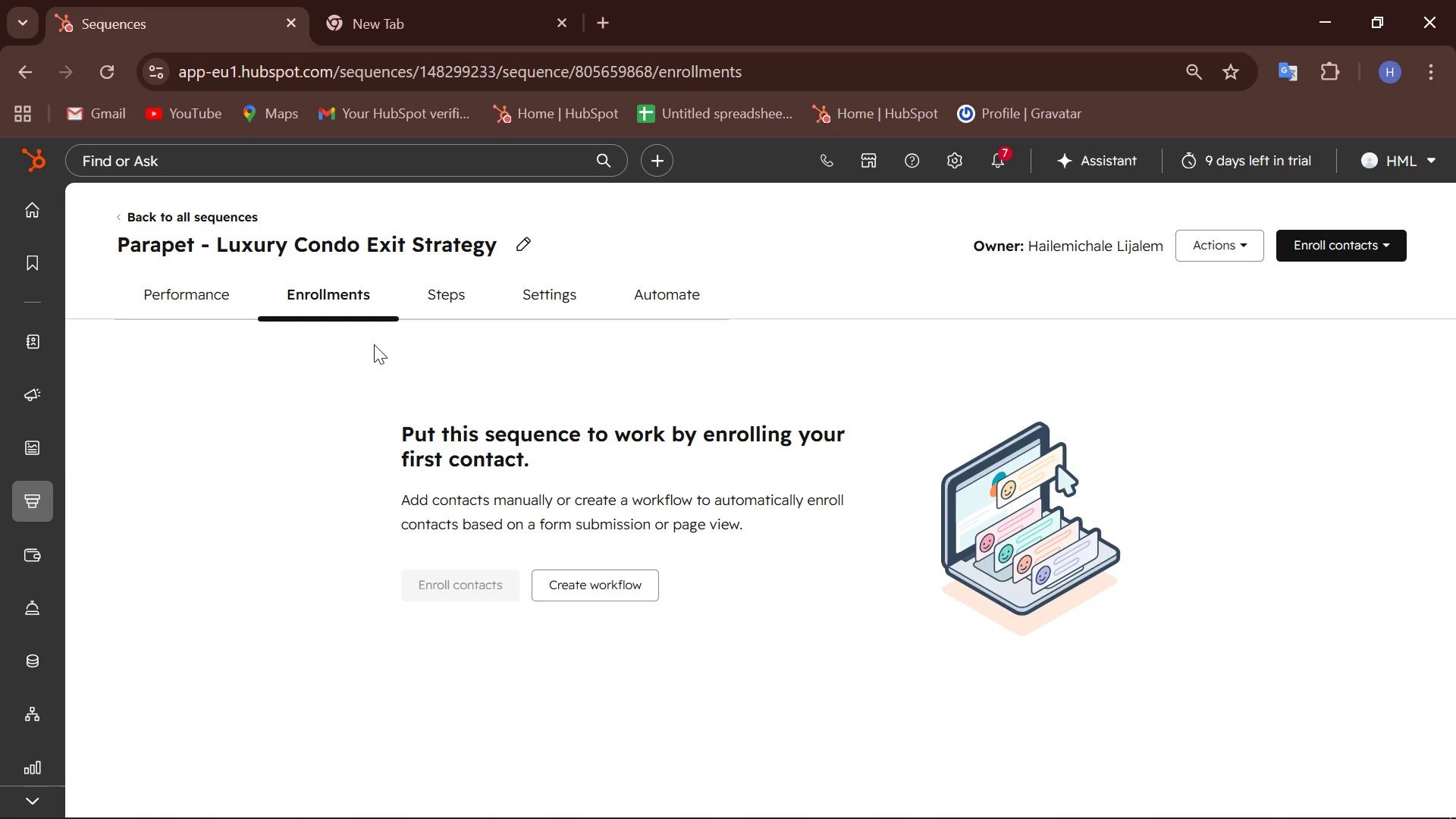 
left_click([163, 217])
 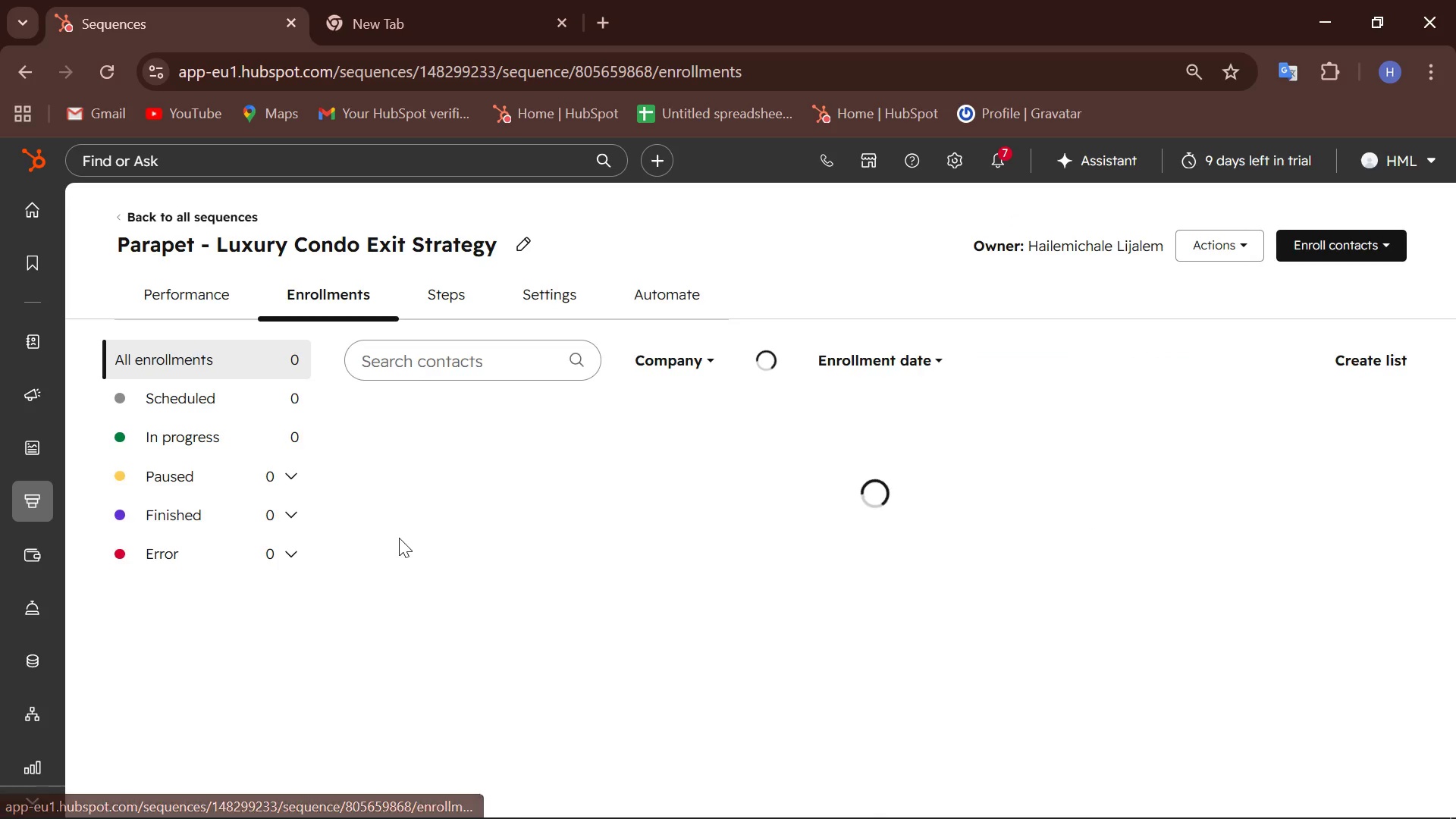 
scroll: coordinate [369, 500], scroll_direction: down, amount: 2.0
 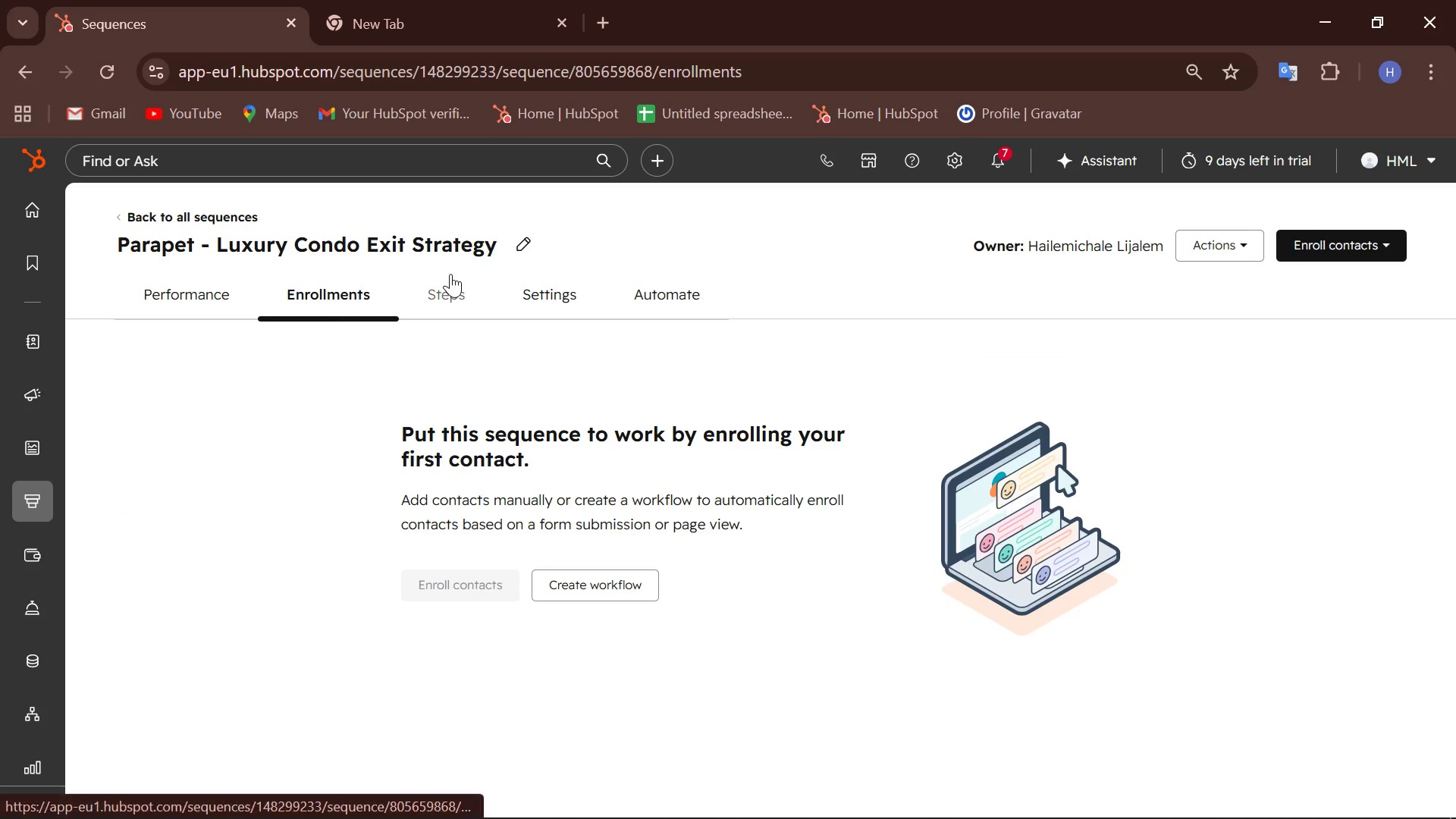 
left_click([444, 293])
 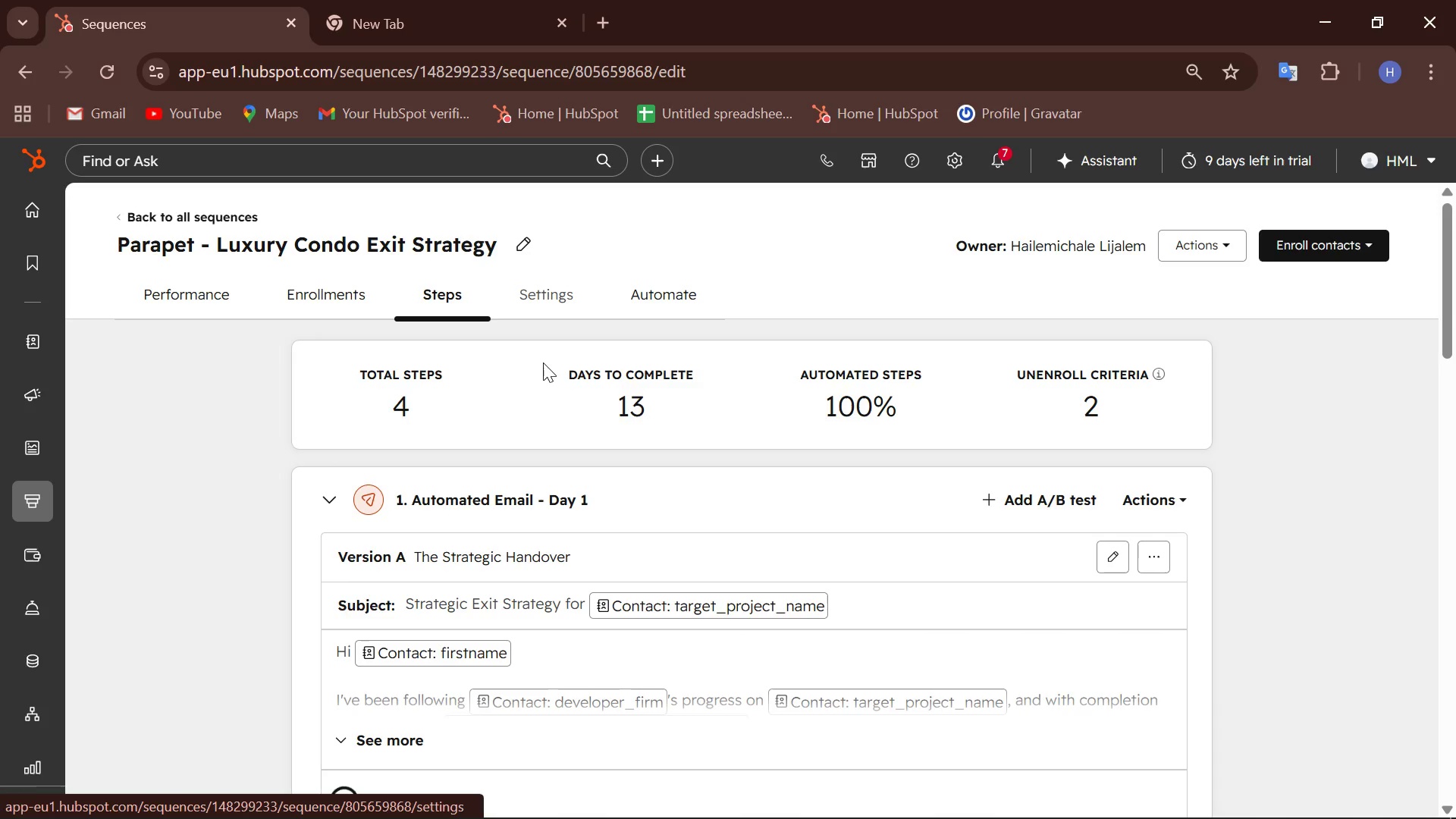 
scroll: coordinate [540, 372], scroll_direction: up, amount: 2.0
 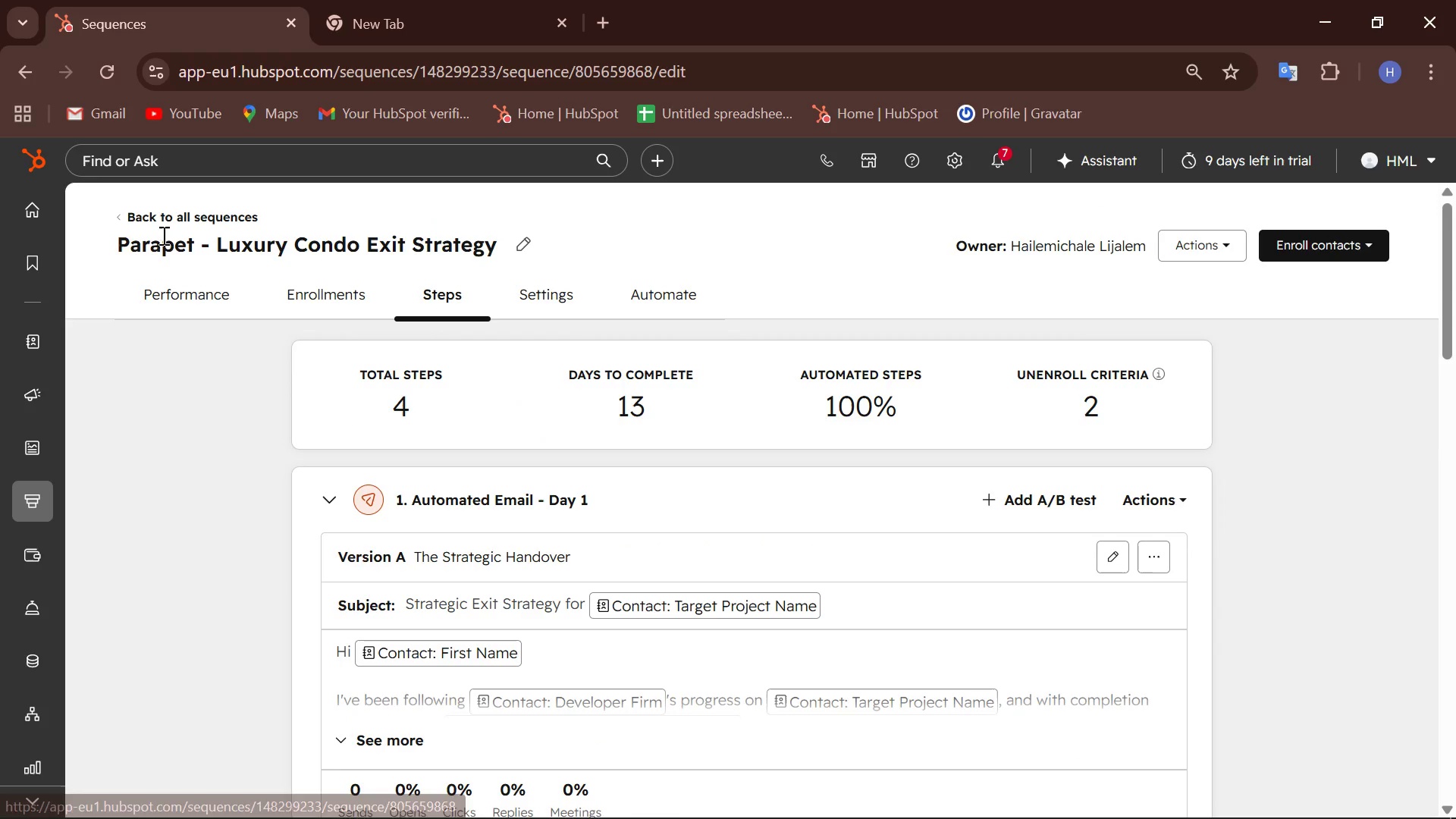 
left_click([138, 212])
 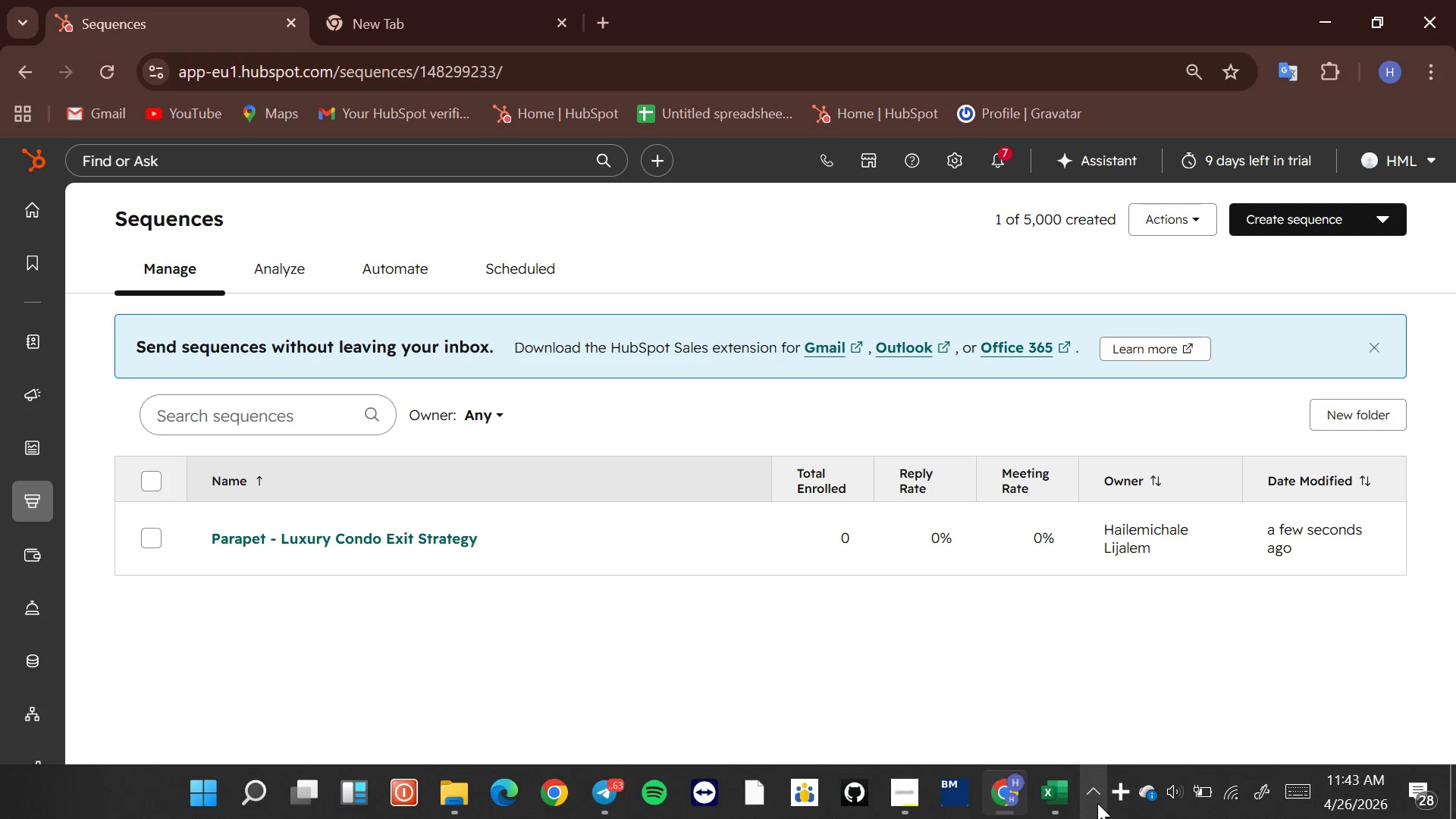 
right_click([1131, 792])
 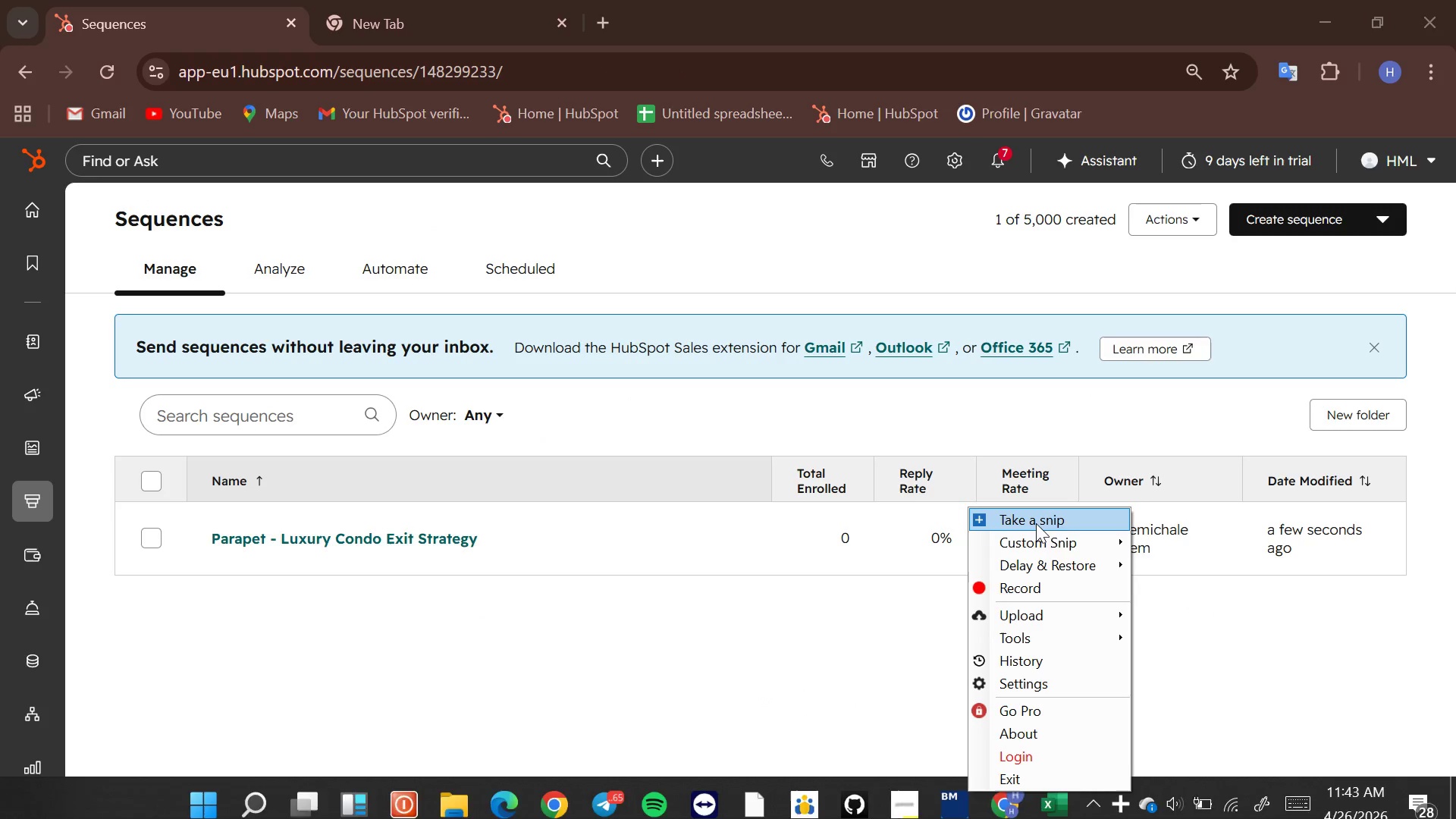 
left_click([1034, 522])
 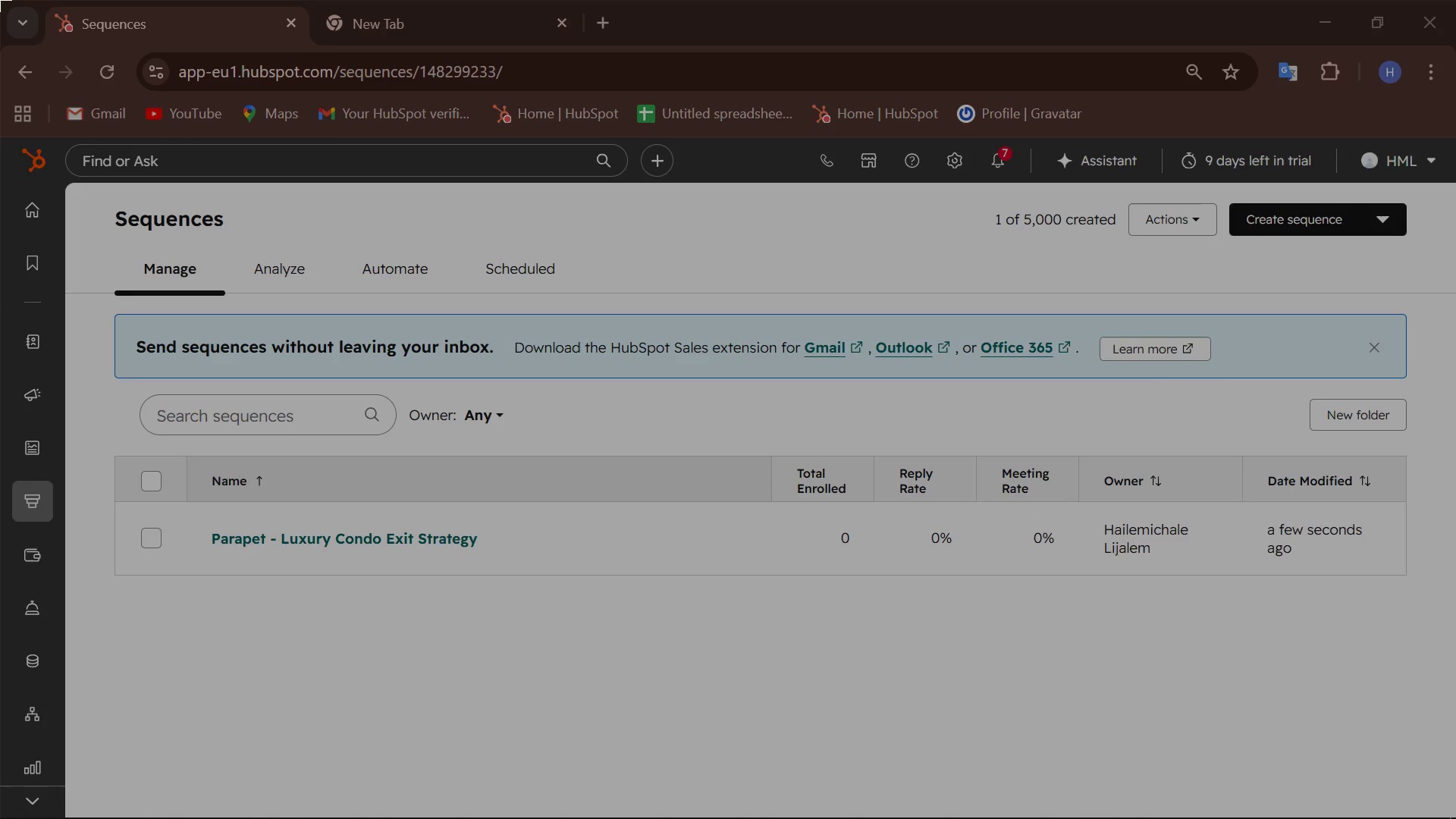 
left_click_drag(start_coordinate=[0, 0], to_coordinate=[1455, 818])
 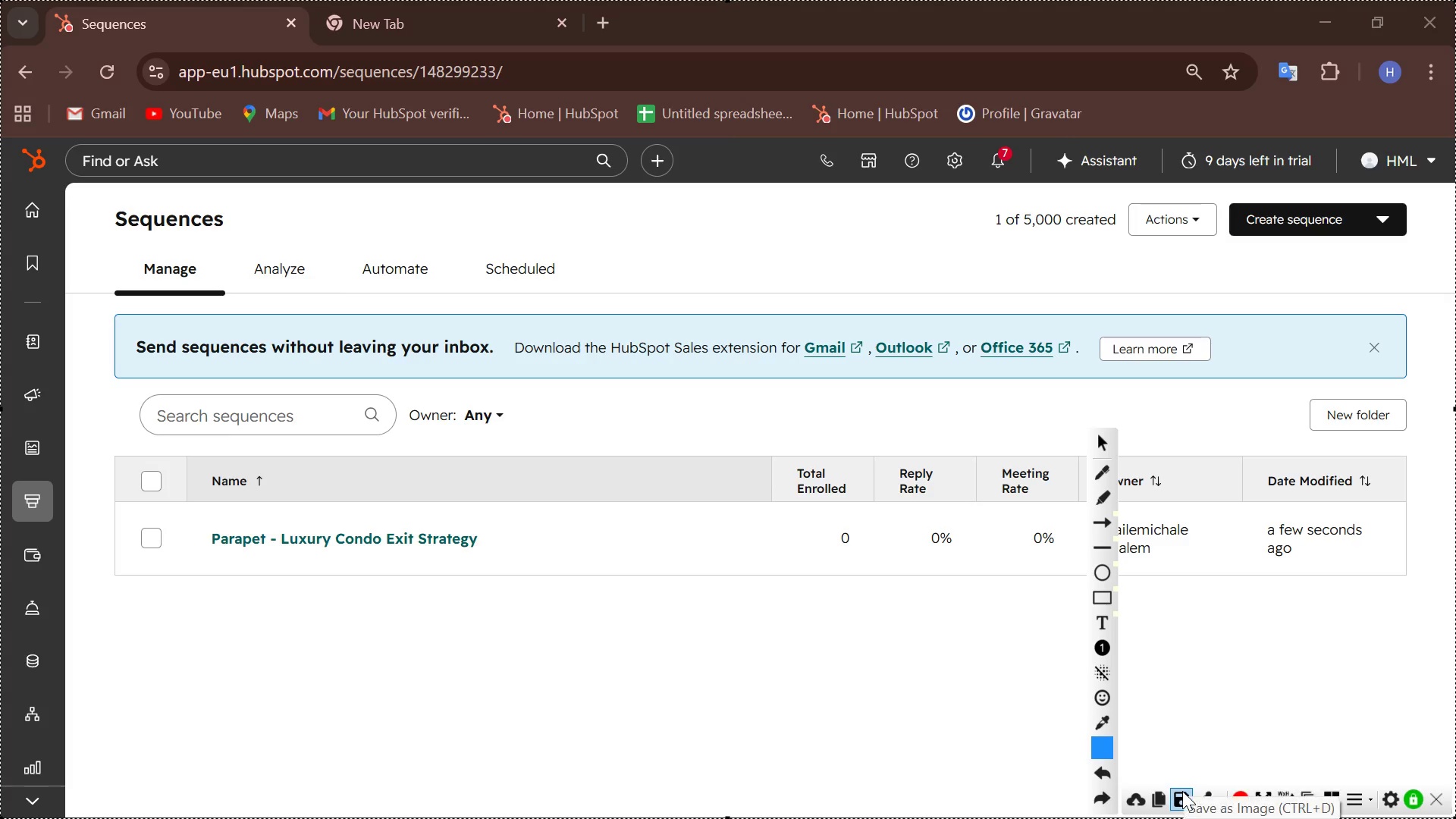 
left_click([1182, 791])
 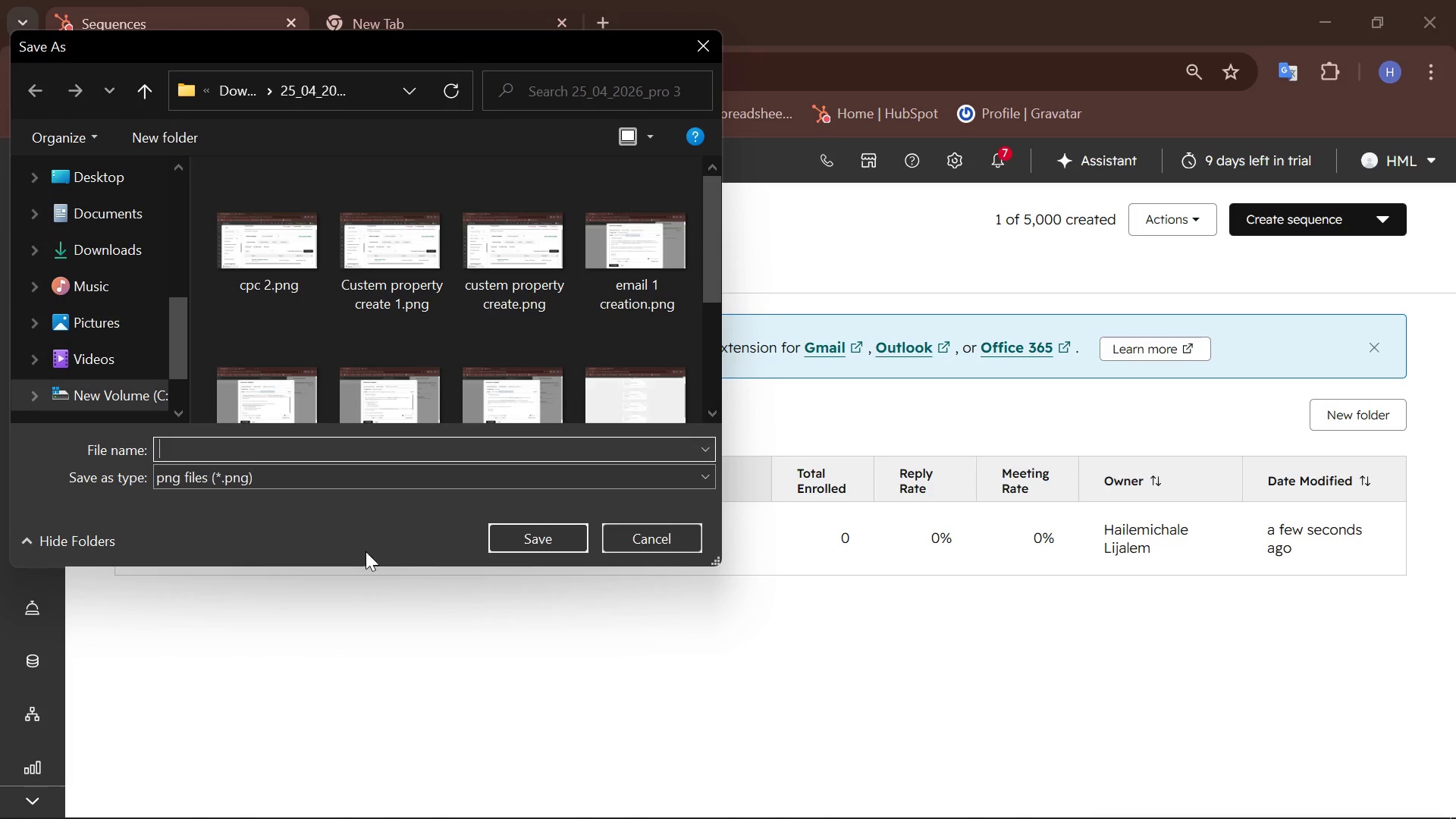 
left_click([519, 542])
 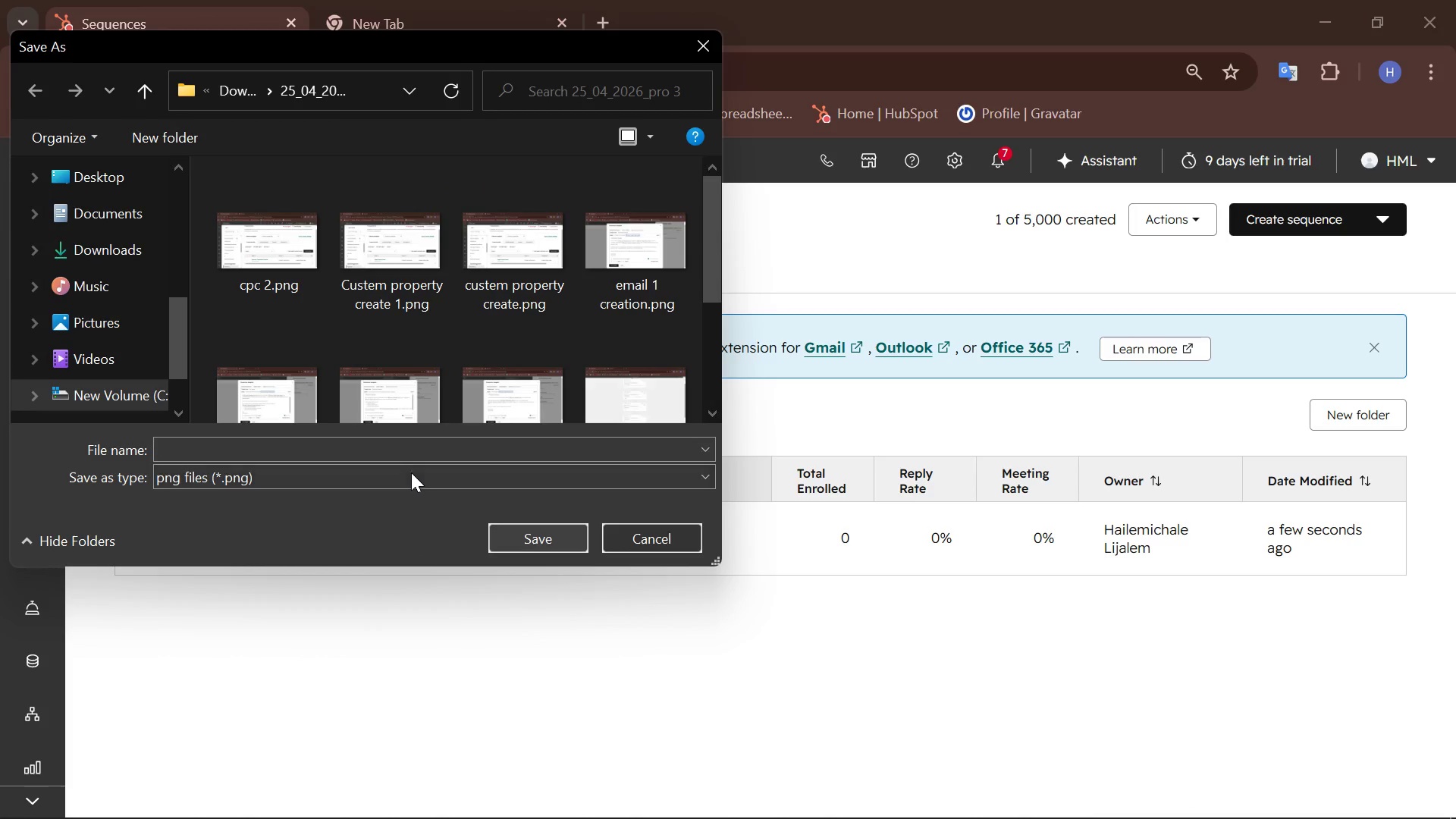 
left_click([388, 447])
 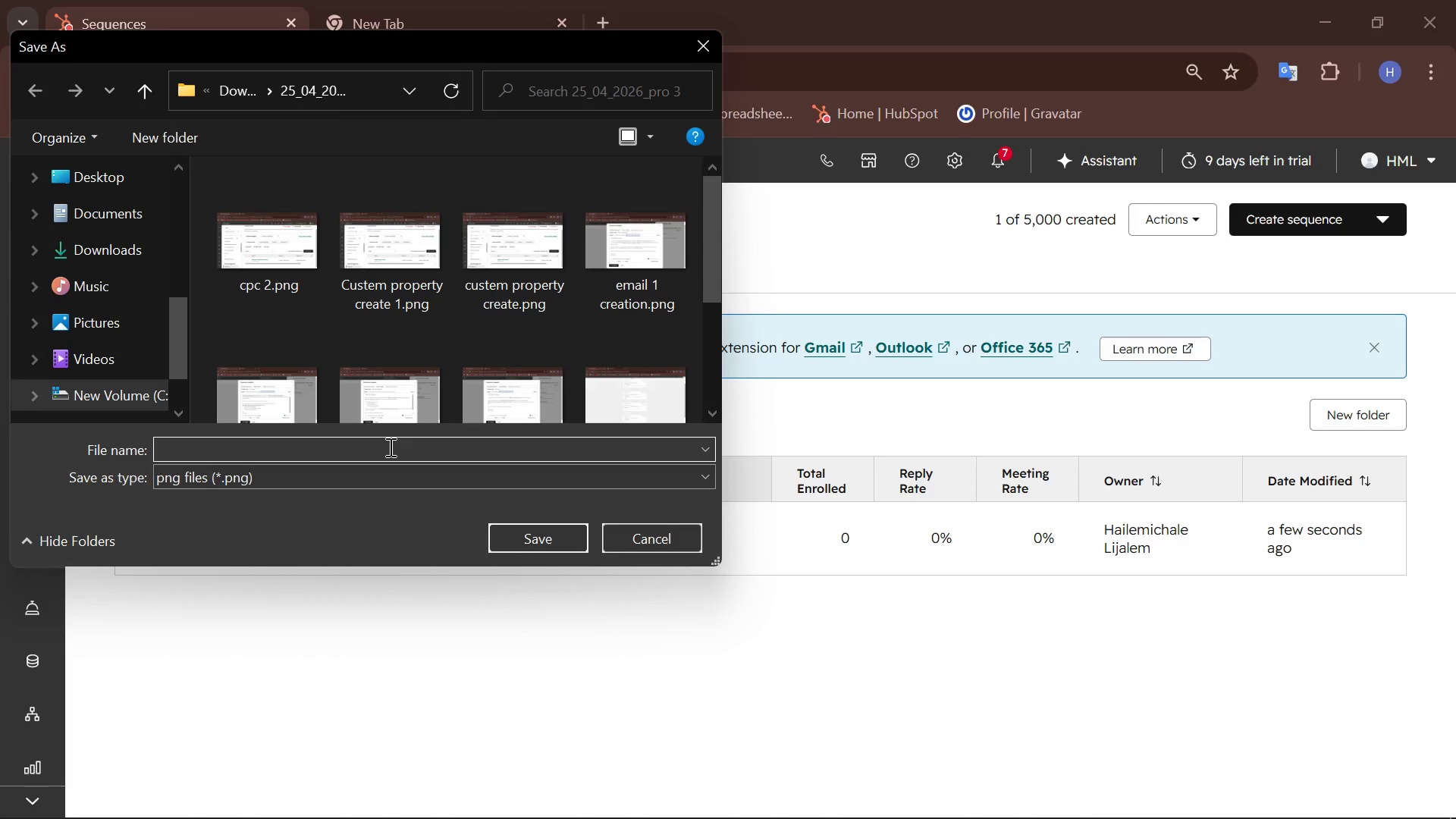 
type(email creation Sequence creation)
 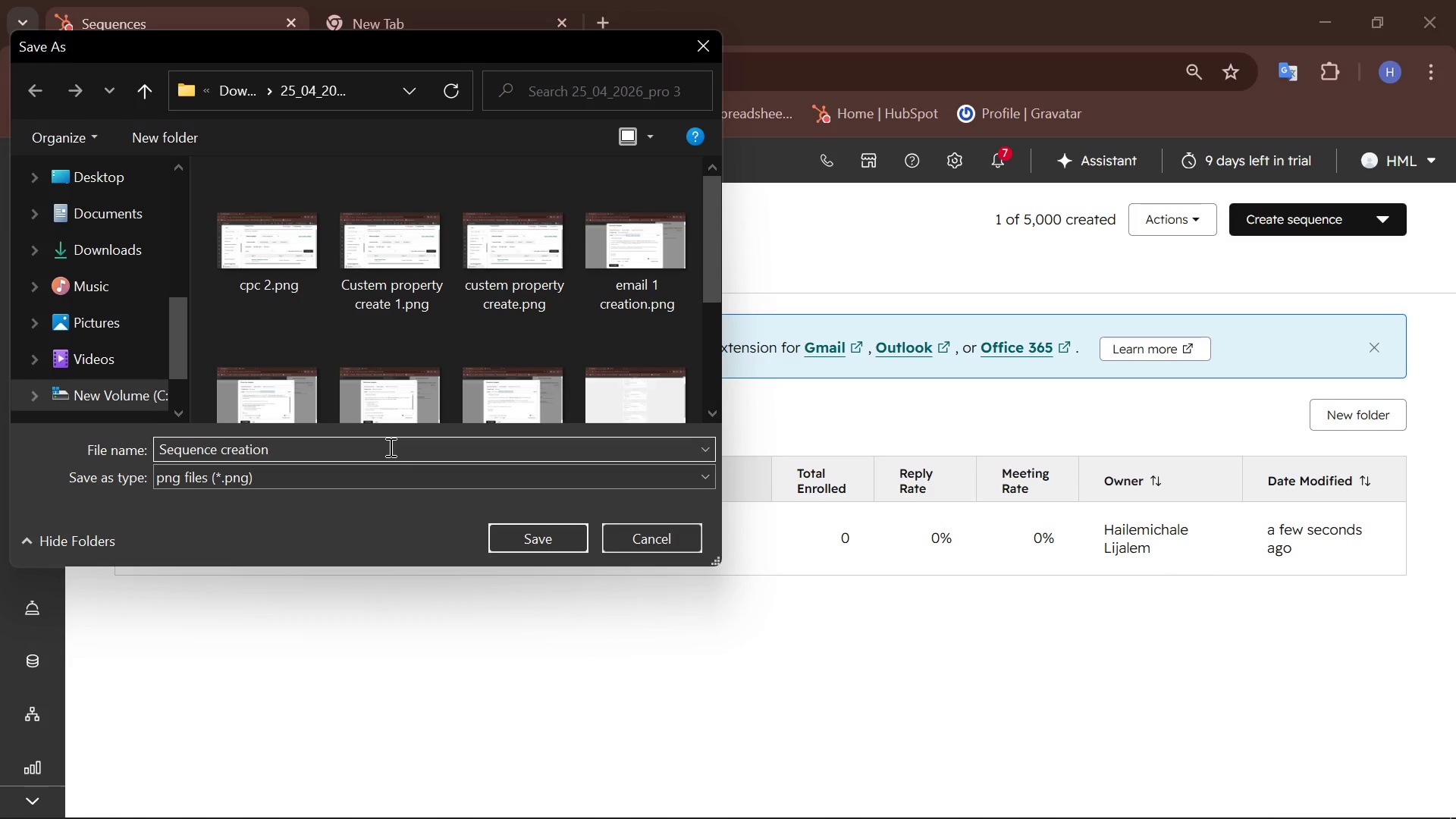 
hold_key(key=Backspace, duration=0.95)
 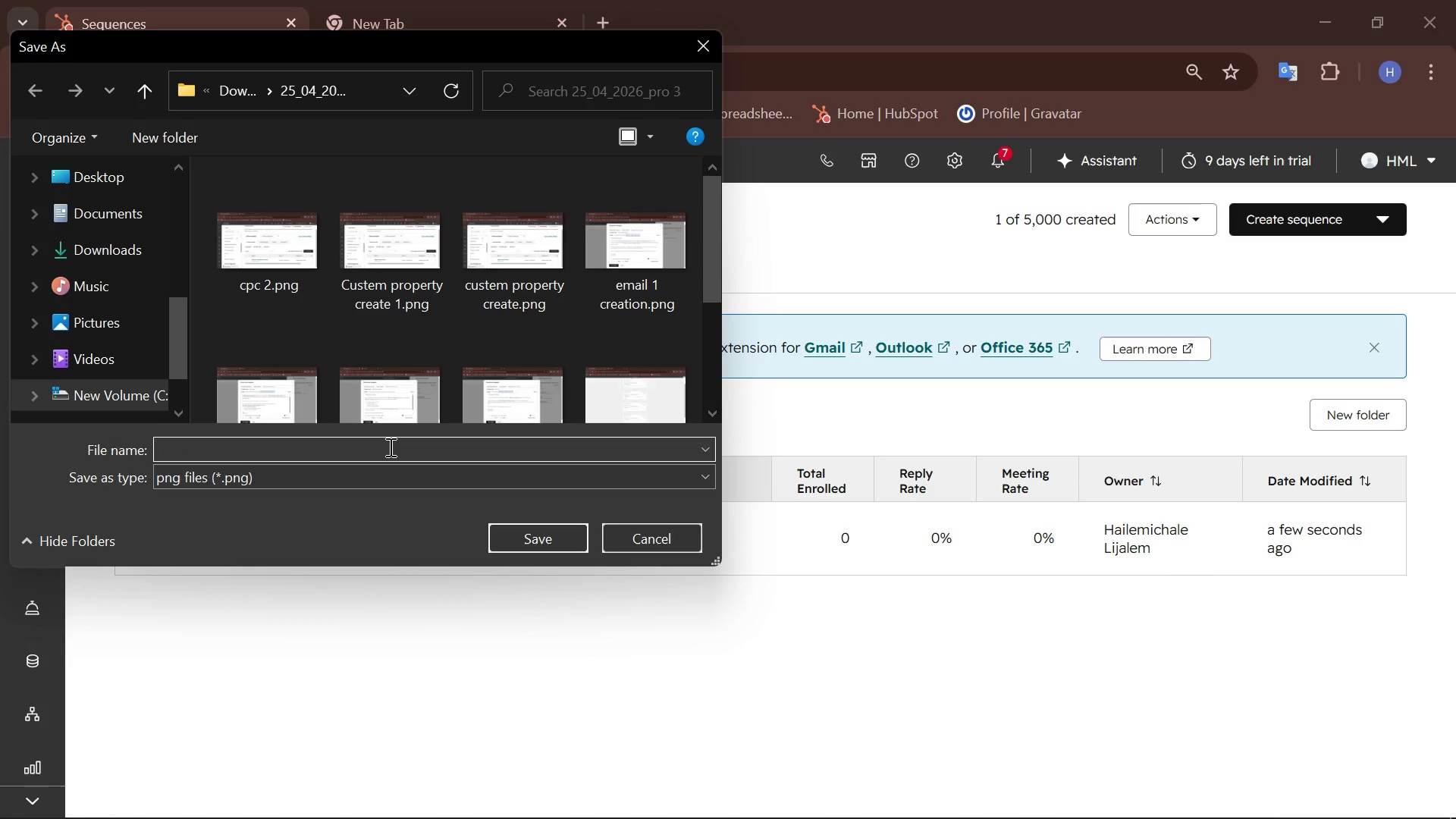 
key(Enter)
 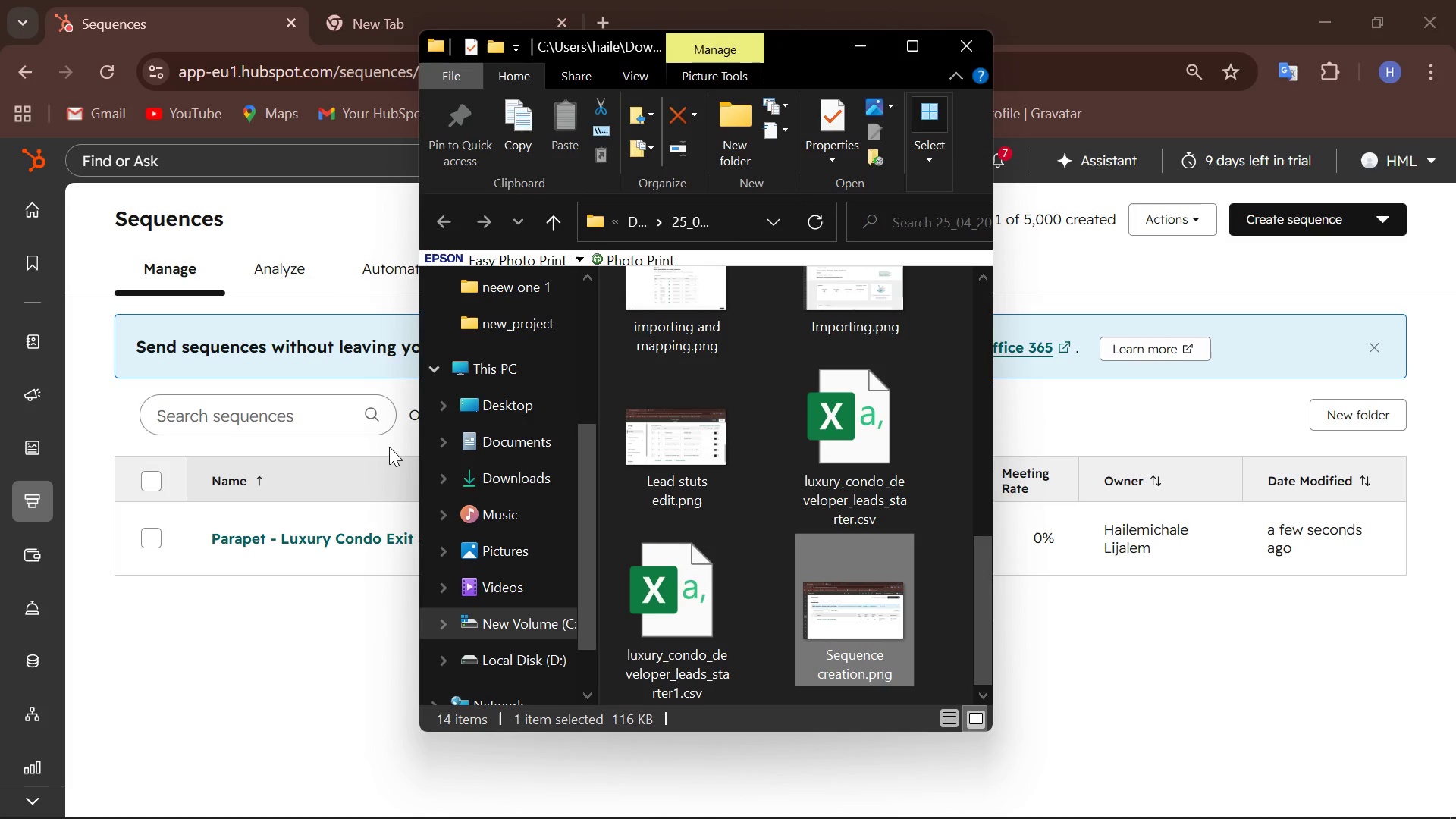 
wait(21.14)
 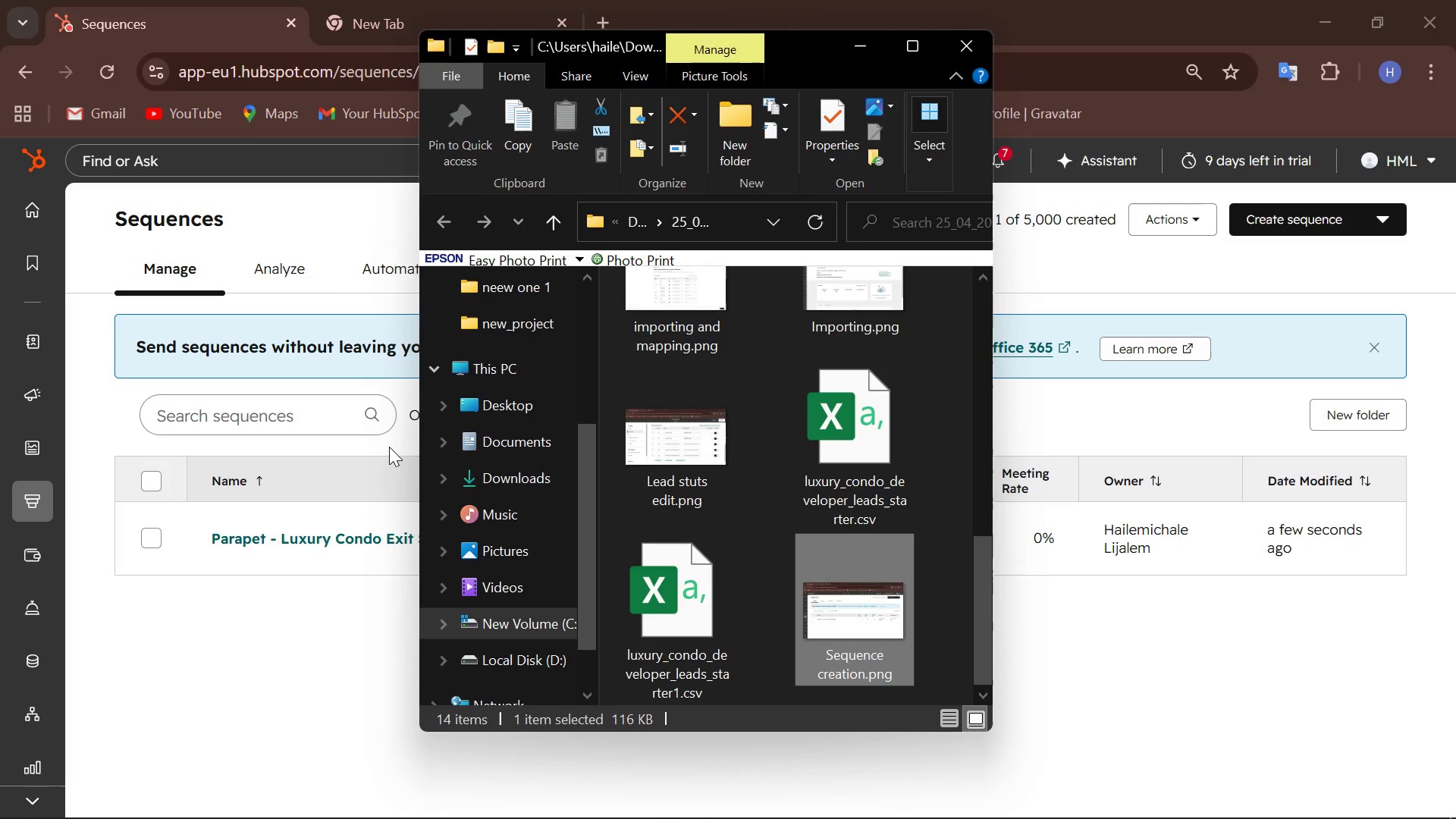 
left_click([859, 36])
 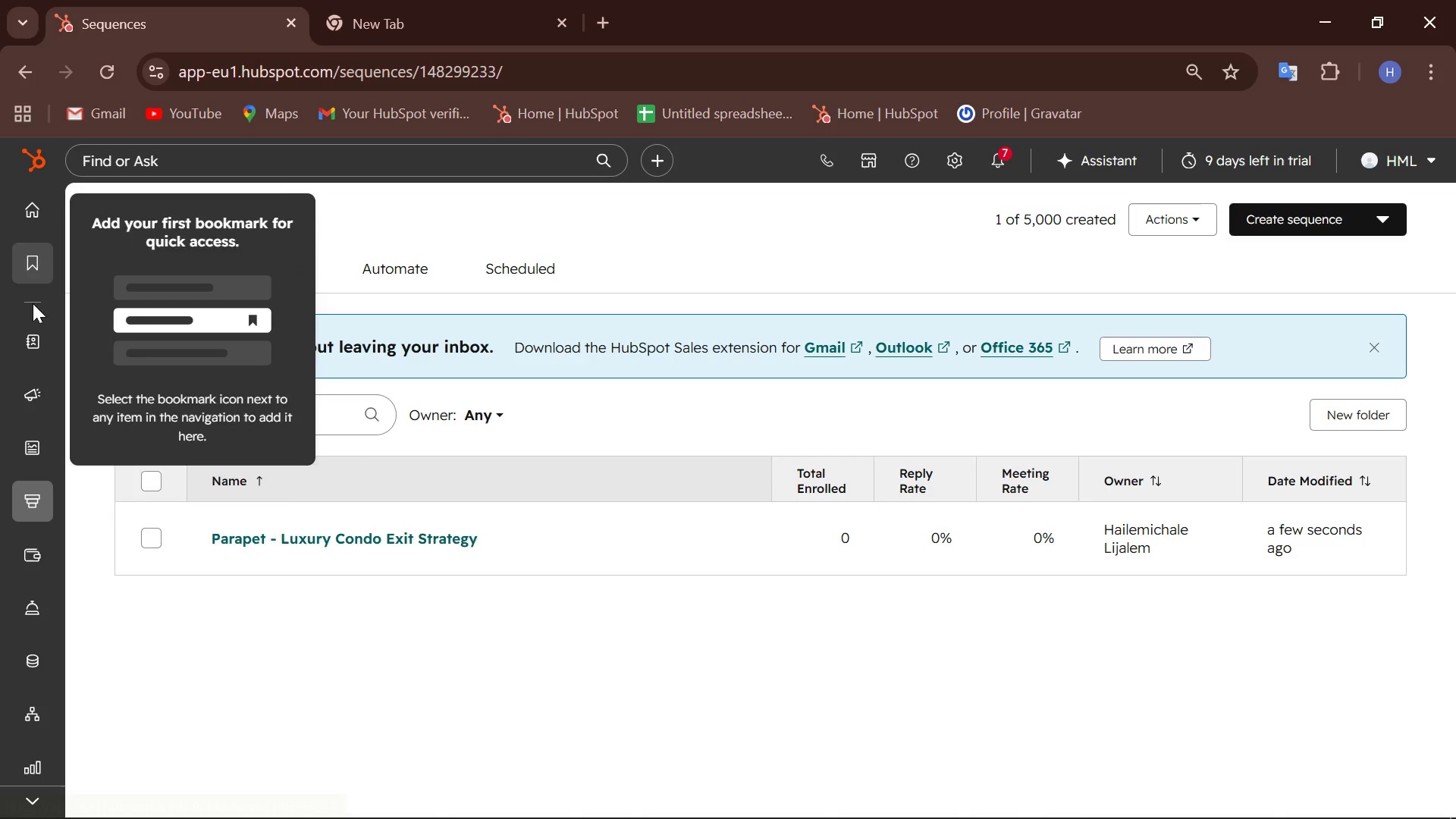 
wait(51.75)
 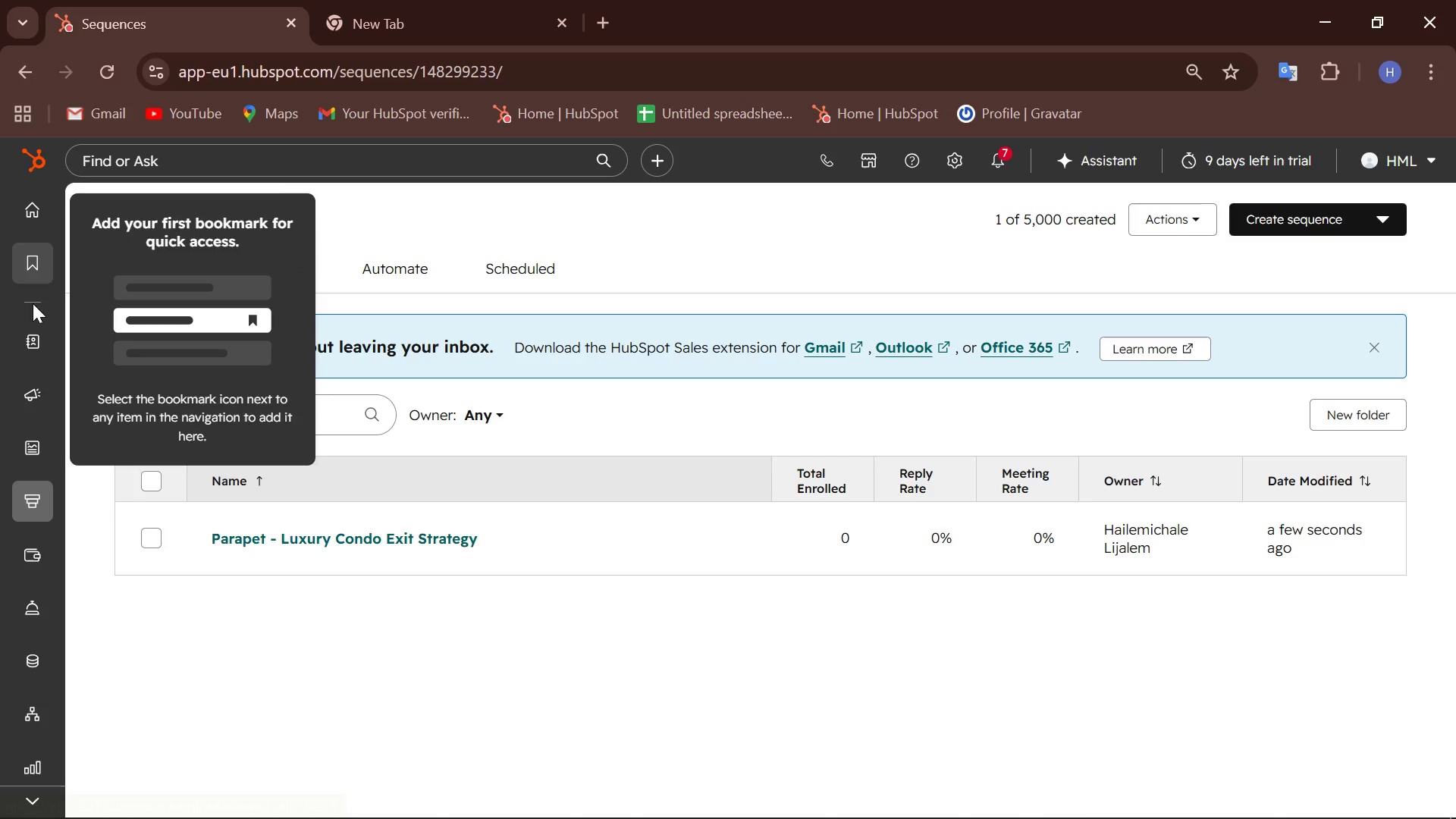 
scroll: coordinate [29, 603], scroll_direction: down, amount: 1.0
 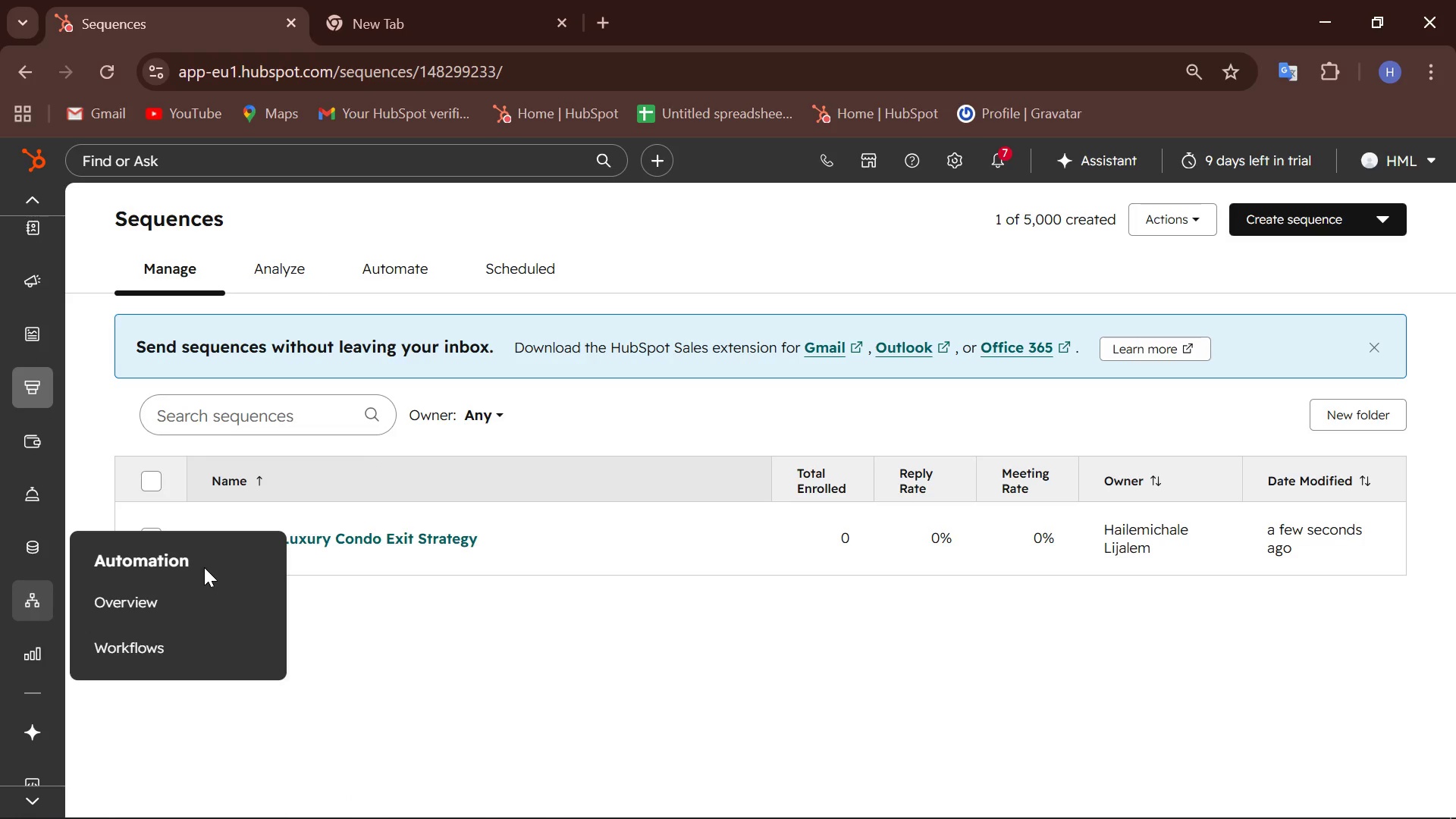 
left_click([147, 637])
 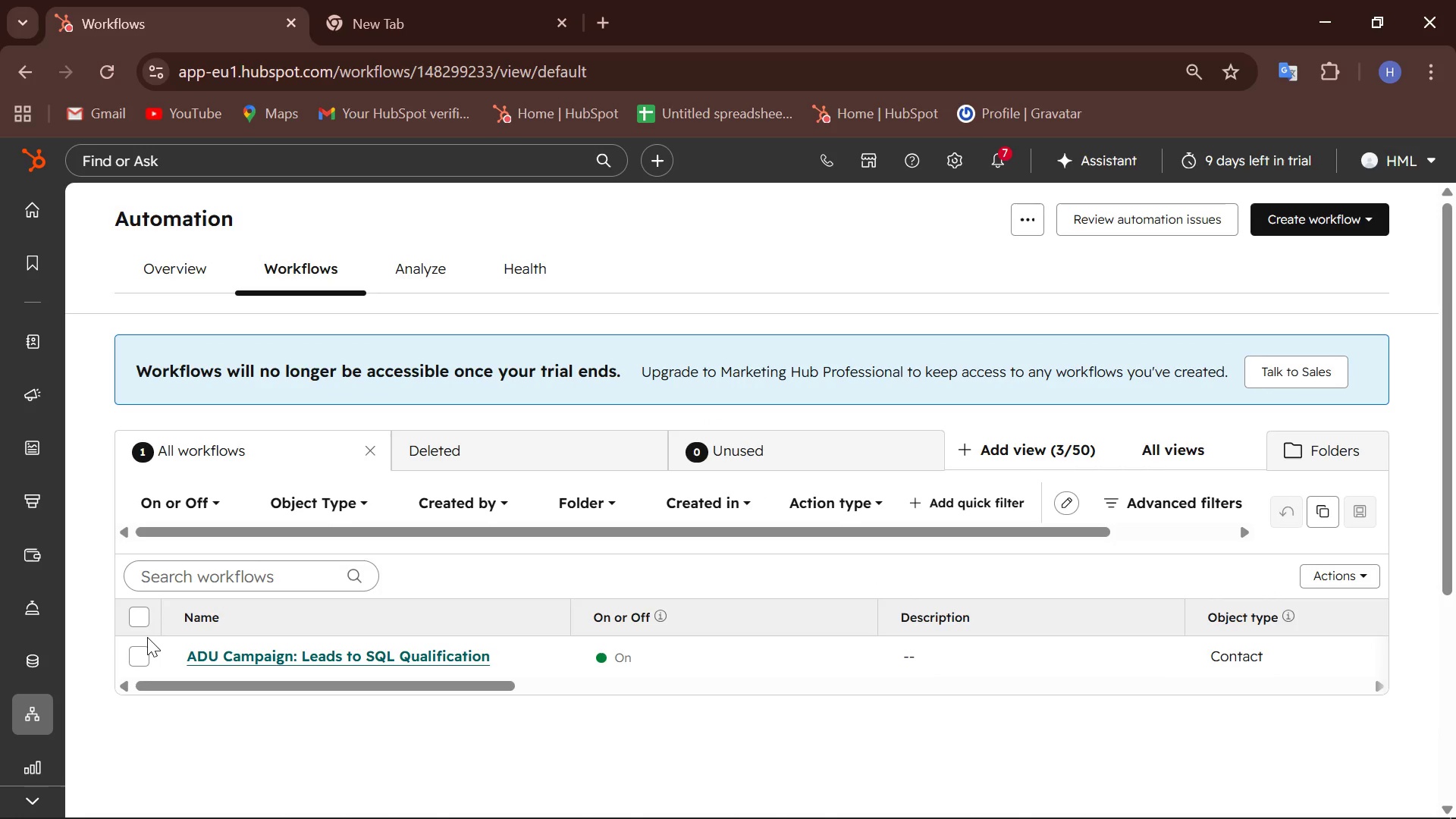 
wait(14.81)
 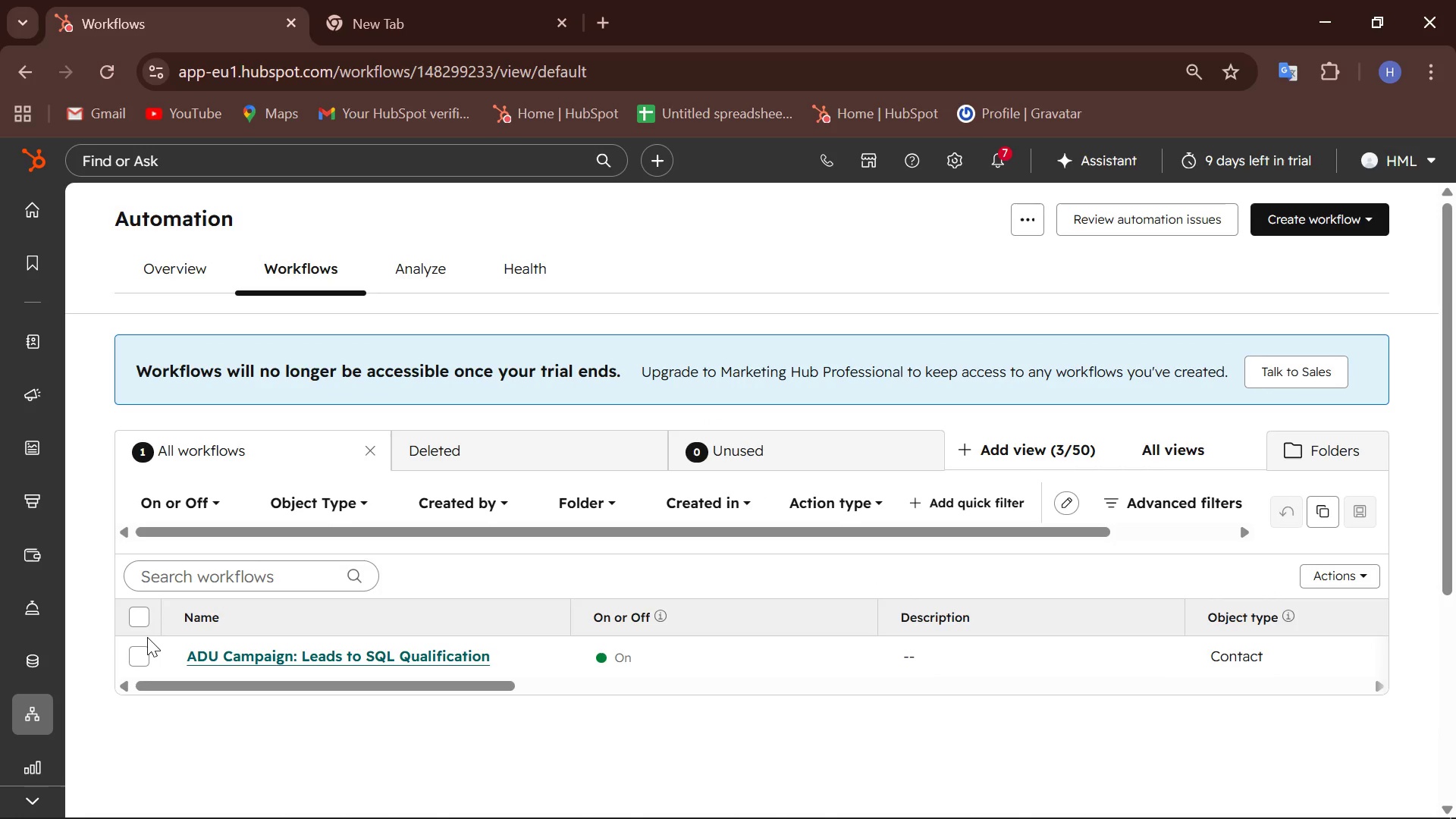 
left_click([1308, 218])
 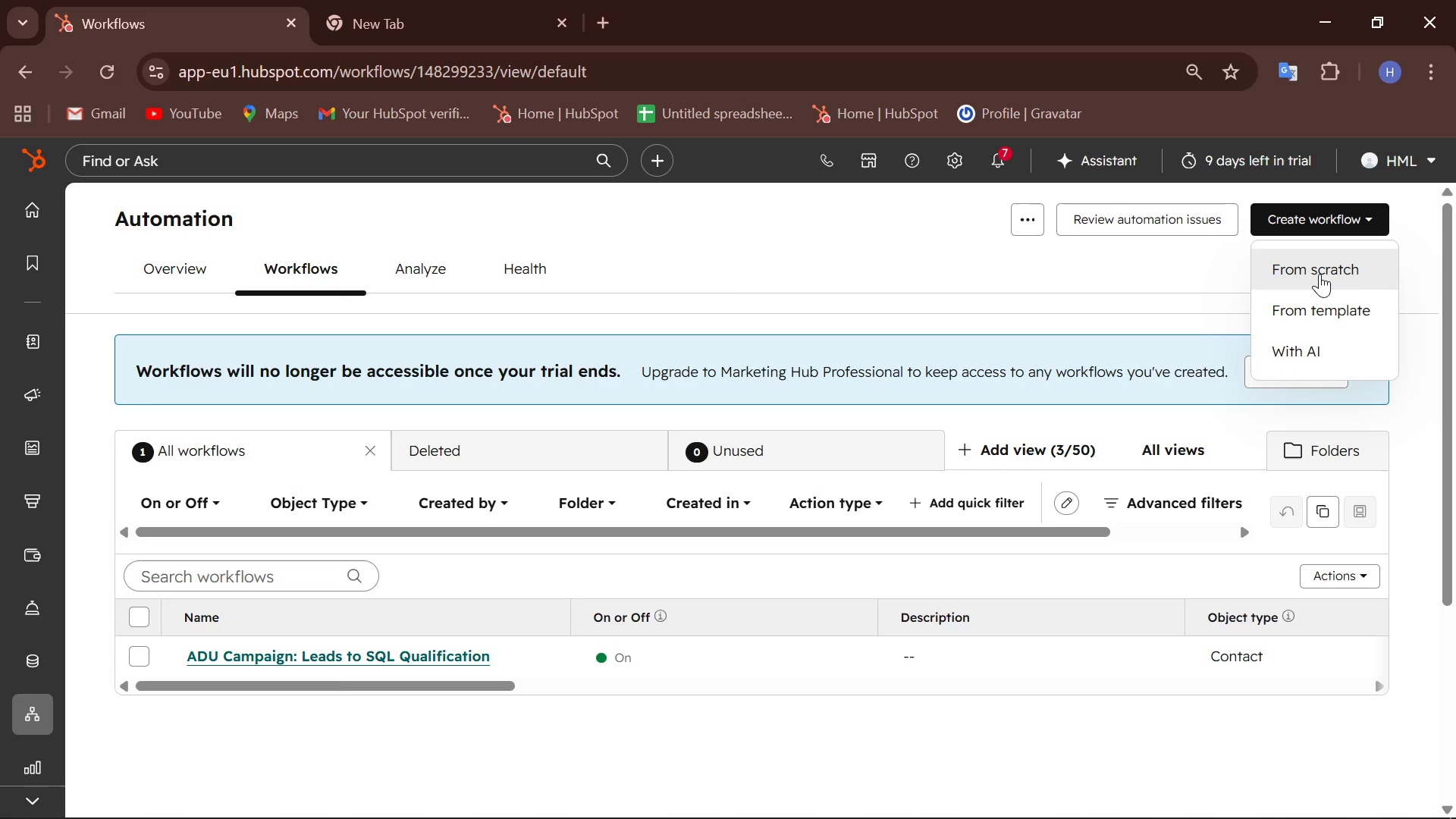 
left_click([1320, 274])
 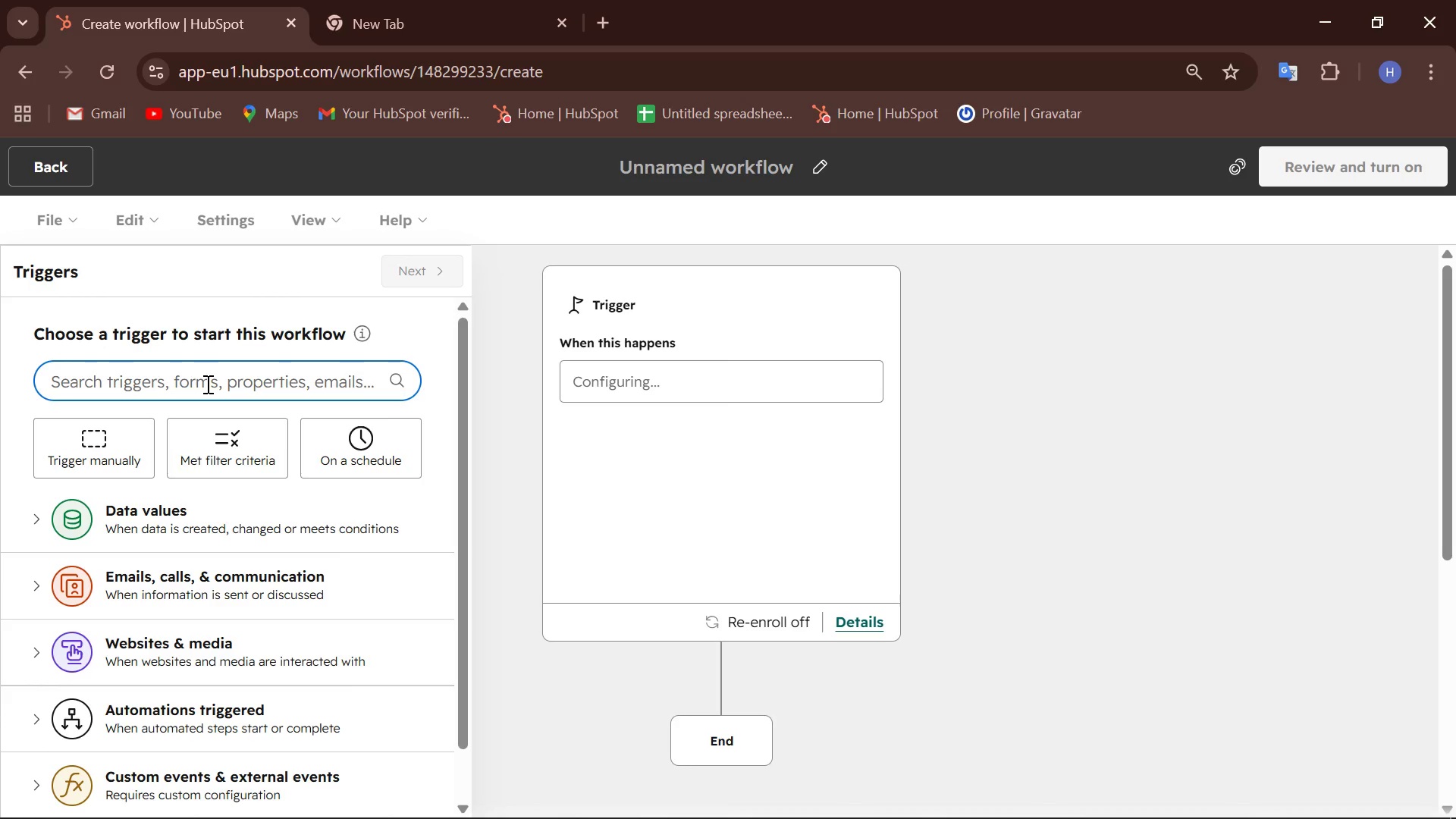 
wait(222.77)
 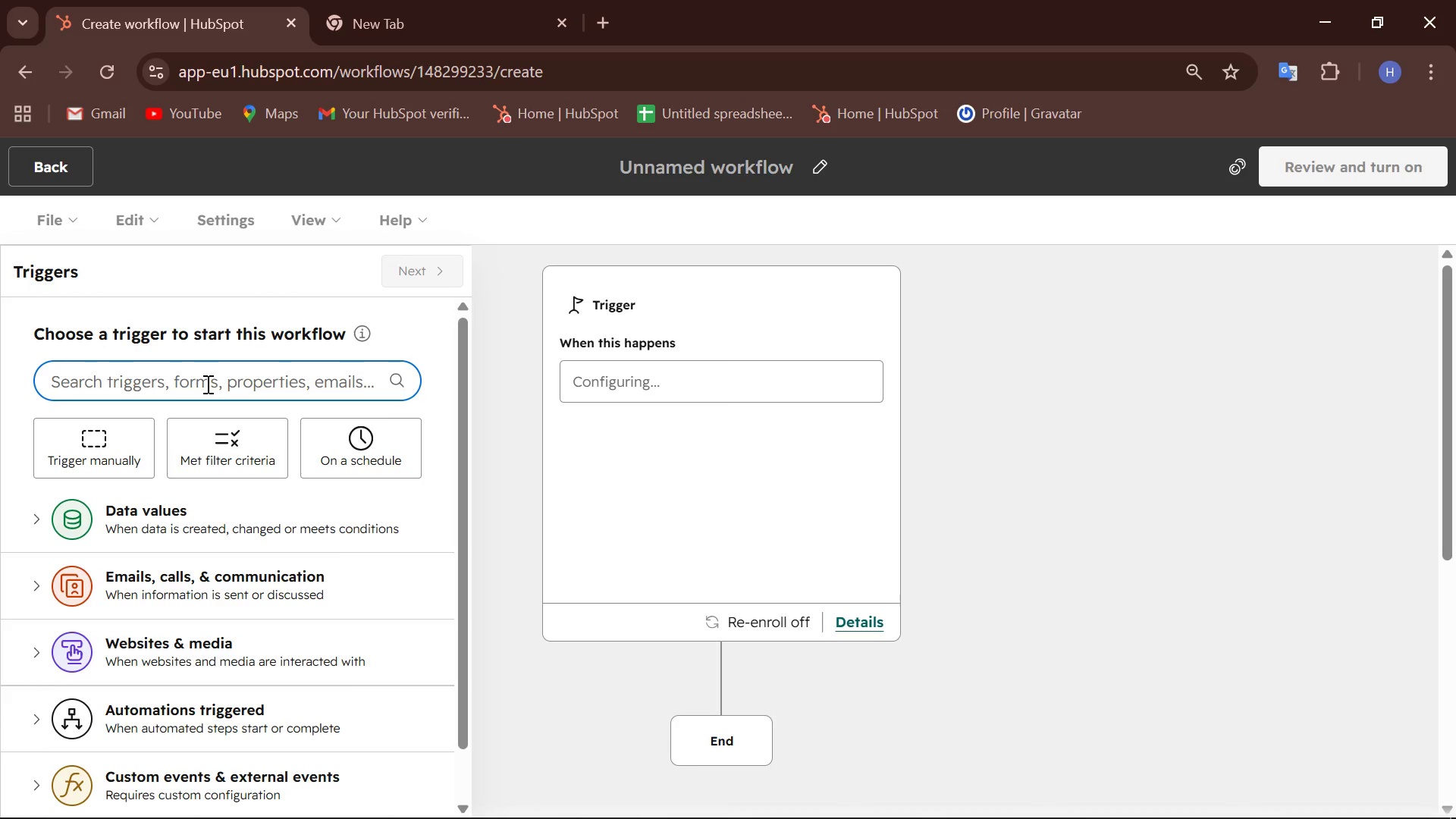 
type(contac)
 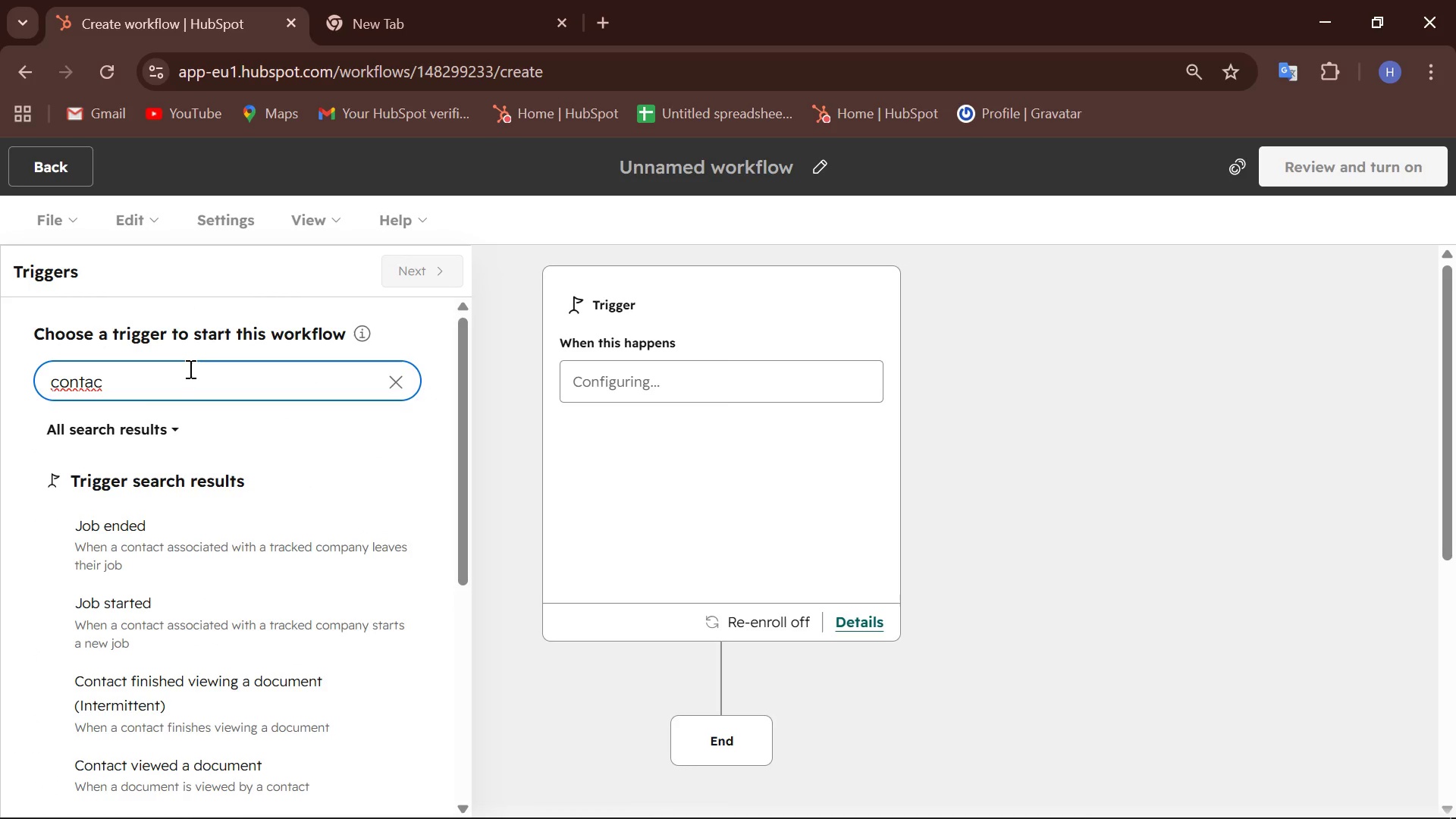 
type(t based)
 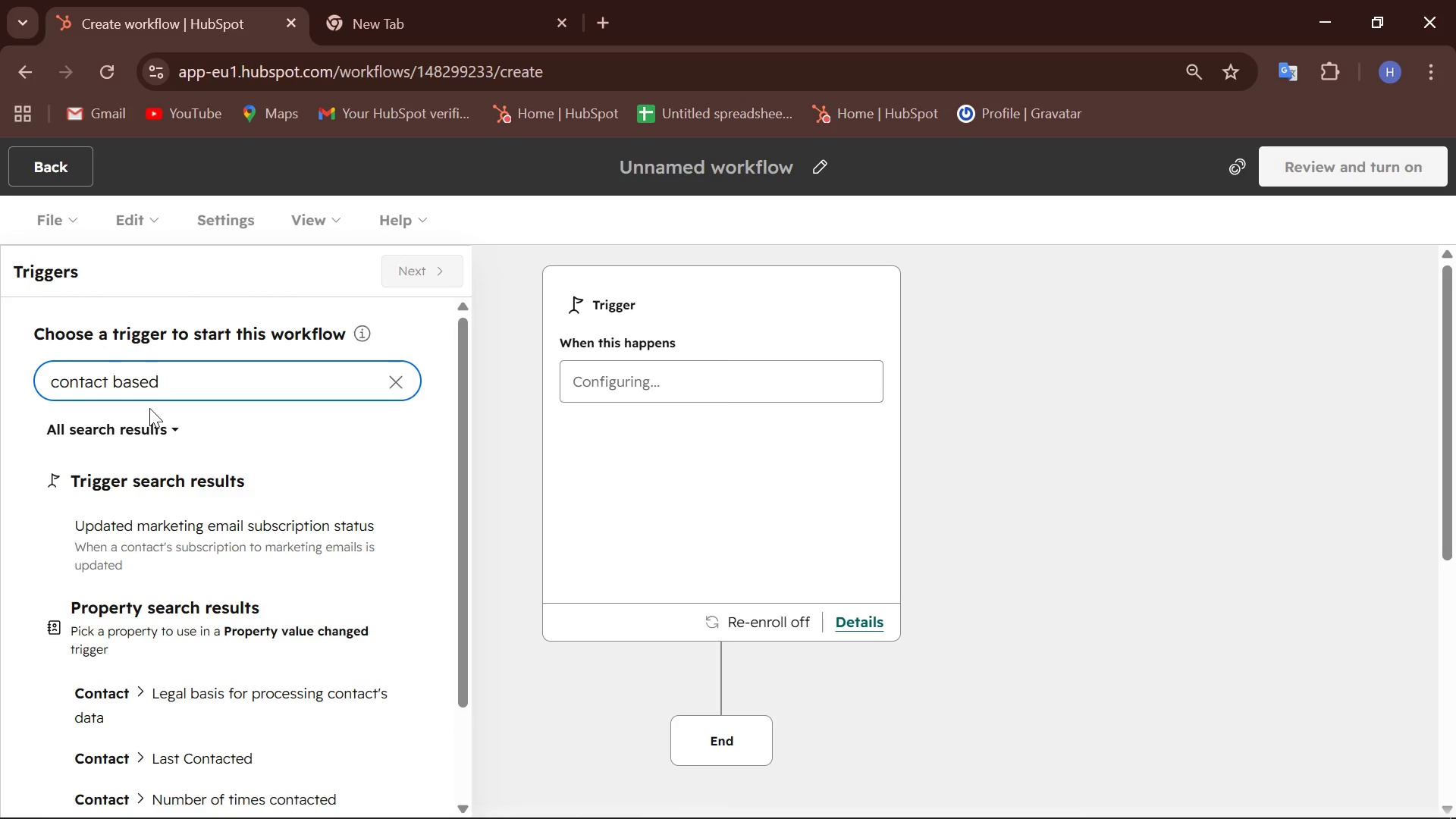 
wait(13.24)
 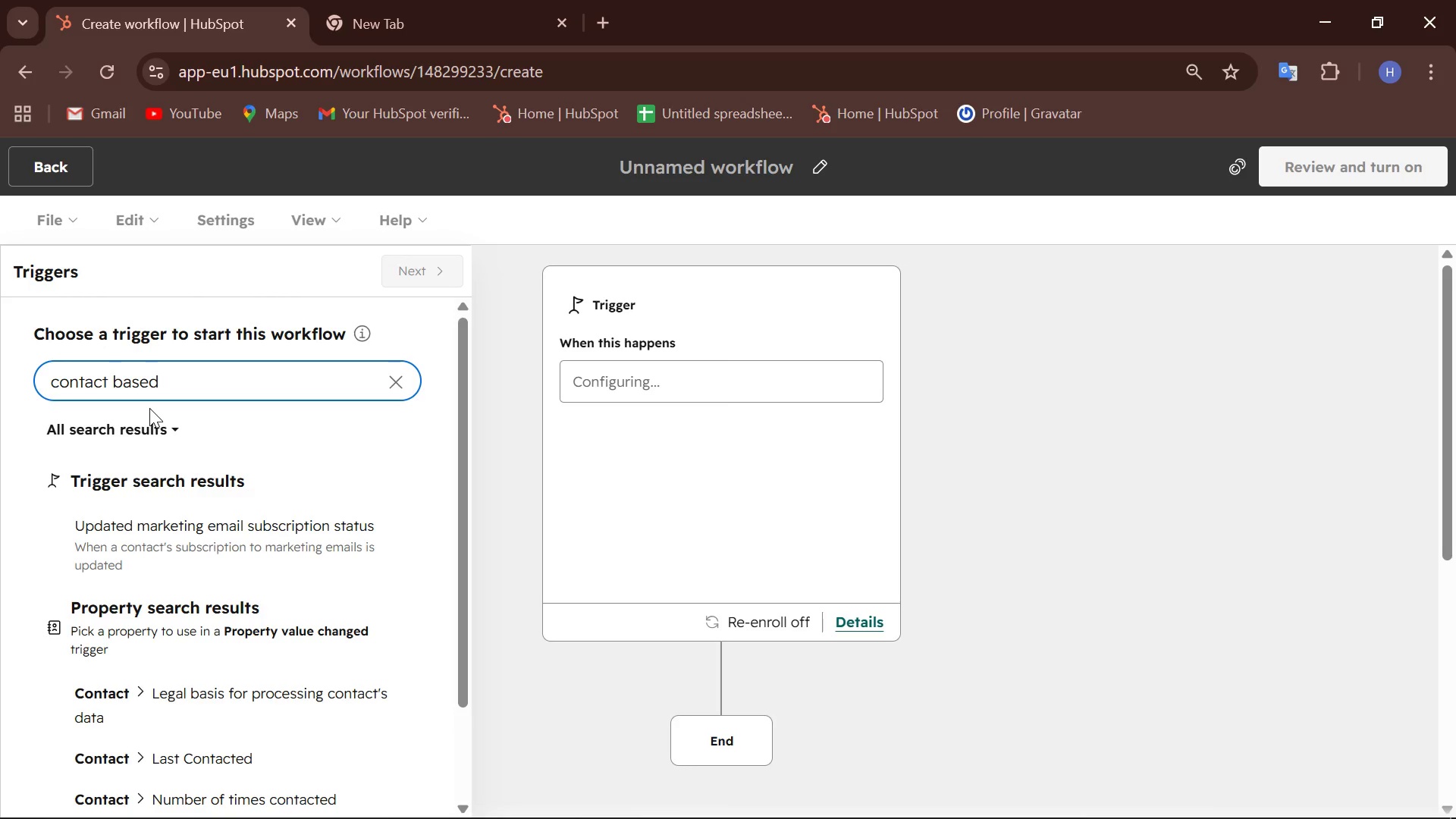 
hold_key(key=Backspace, duration=0.92)
 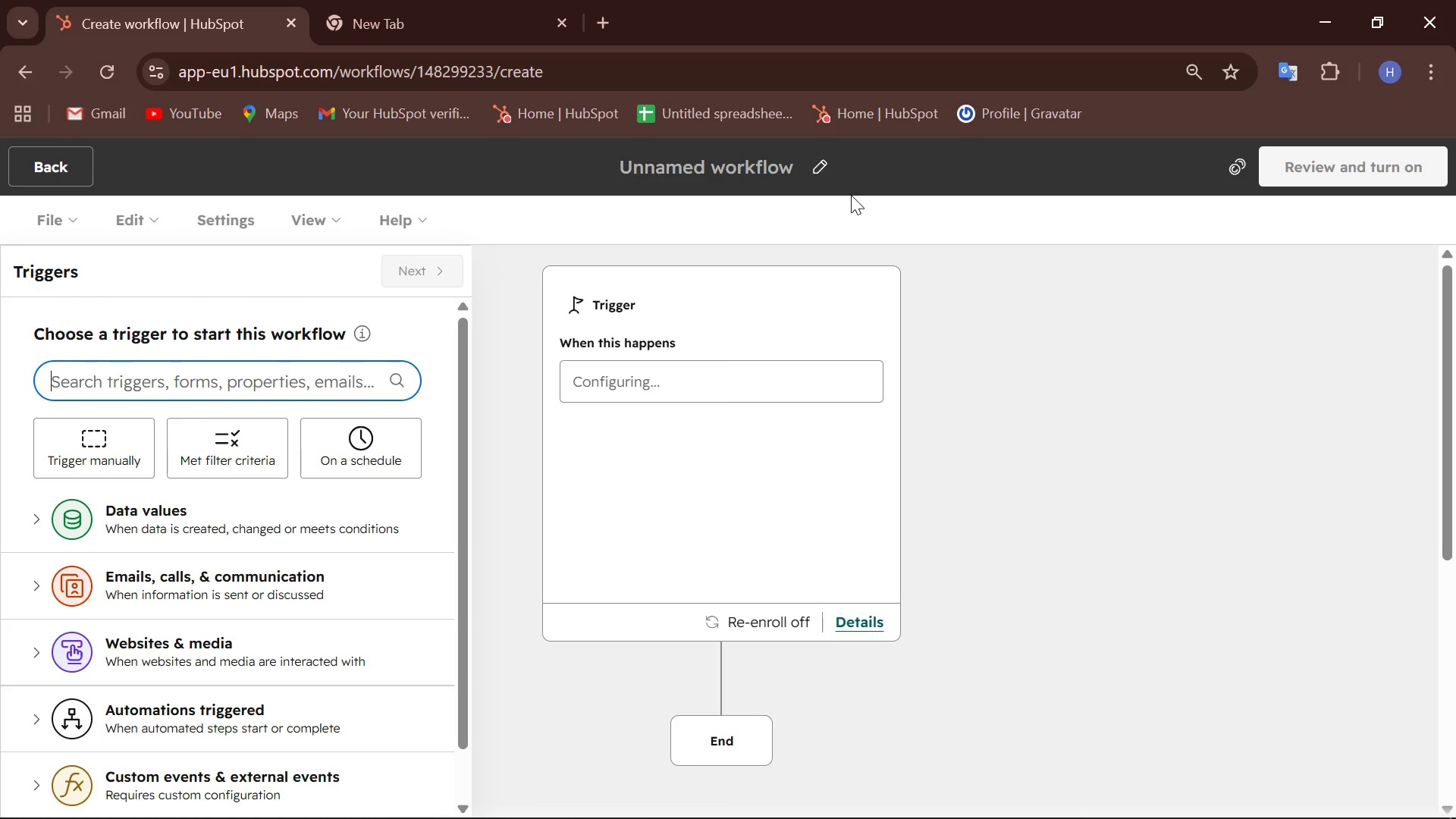 
left_click([821, 160])
 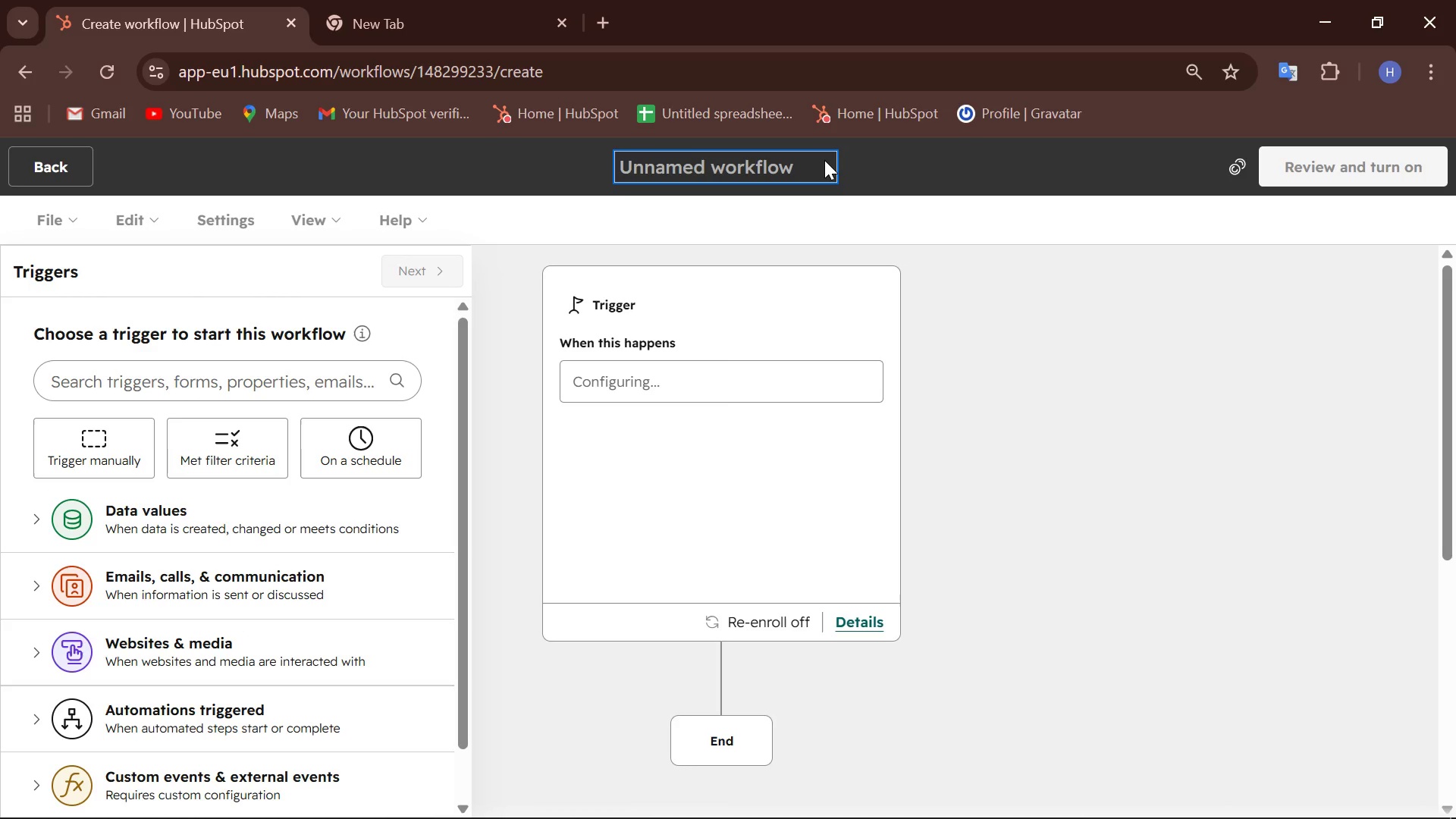 
type(Contact Based)
 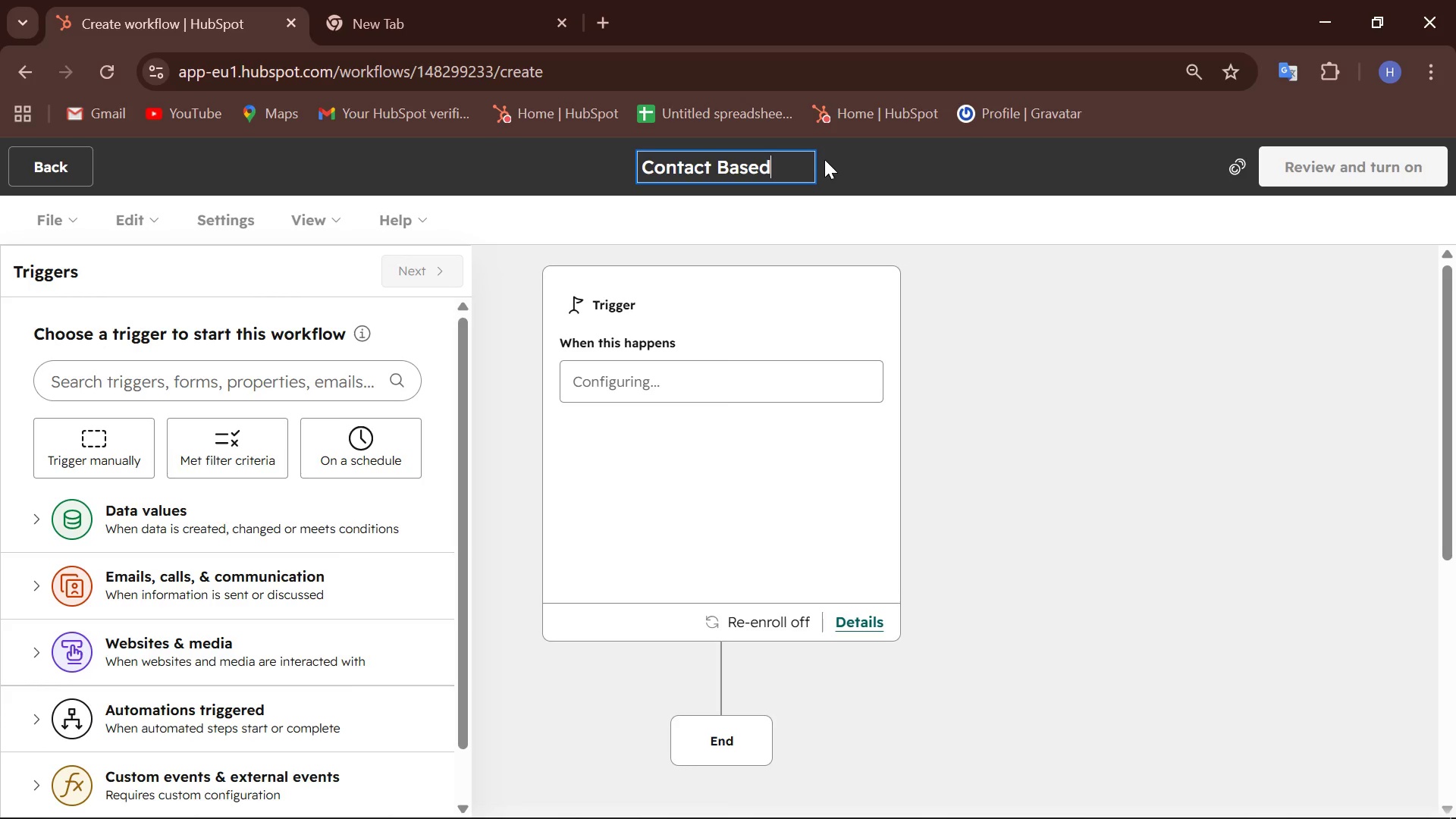 
wait(5.98)
 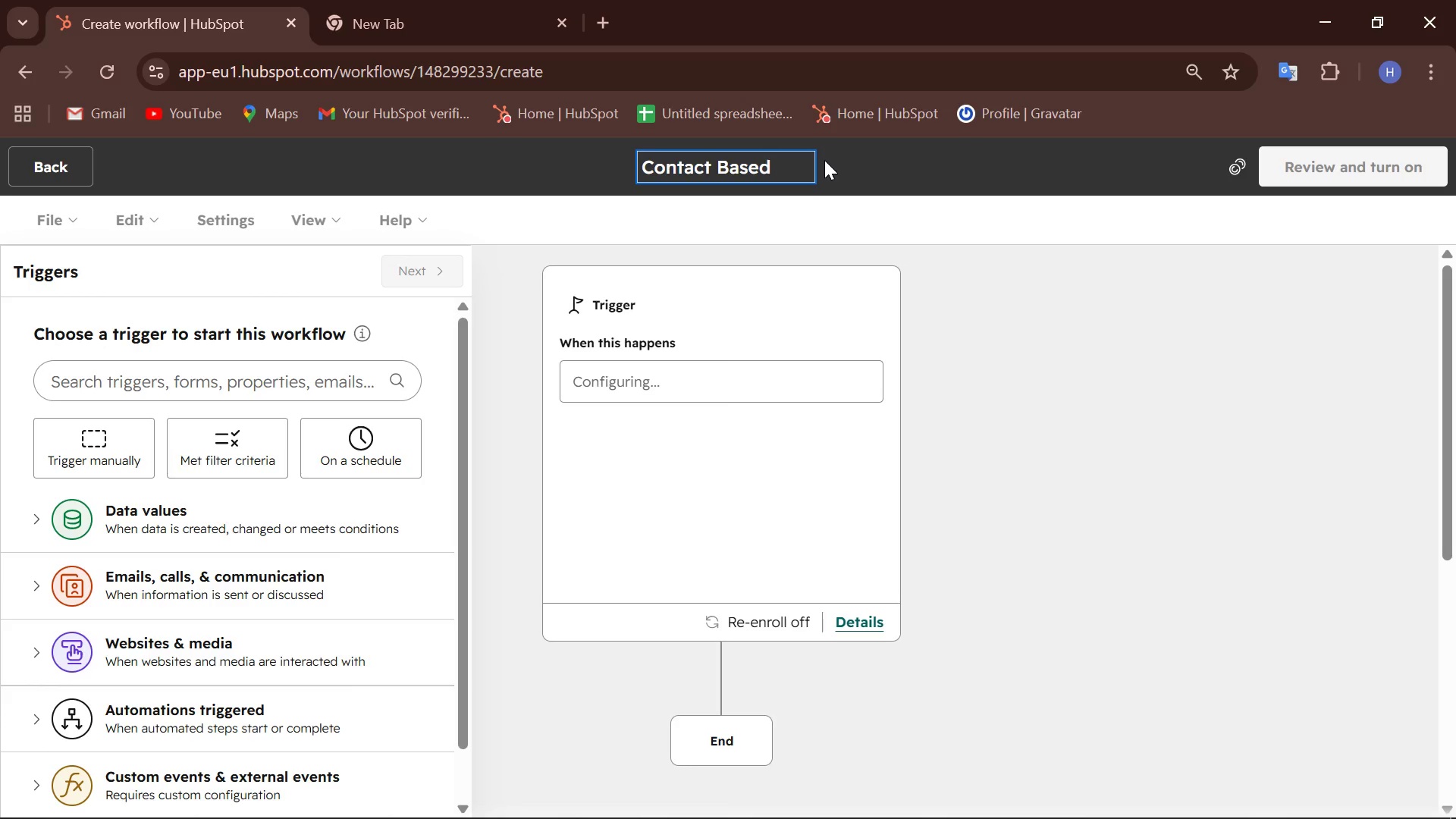 
left_click([281, 375])
 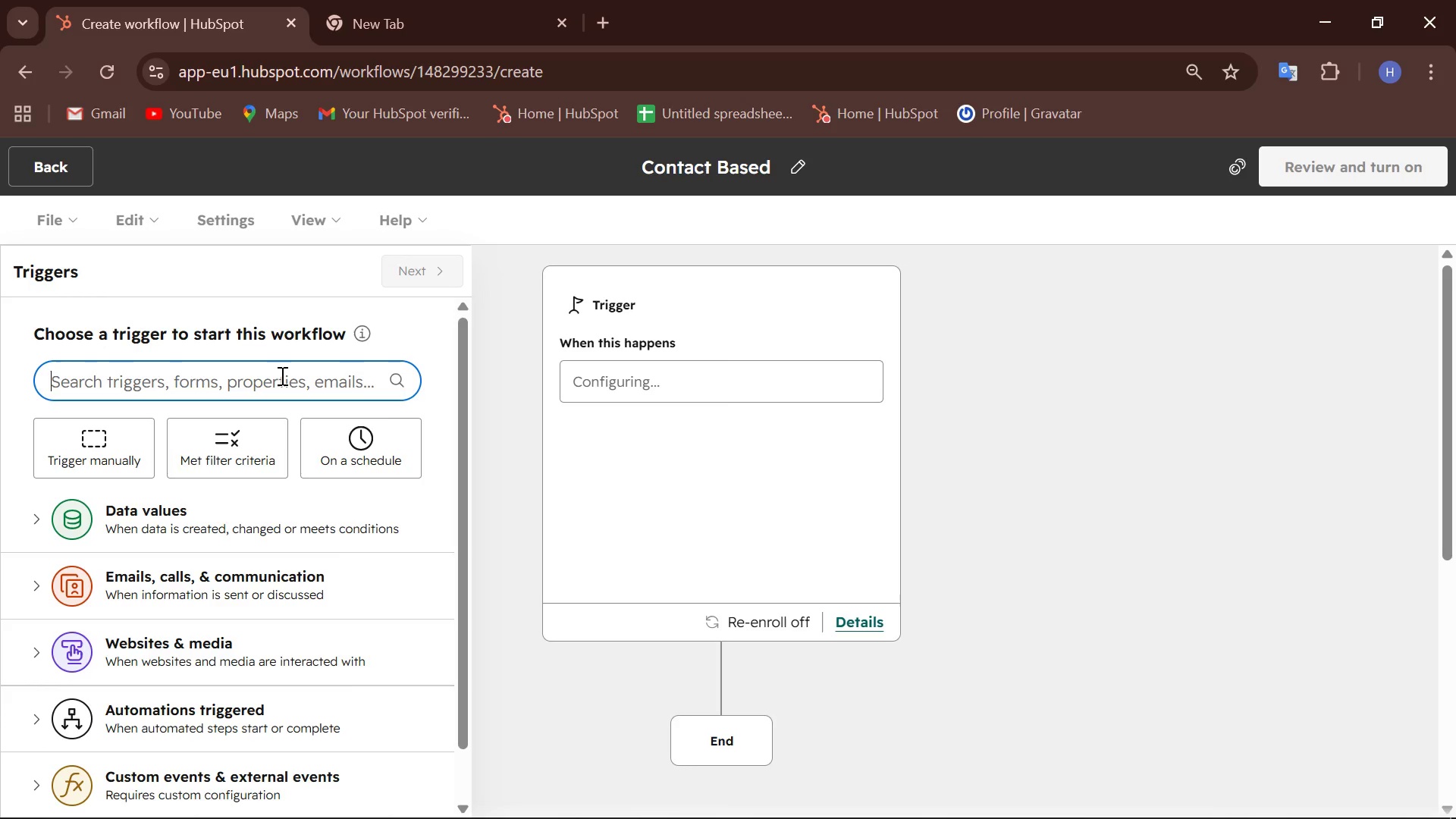 
type(Lead stuts)
key(Backspace)
key(Backspace)
key(Backspace)
type(atus)
 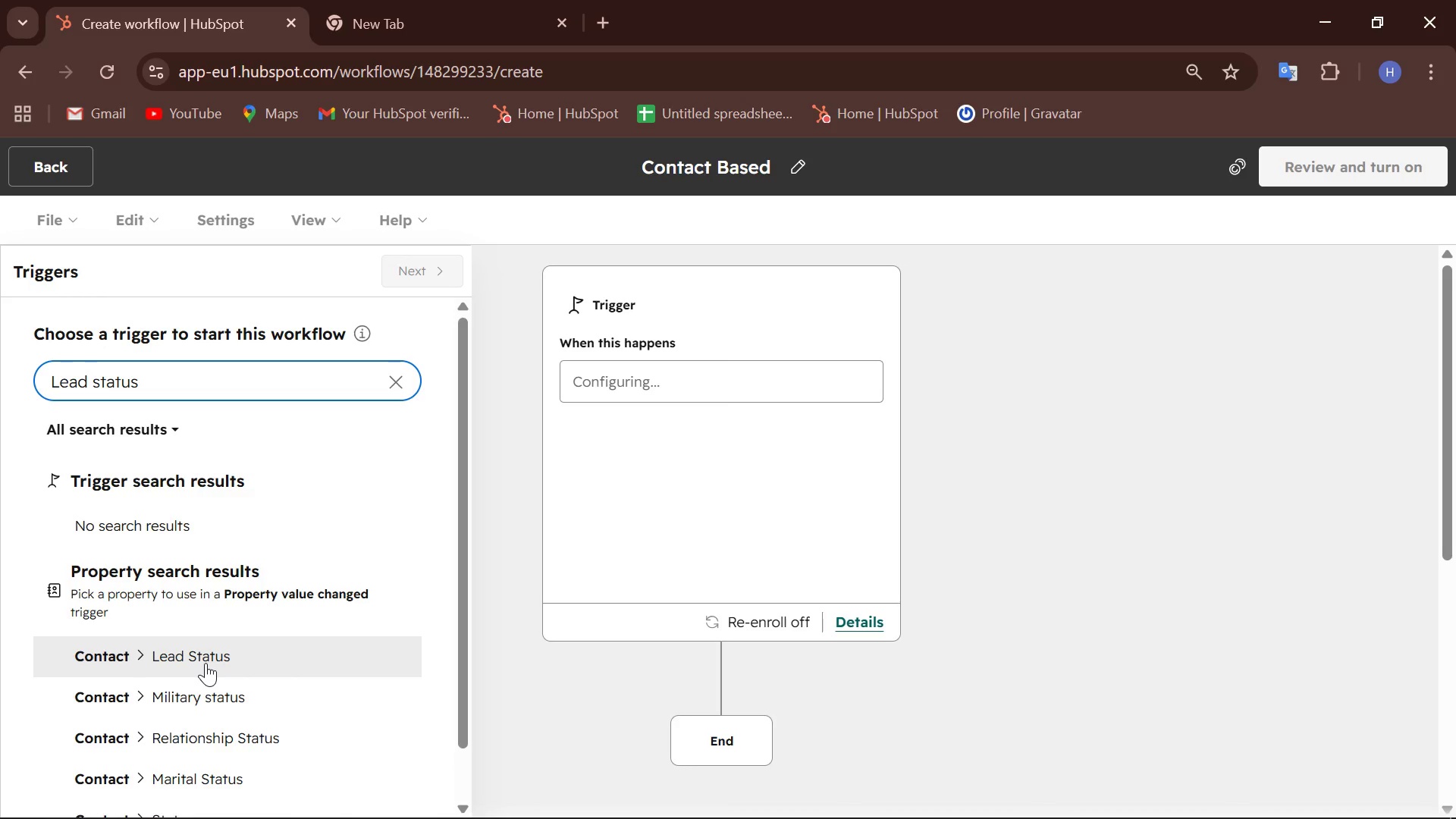 
wait(10.16)
 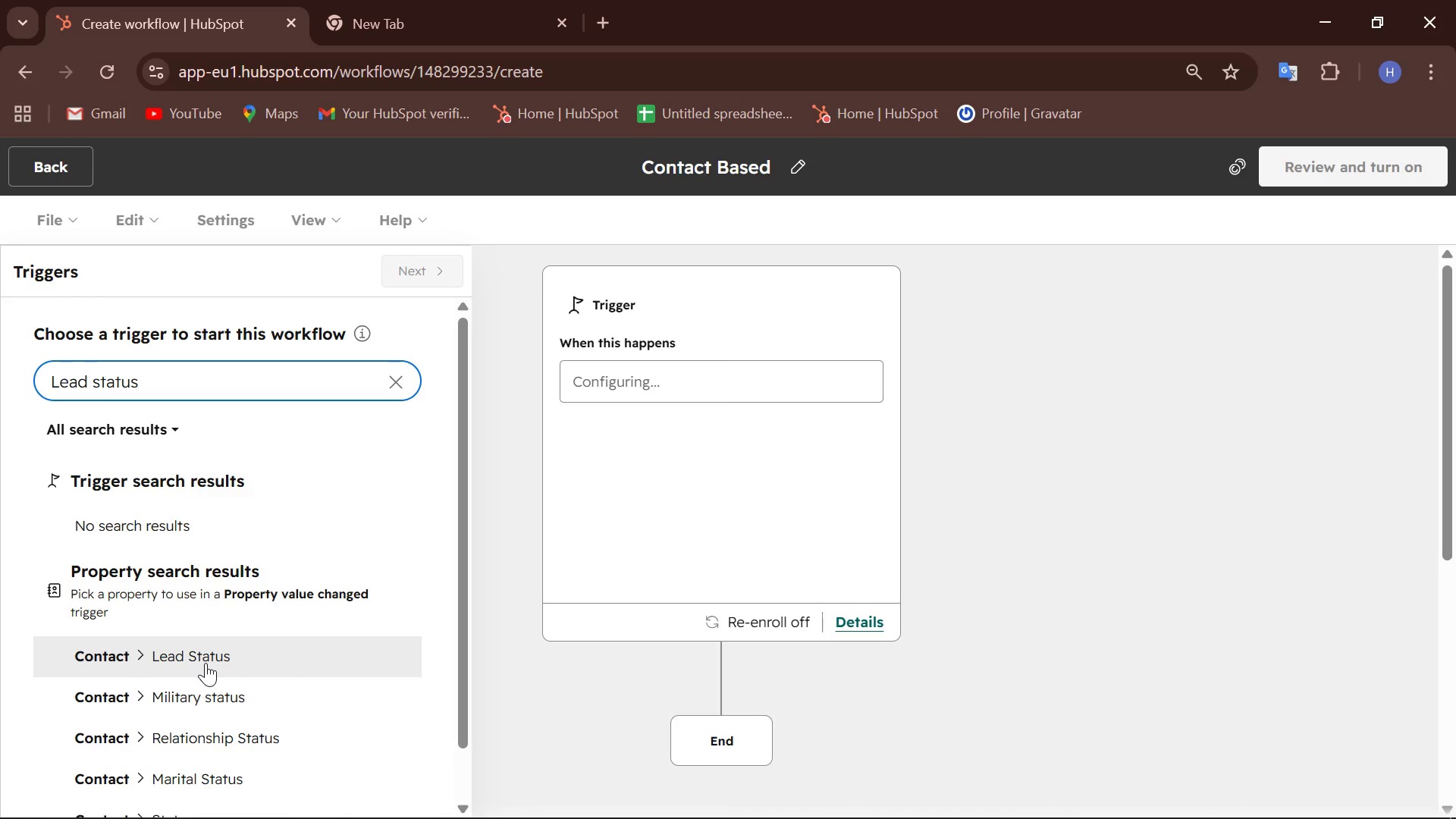 
left_click([206, 663])
 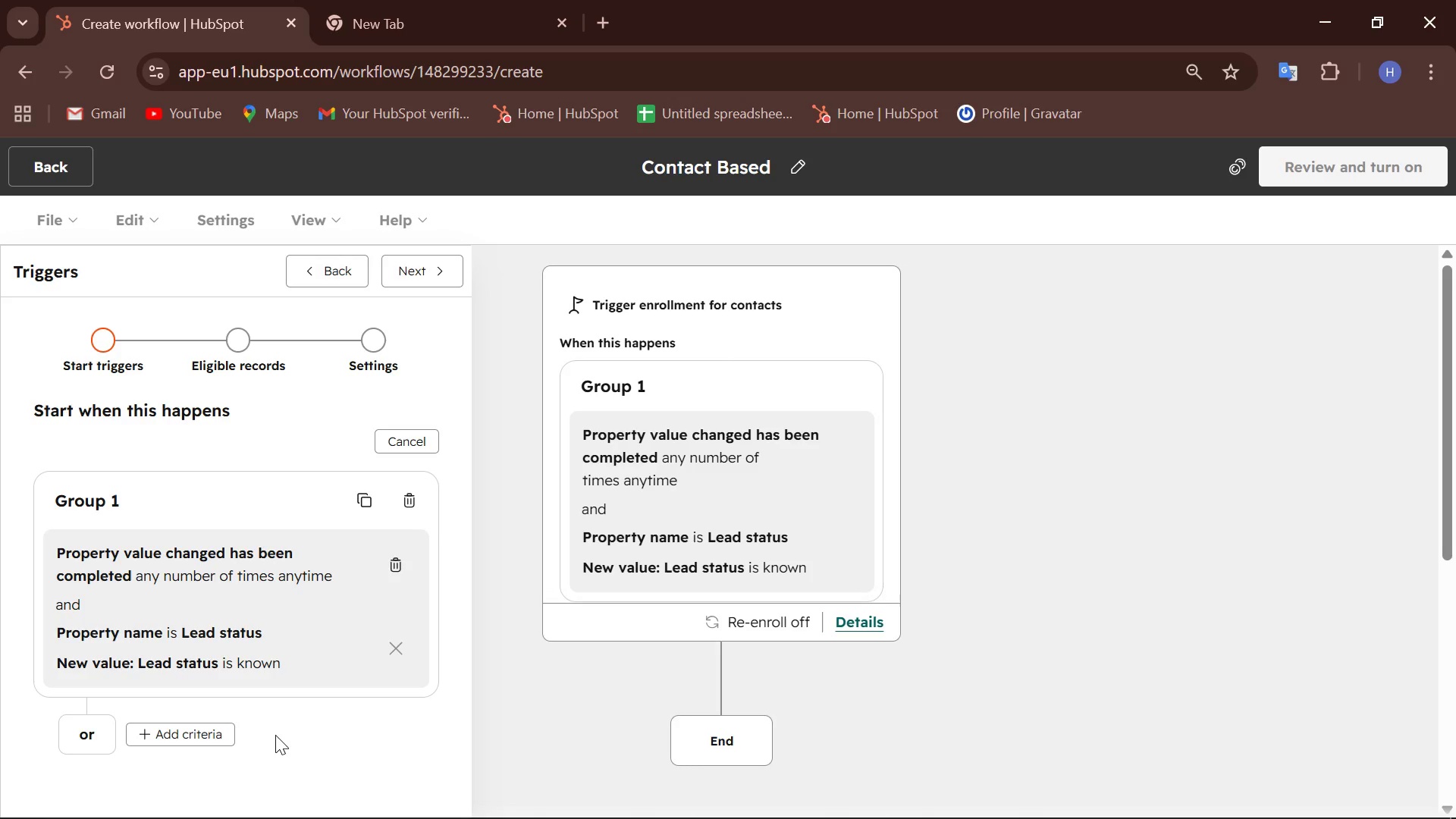 
wait(5.45)
 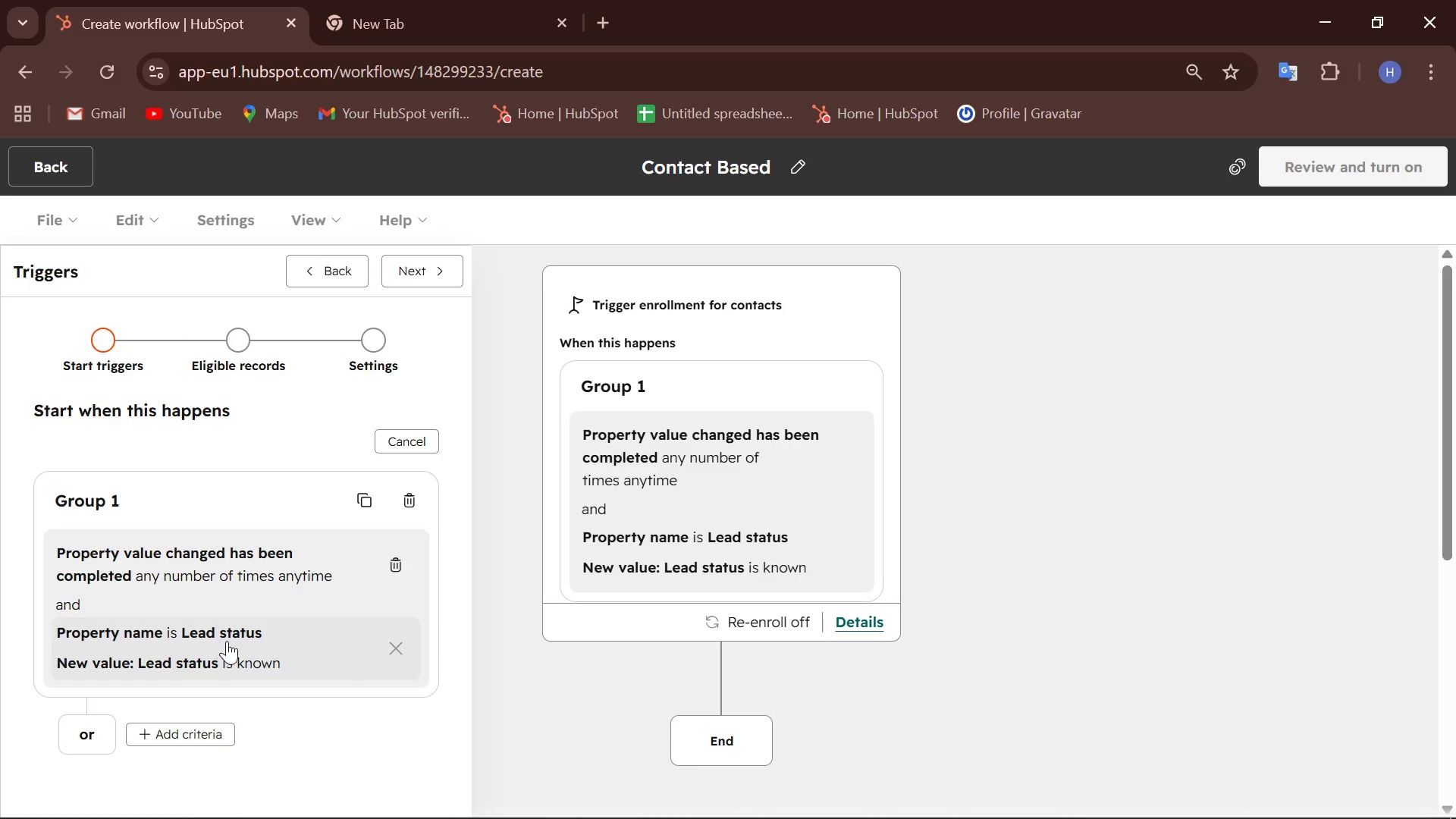 
left_click([261, 656])
 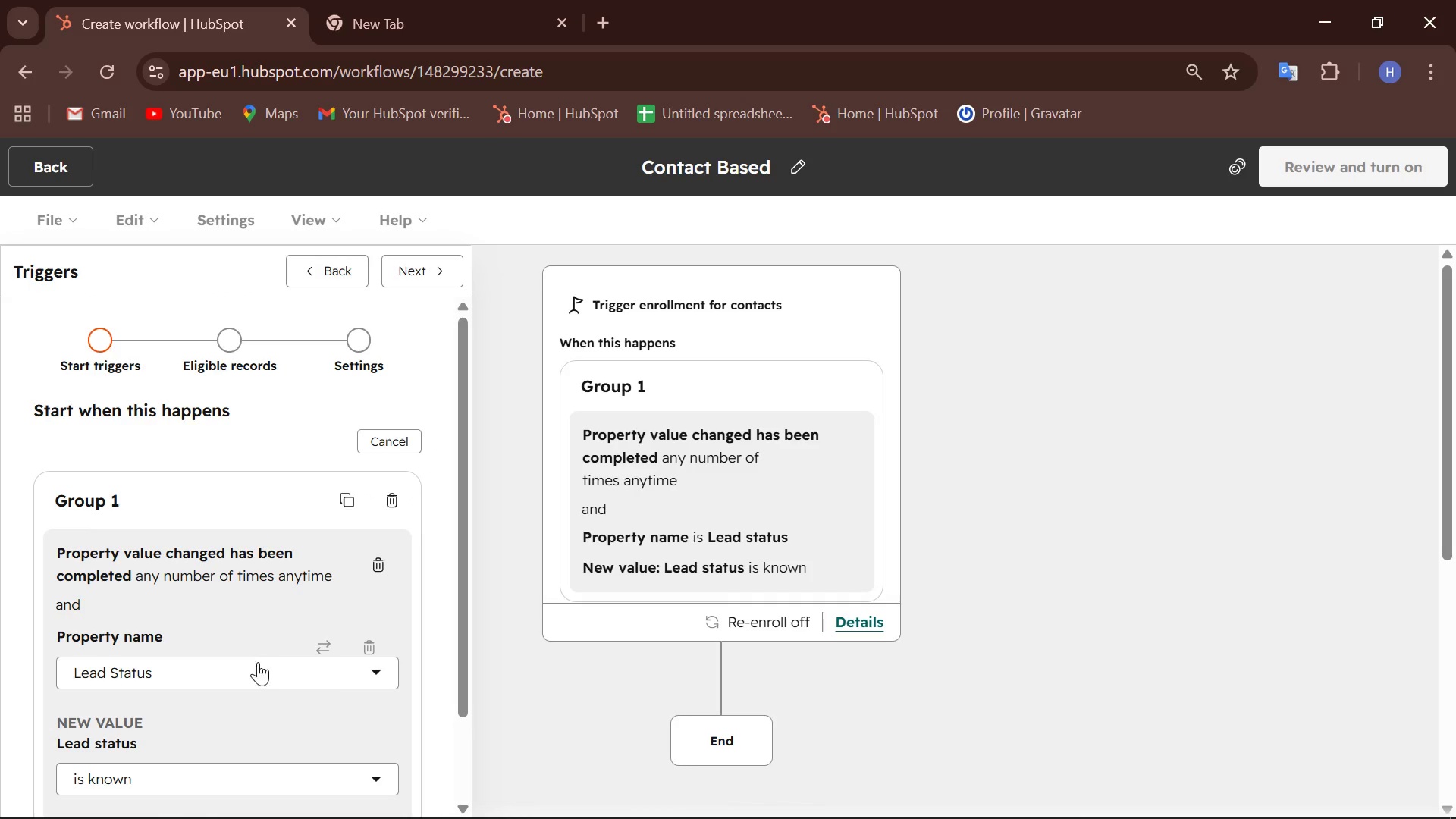 
scroll: coordinate [239, 688], scroll_direction: down, amount: 2.0
 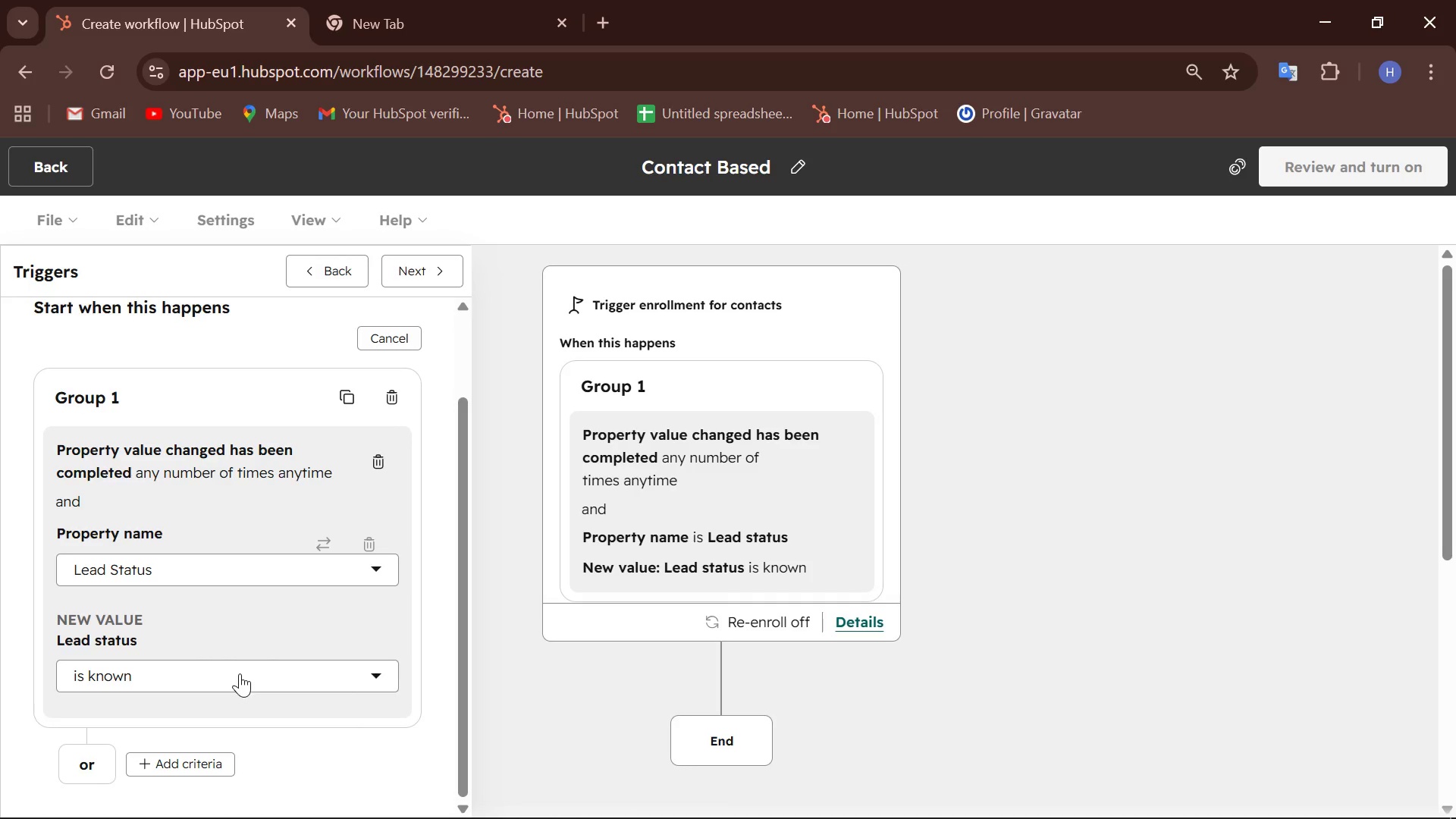 
left_click([240, 673])
 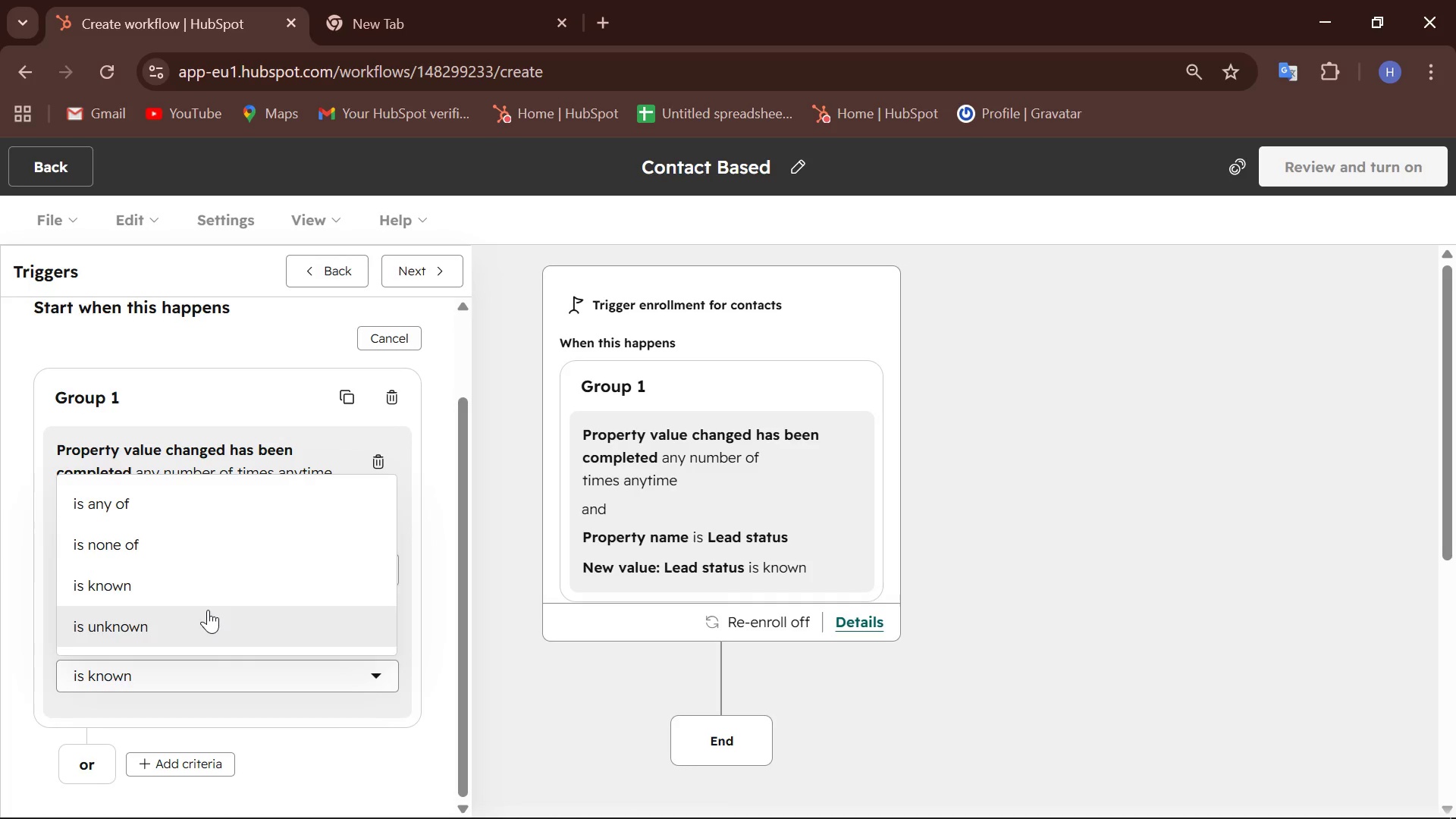 
scroll: coordinate [159, 598], scroll_direction: up, amount: 1.0
 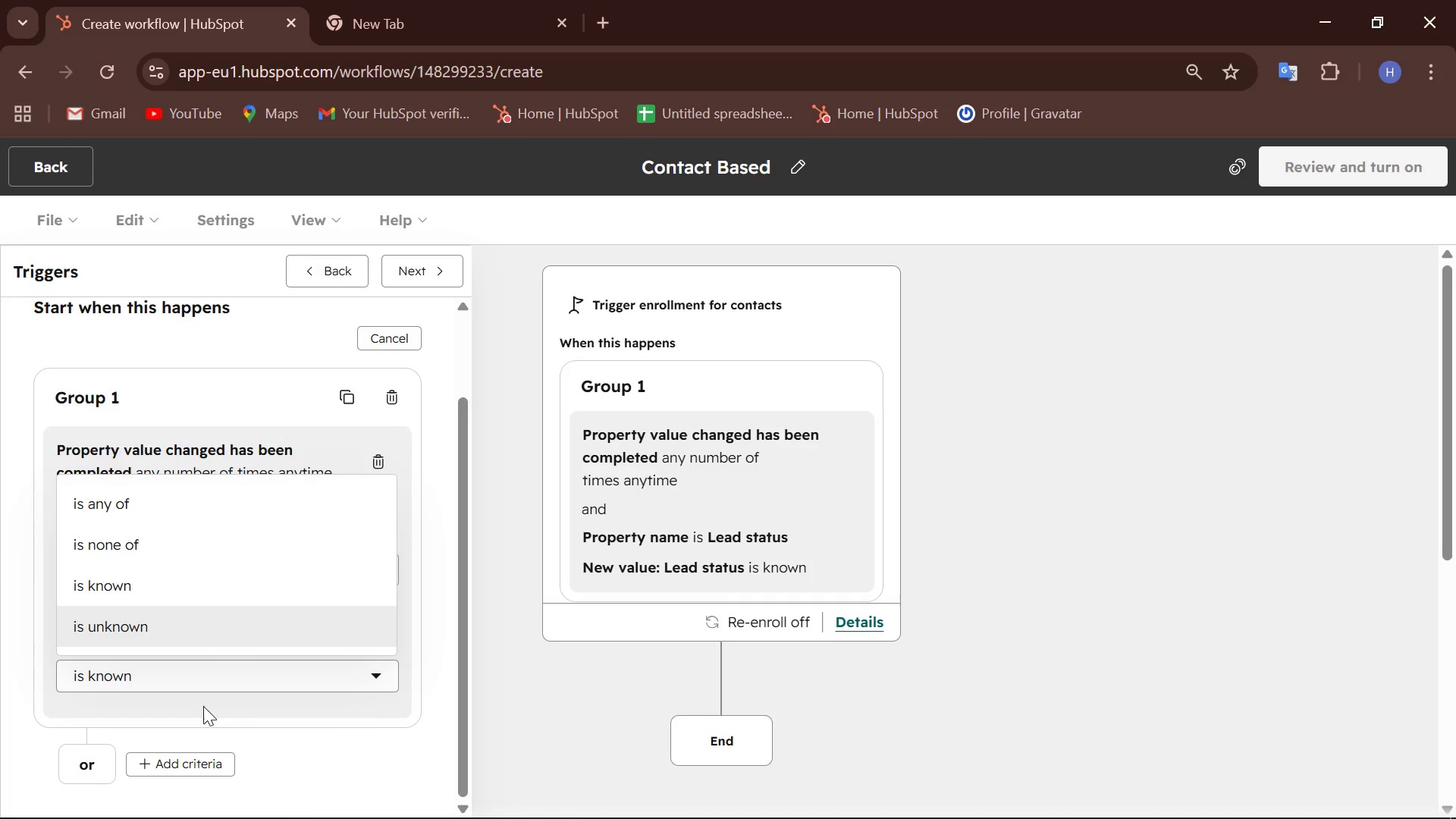 
wait(9.7)
 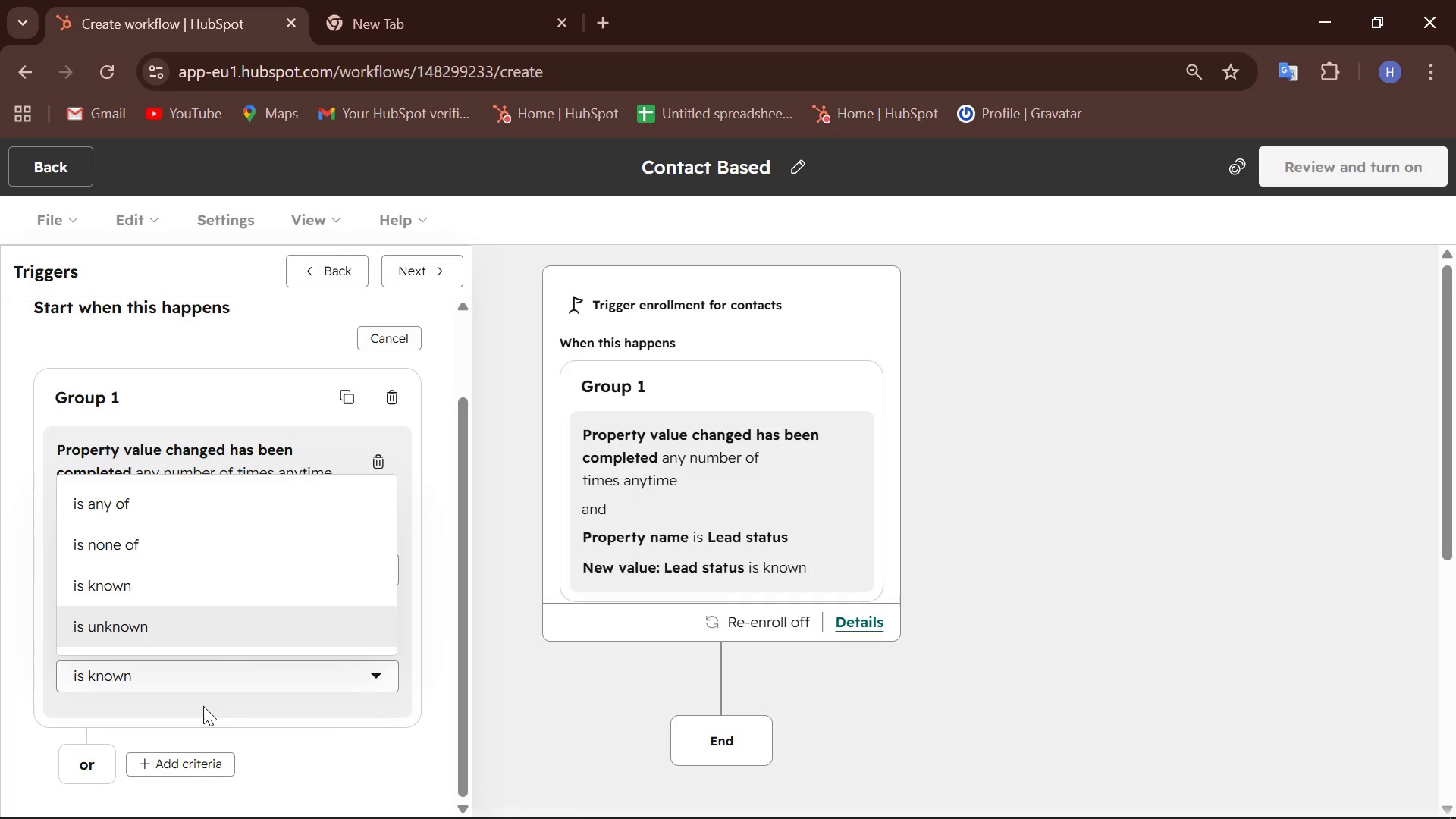 
left_click([231, 387])
 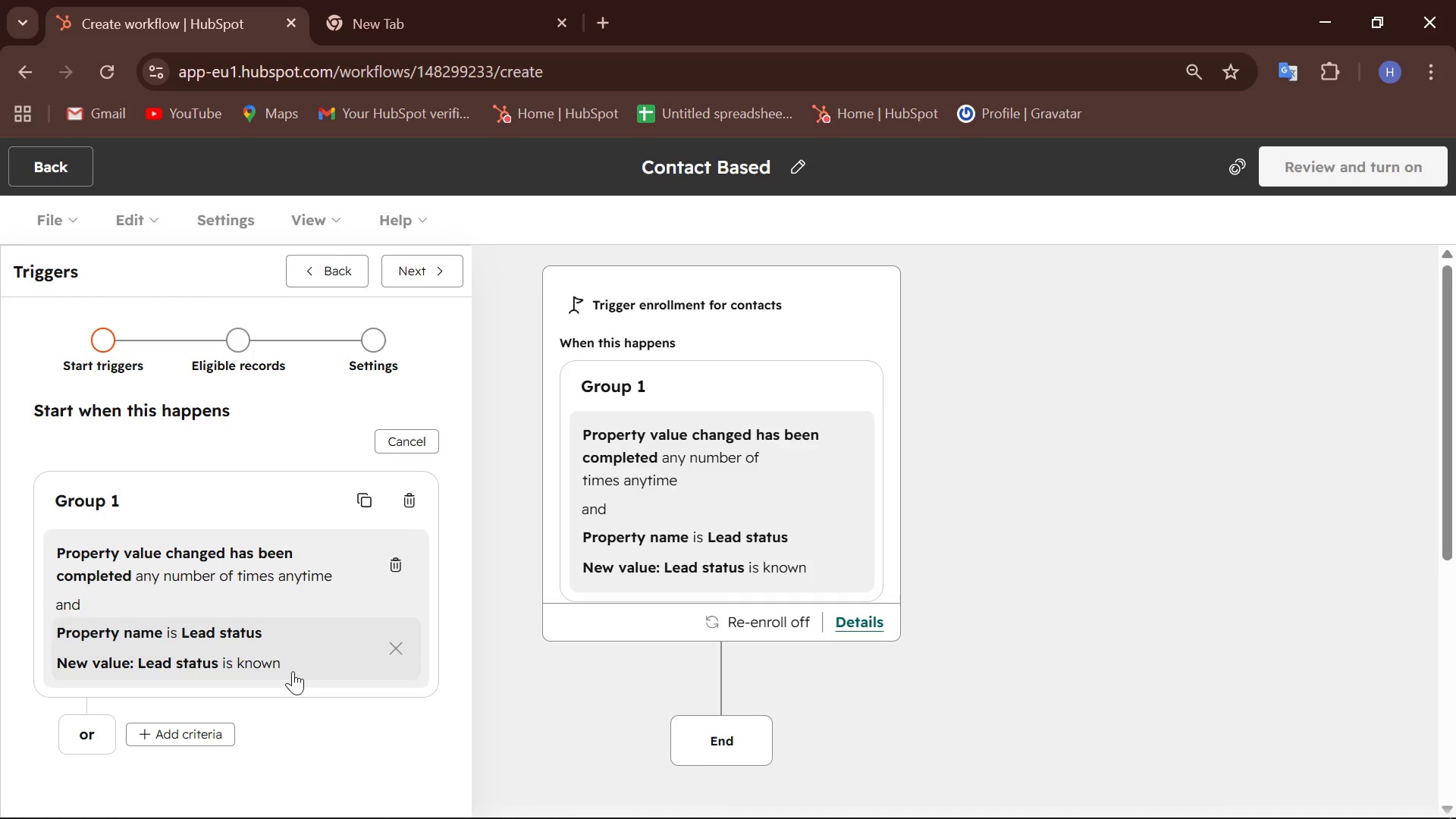 
wait(23.78)
 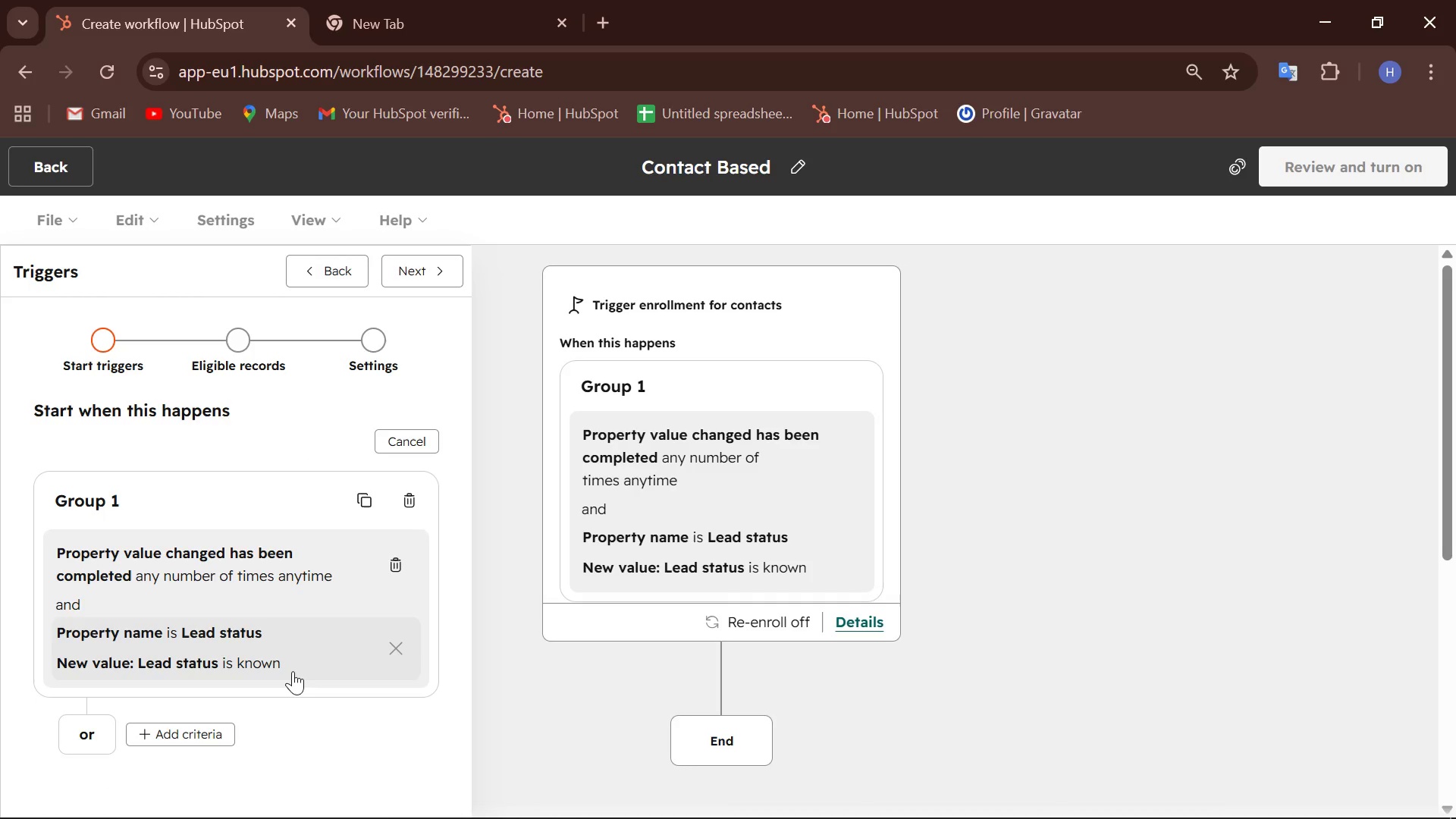 
left_click_drag(start_coordinate=[331, 273], to_coordinate=[336, 273])
 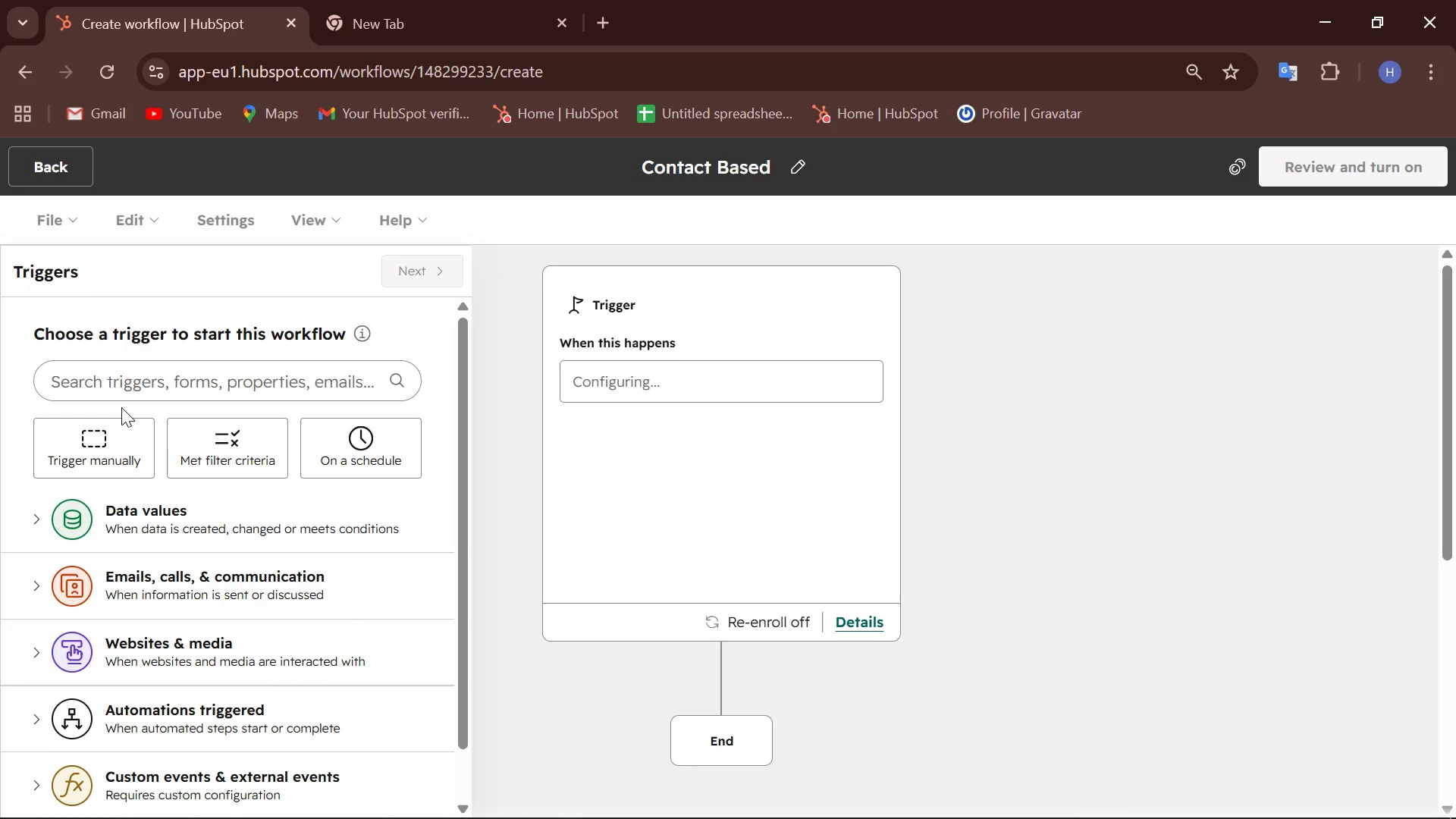 
left_click([110, 384])
 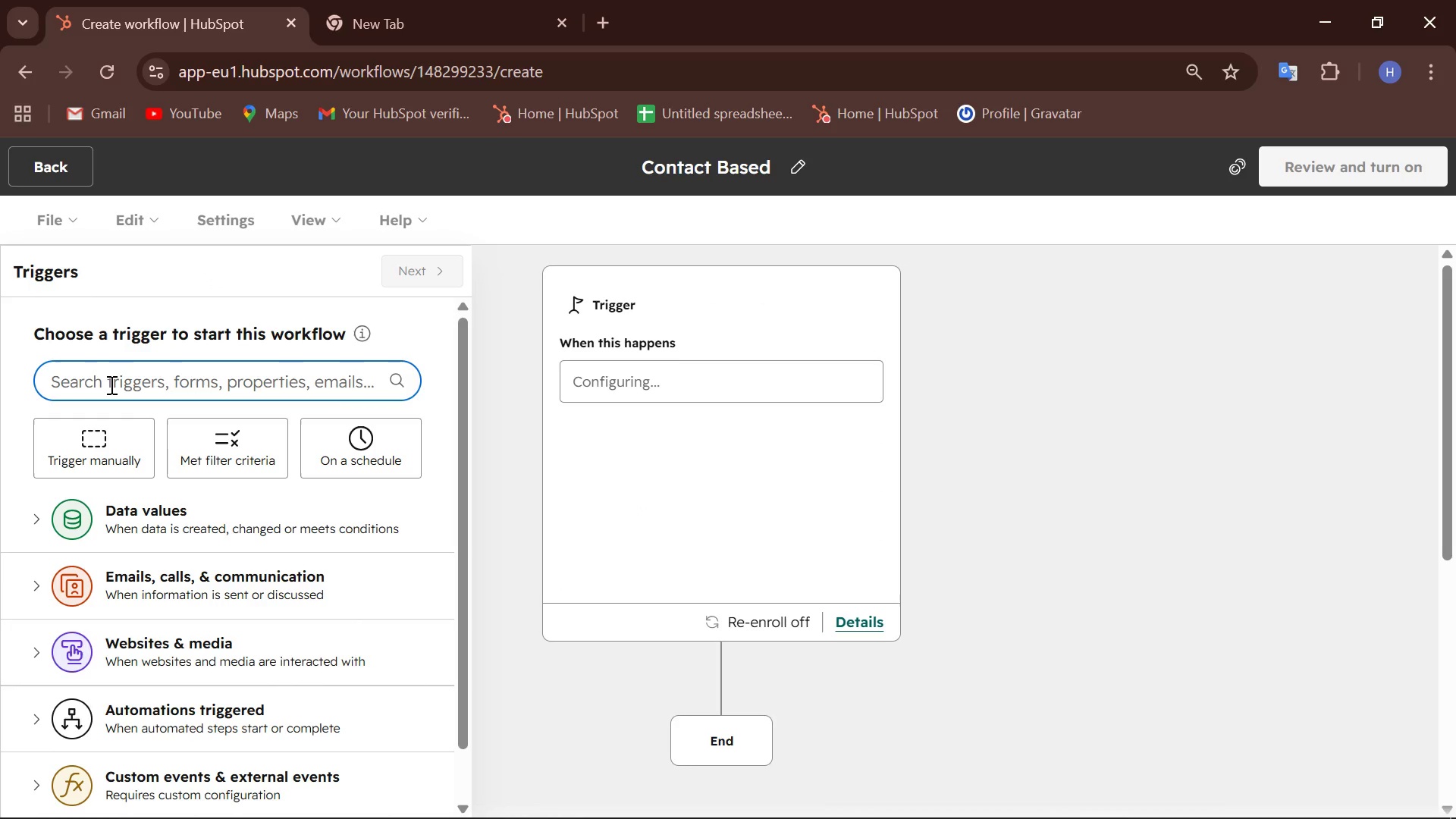 
type(Lead stuts)
 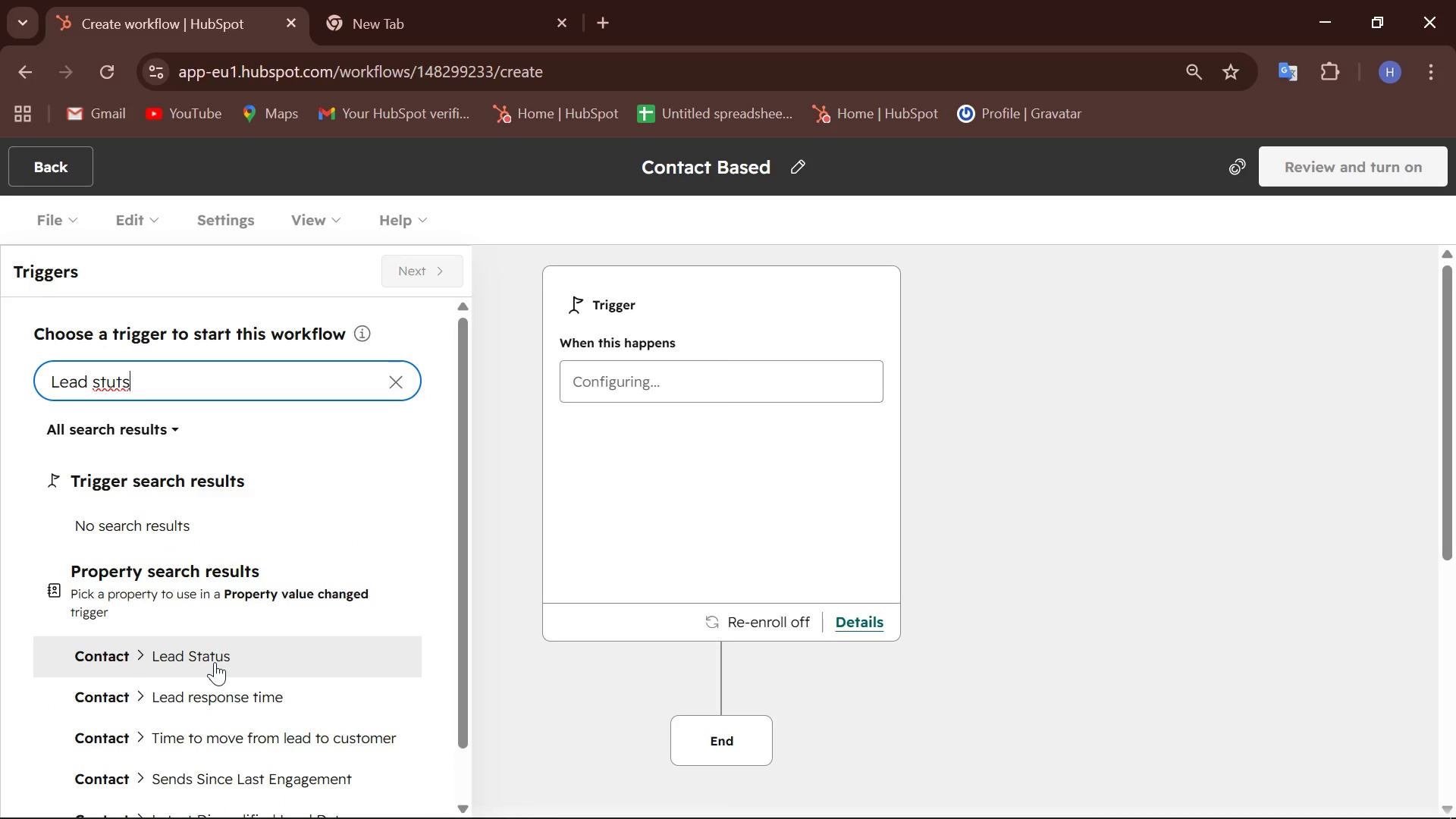 
key(Backspace)
 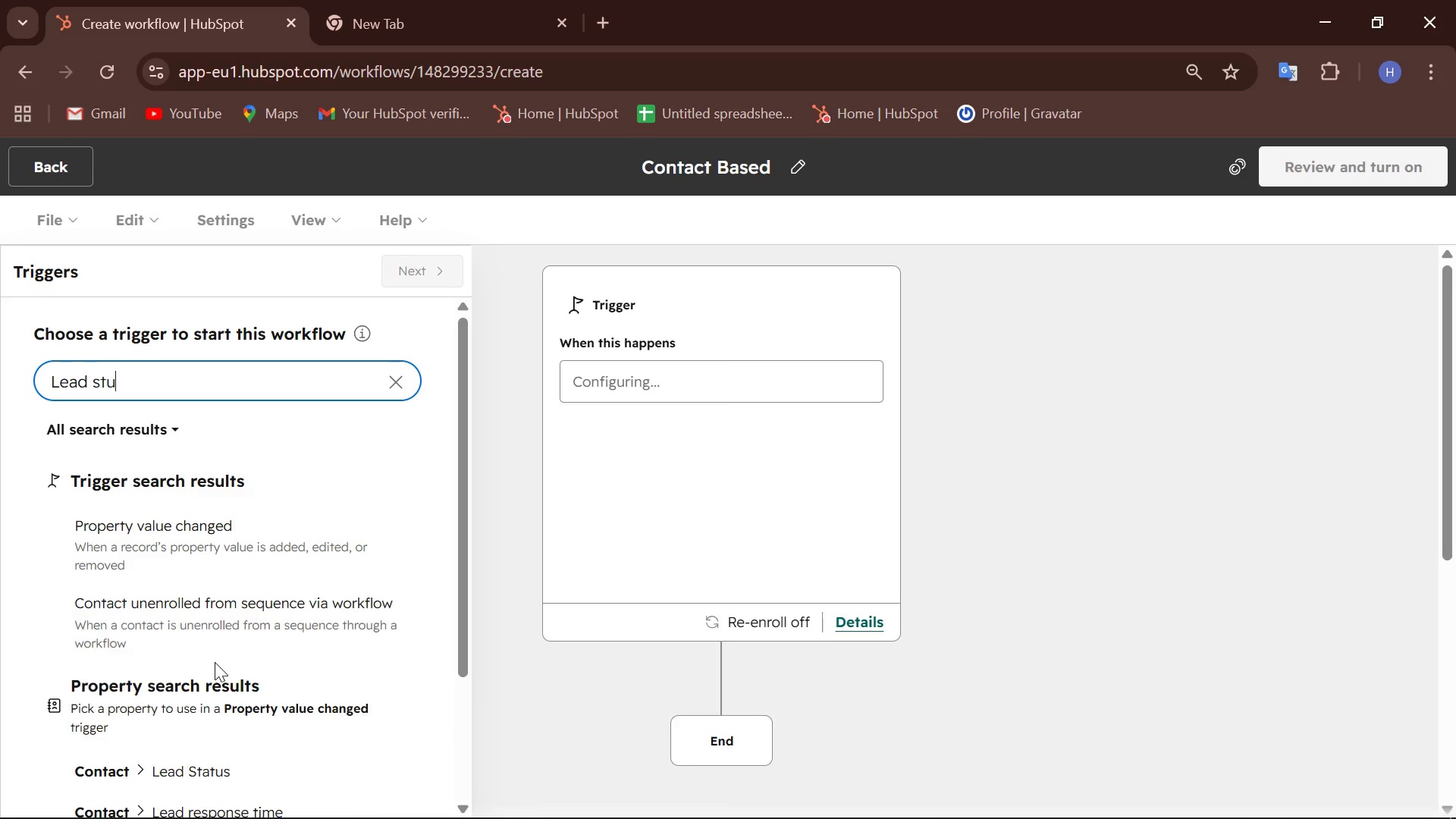 
key(Backspace)
 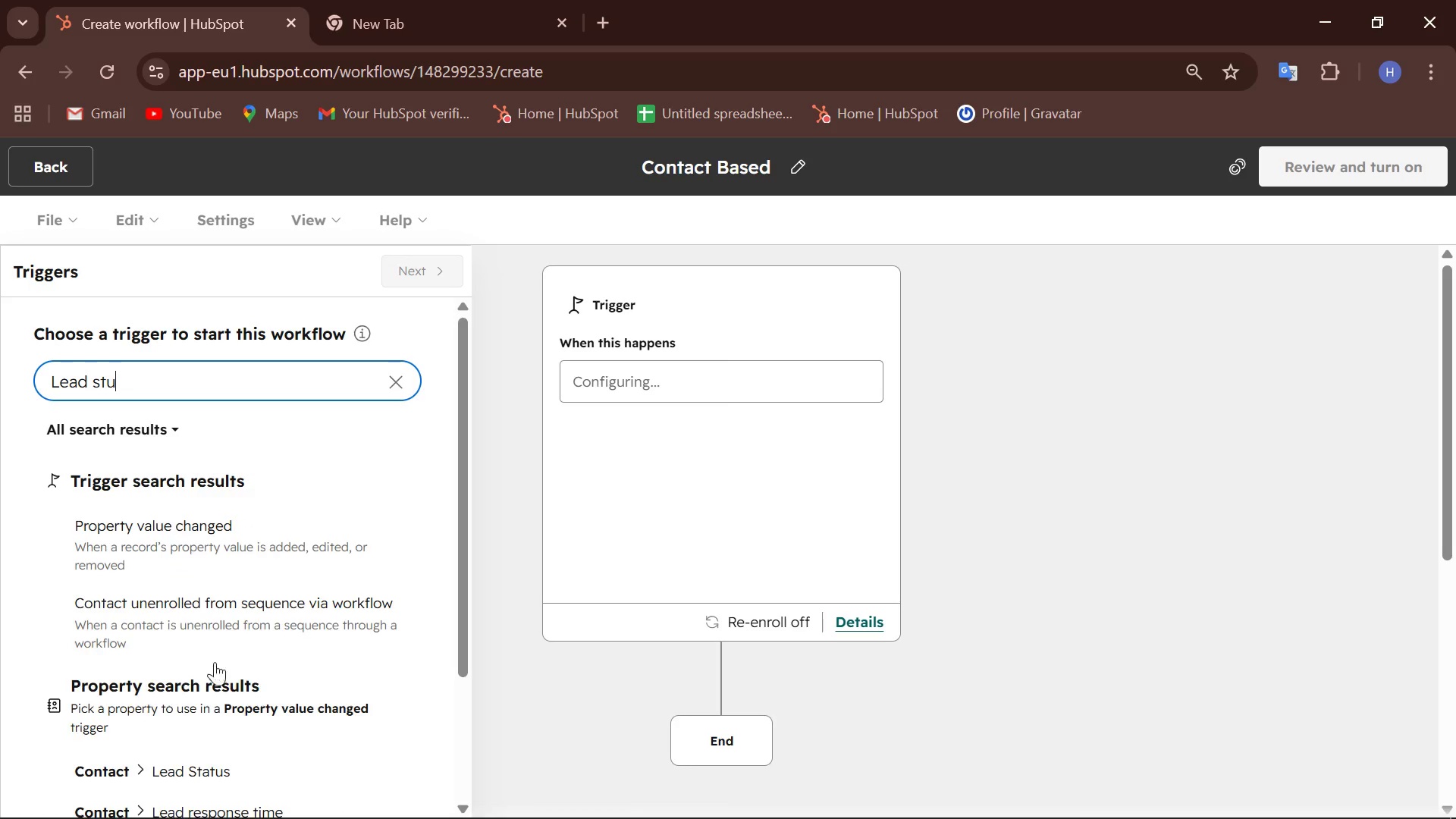 
key(Backspace)
 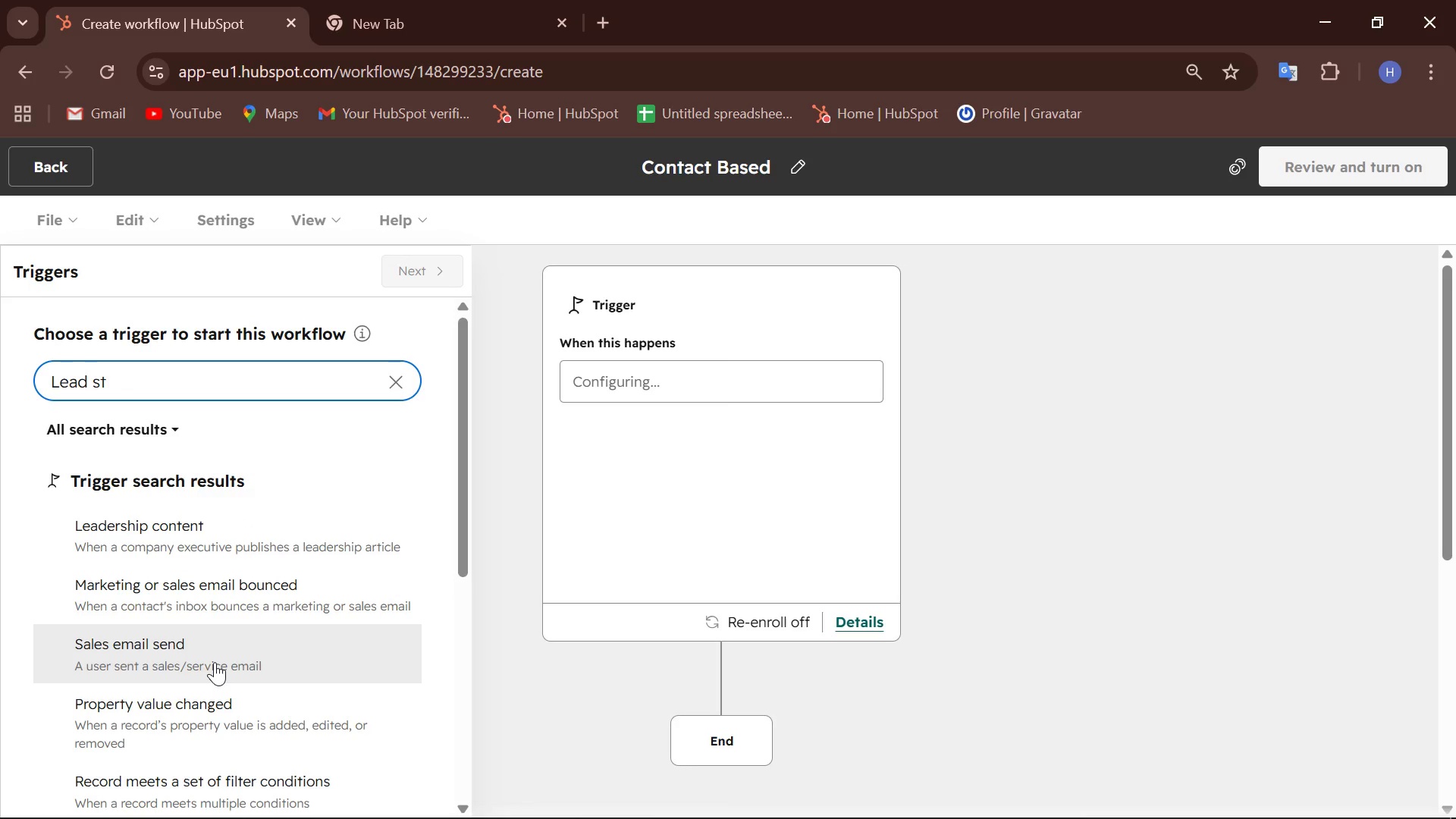 
type(atus)
 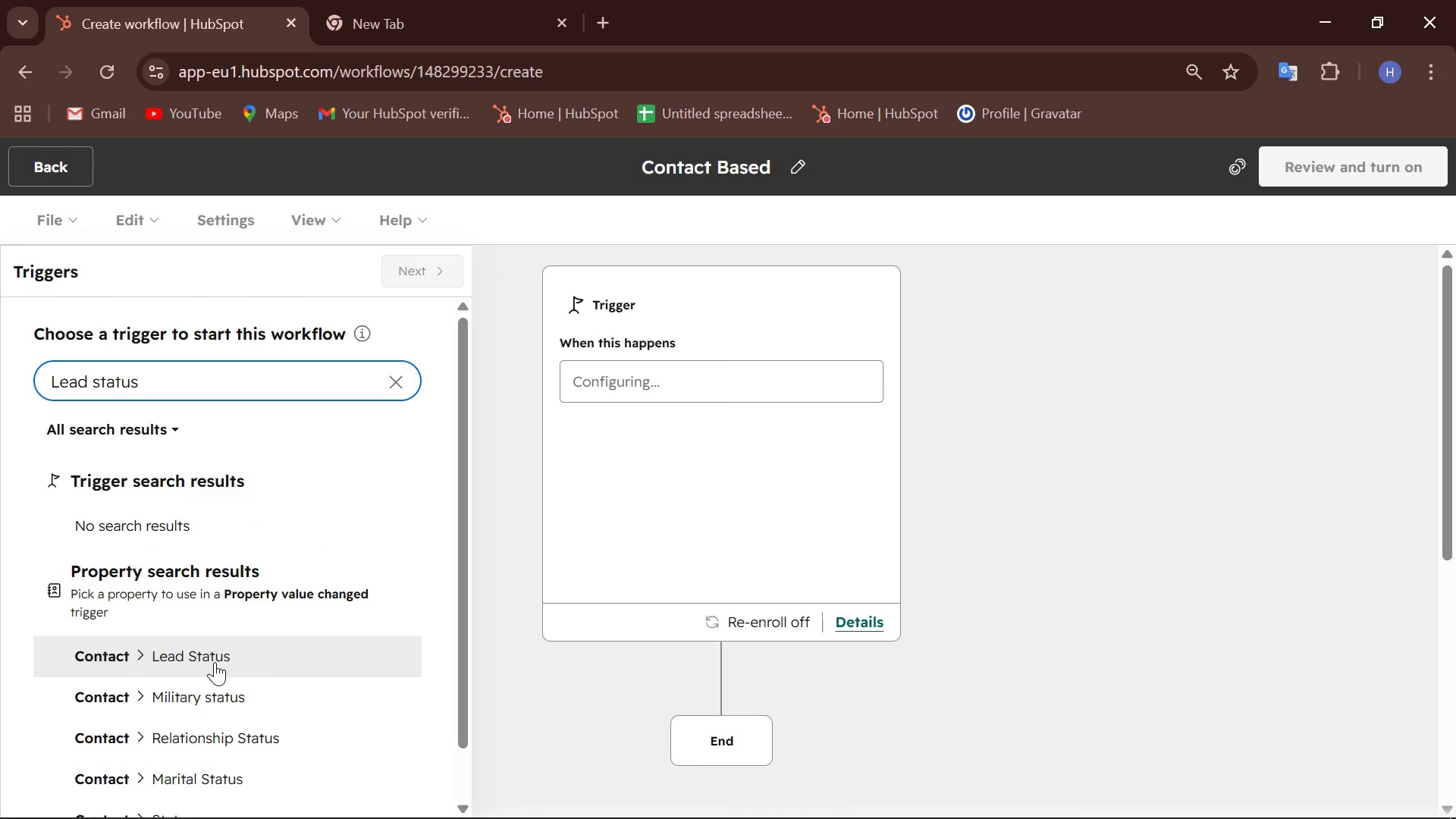 
wait(12.91)
 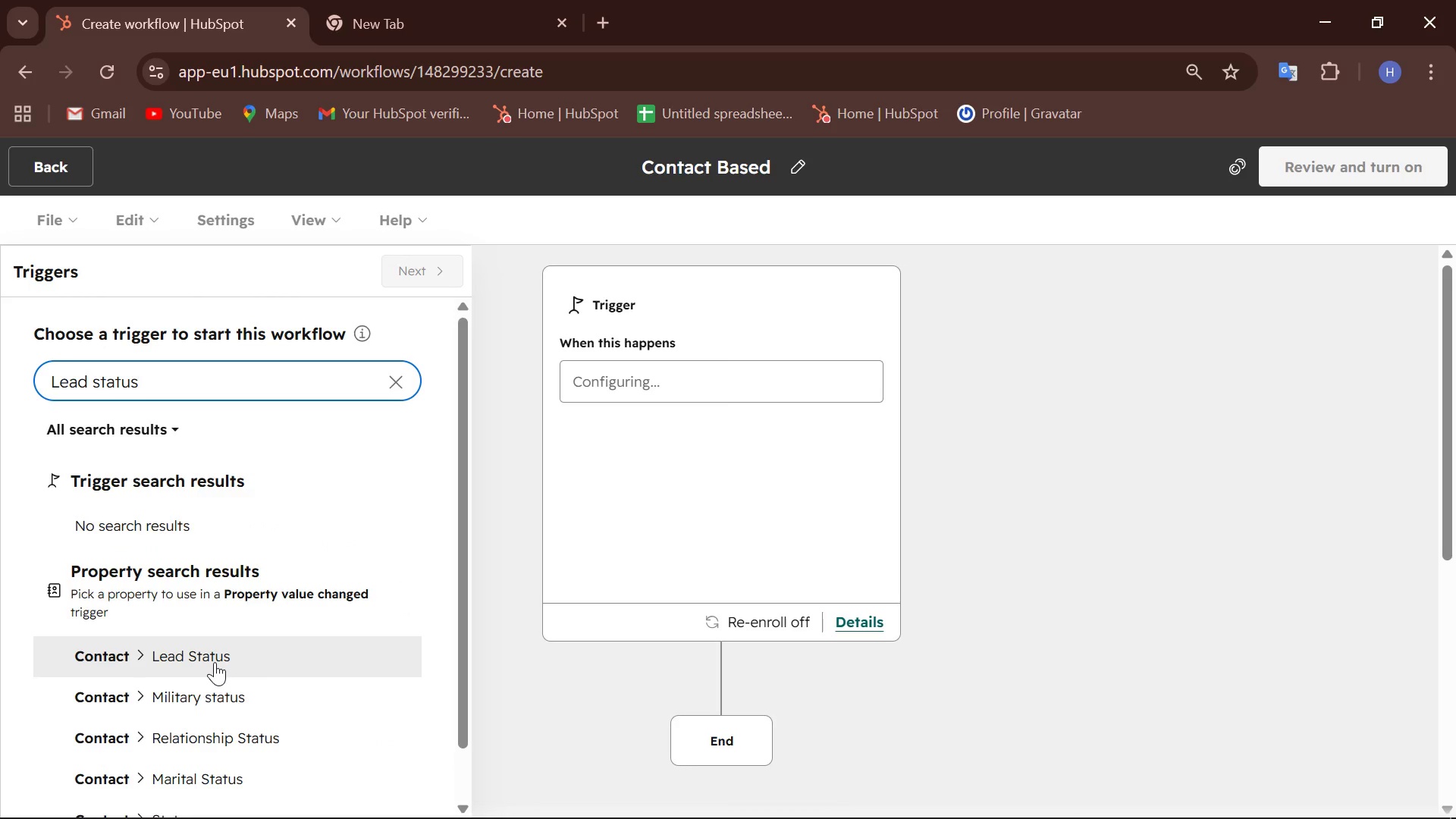 
key(ArrowLeft)
 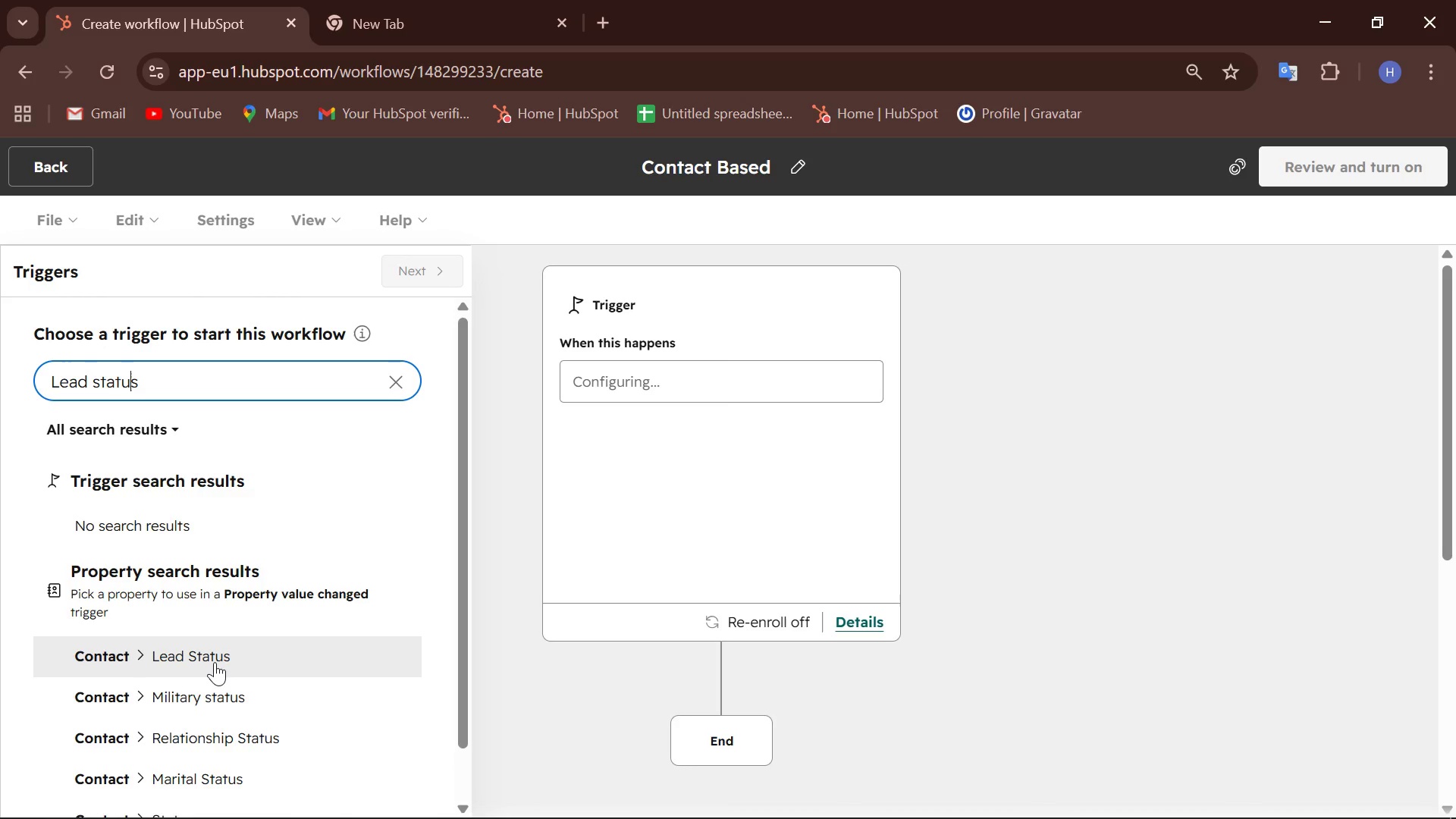 
key(ArrowLeft)
 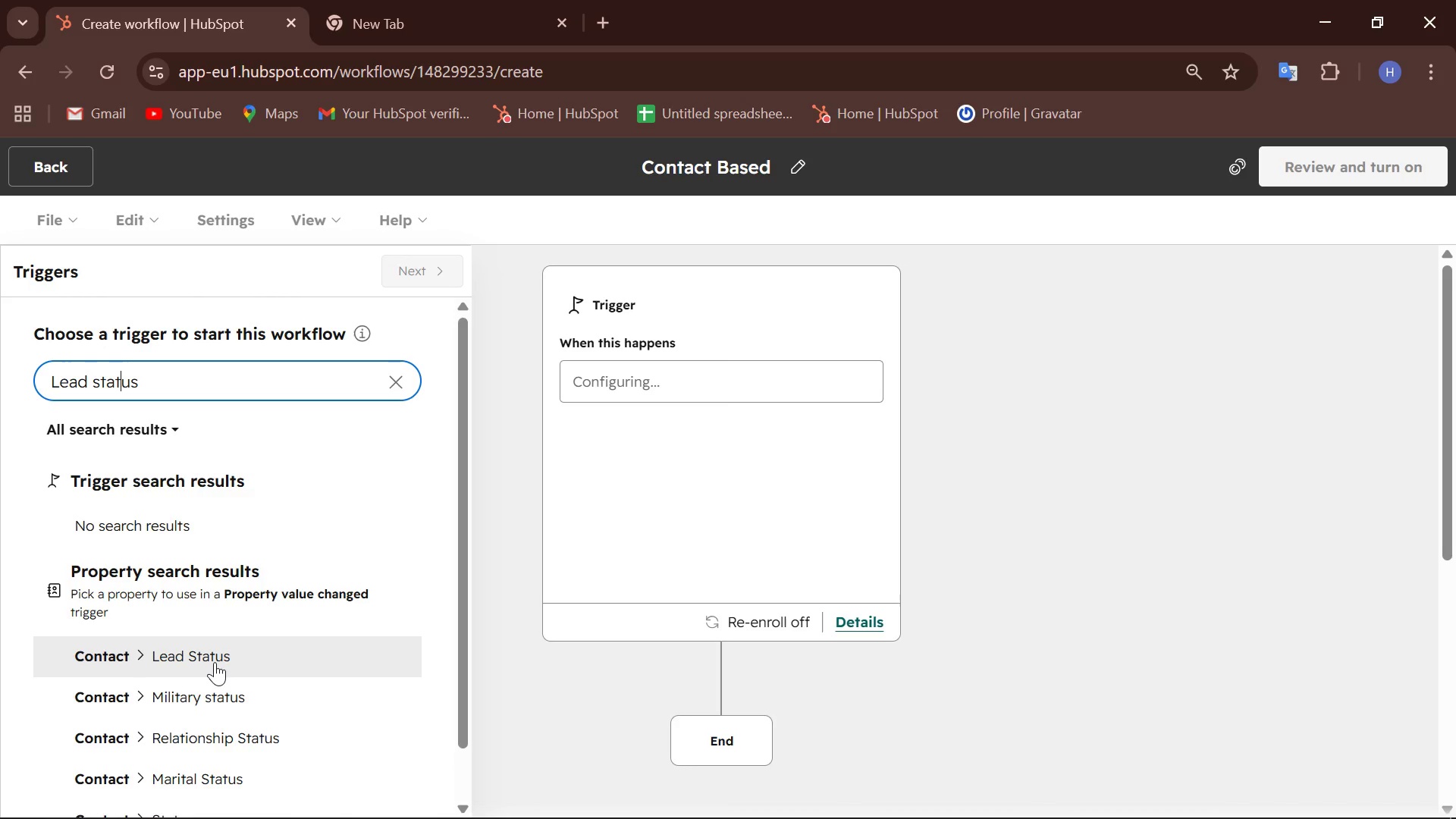 
key(ArrowLeft)
 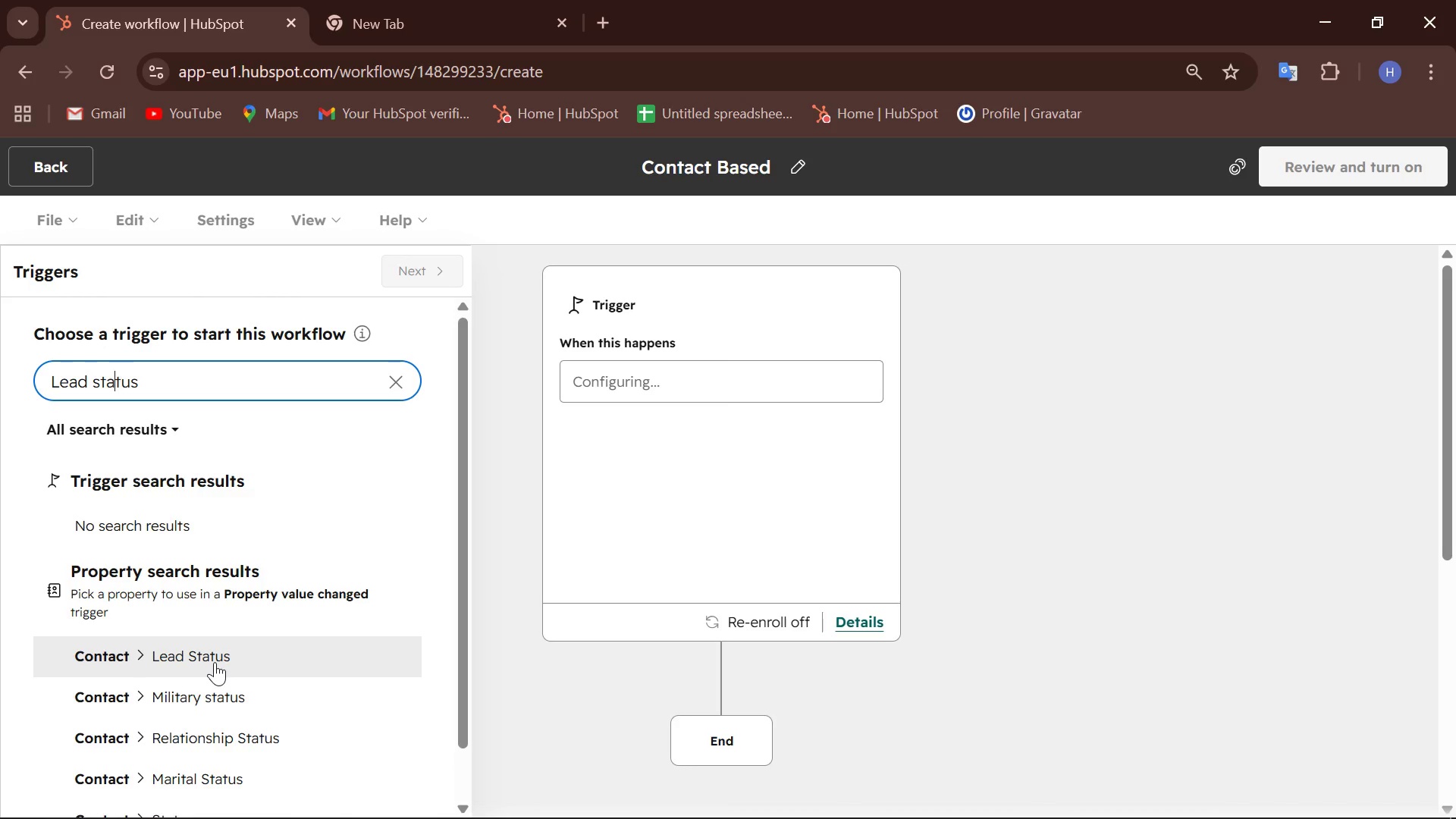 
key(ArrowLeft)
 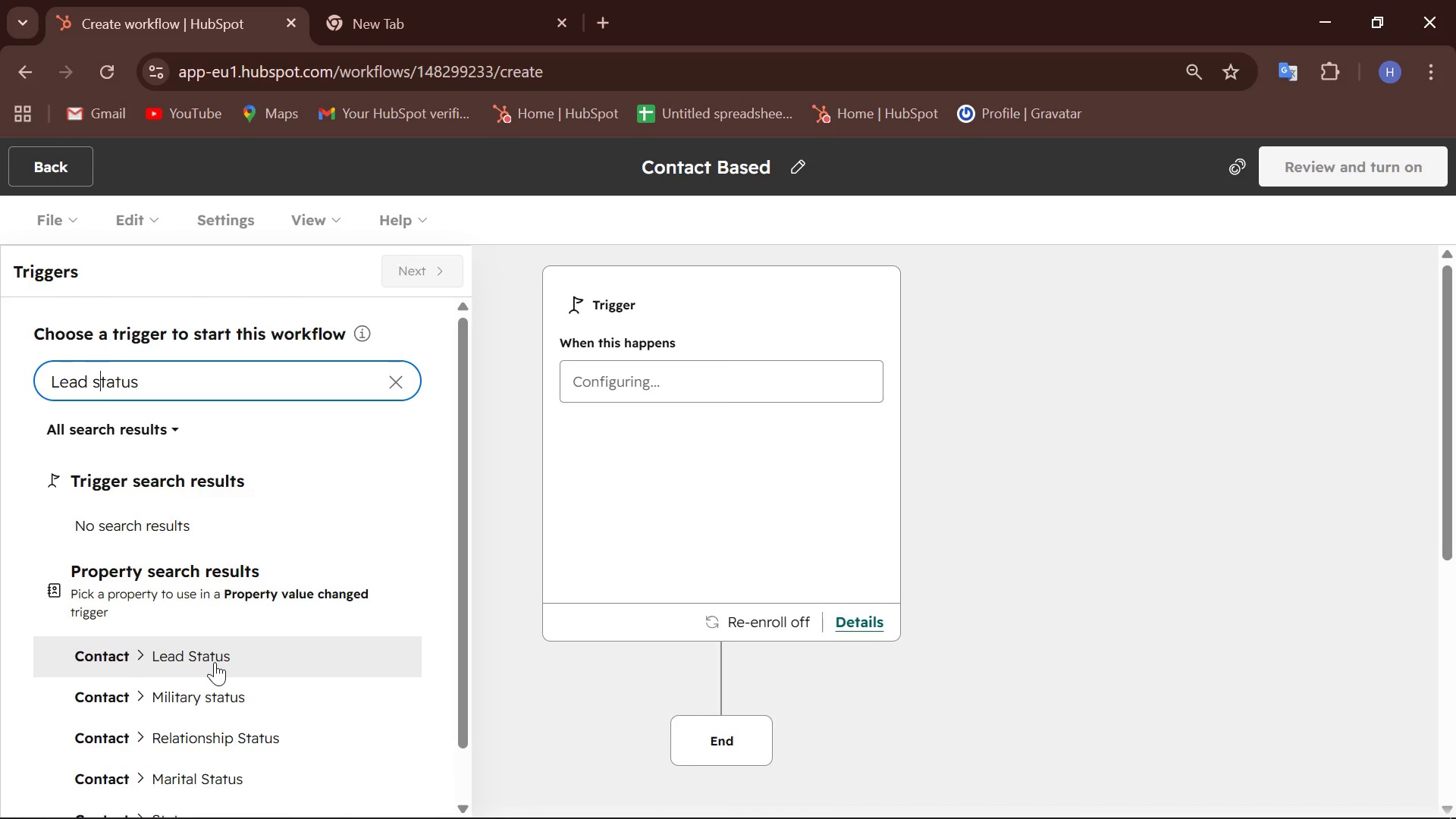 
key(ArrowLeft)
 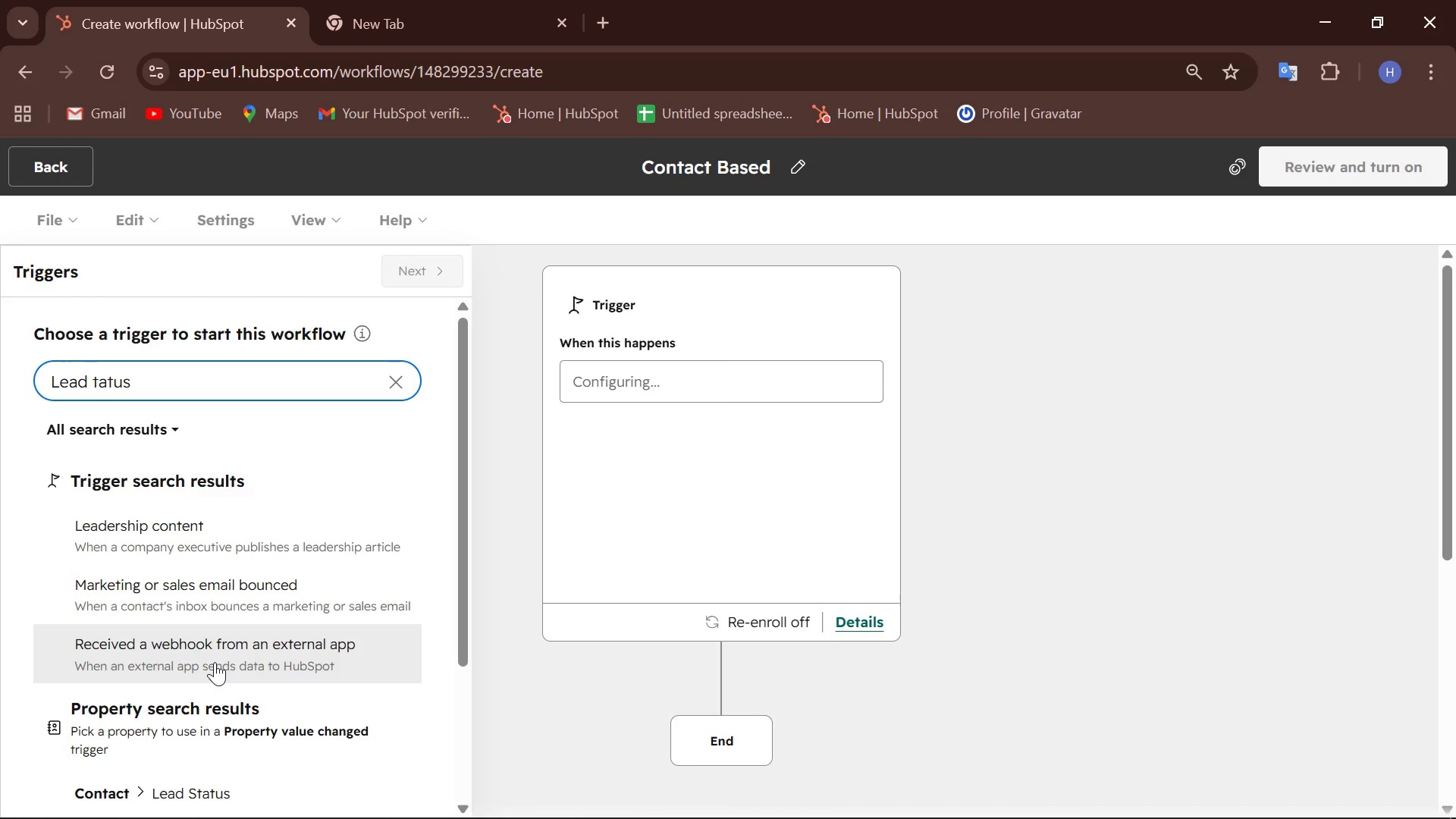 
key(Backspace)
 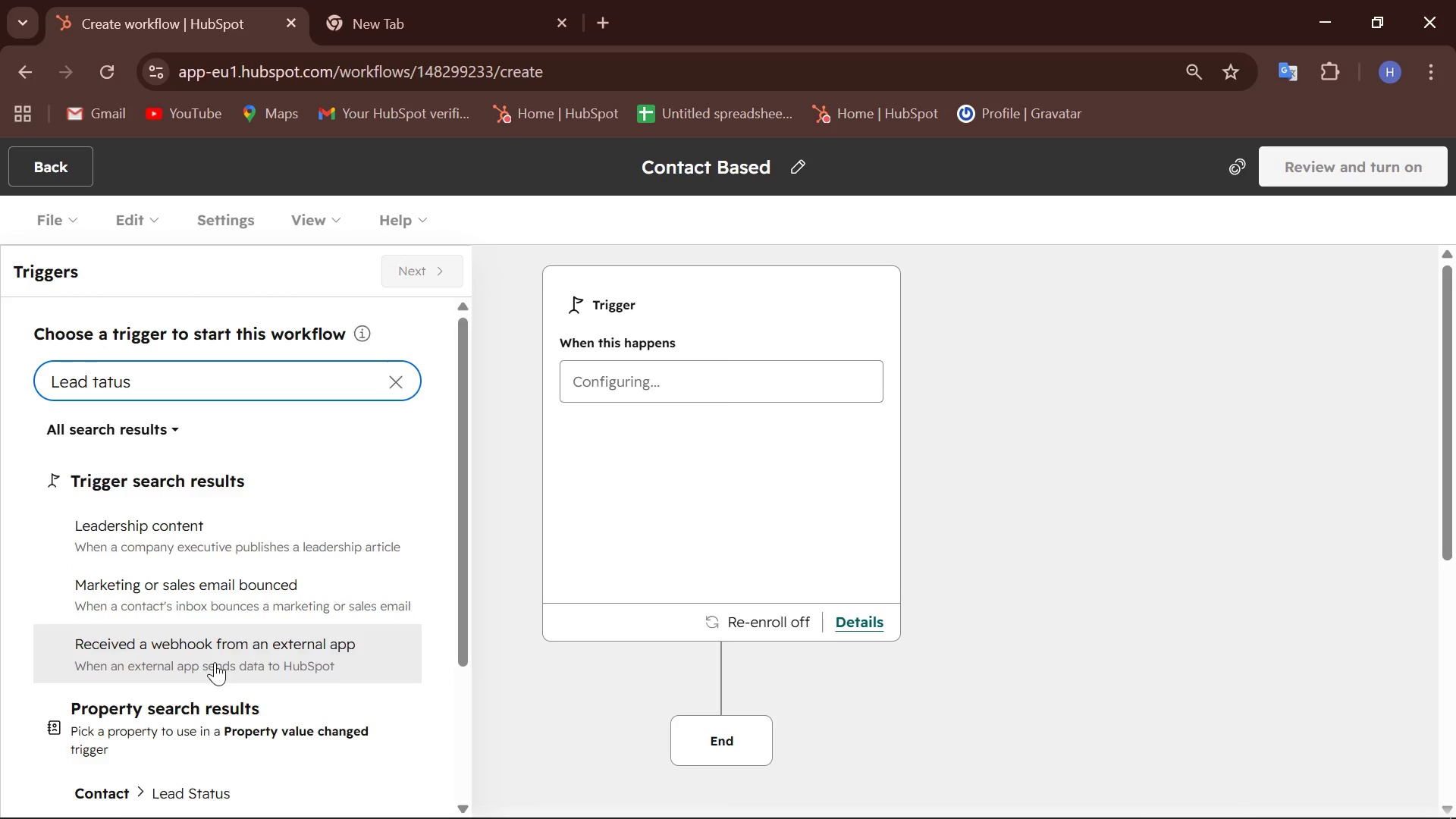 
key(Shift+S)
 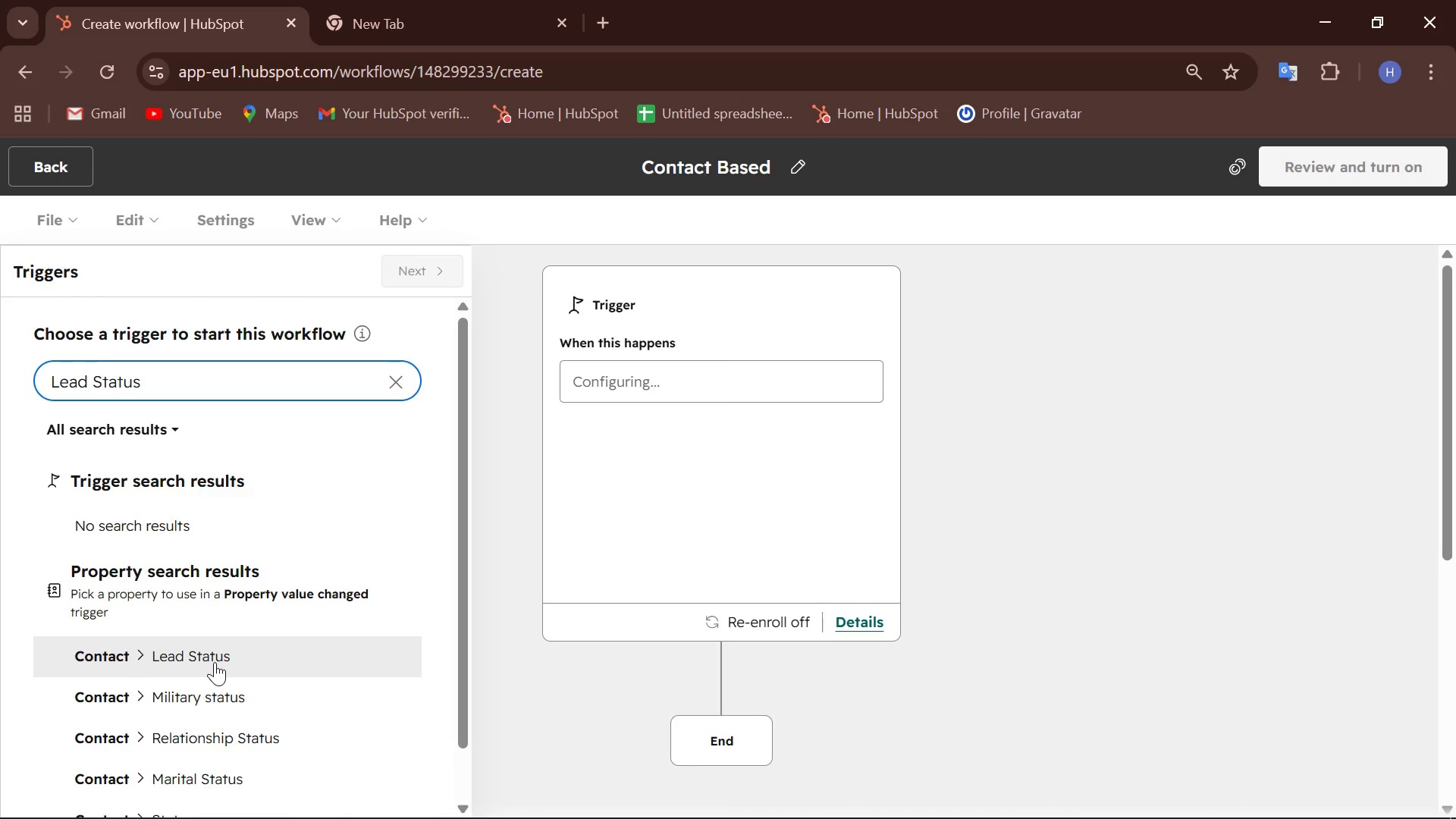 
wait(41.75)
 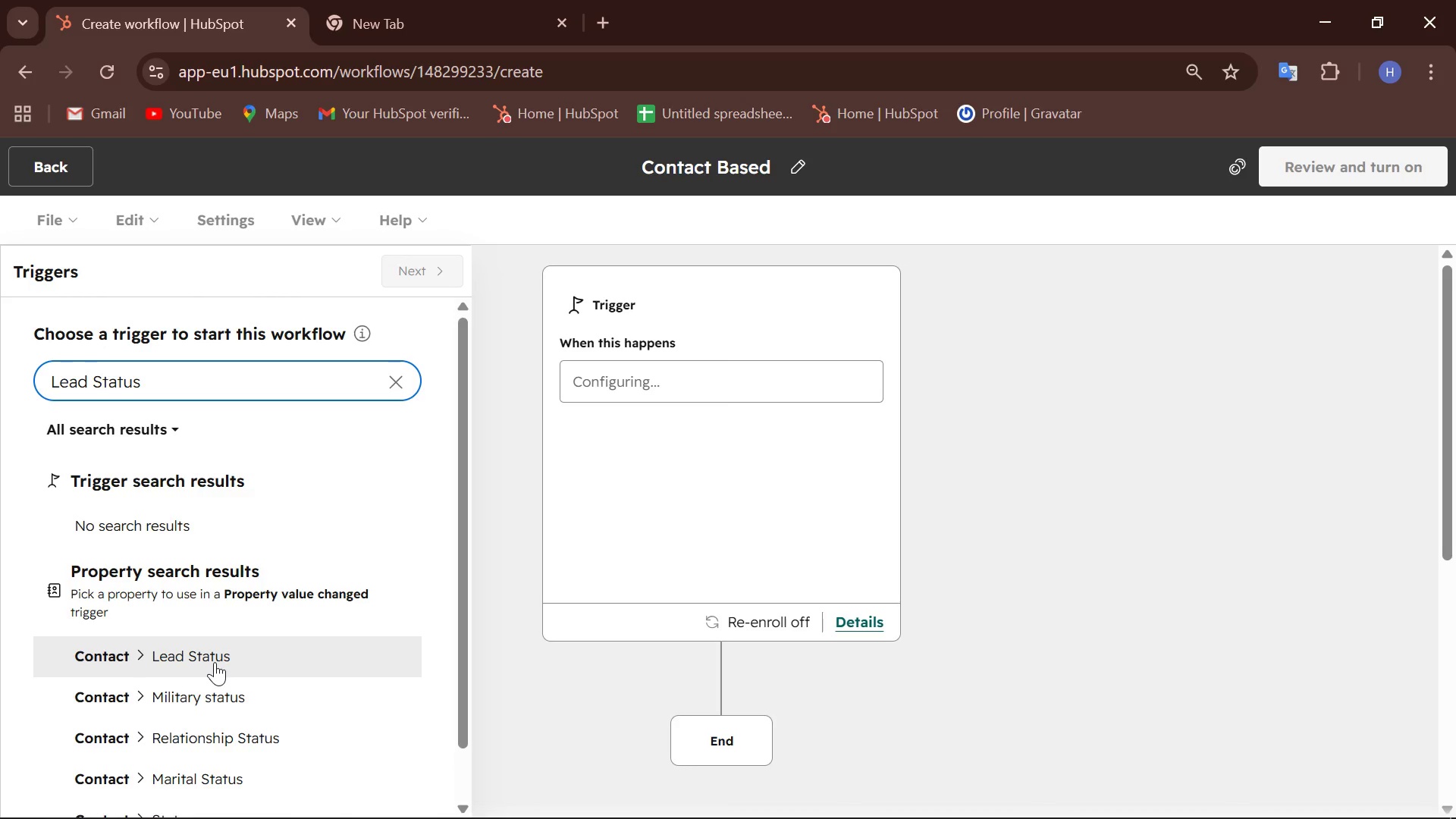 
left_click([394, 384])
 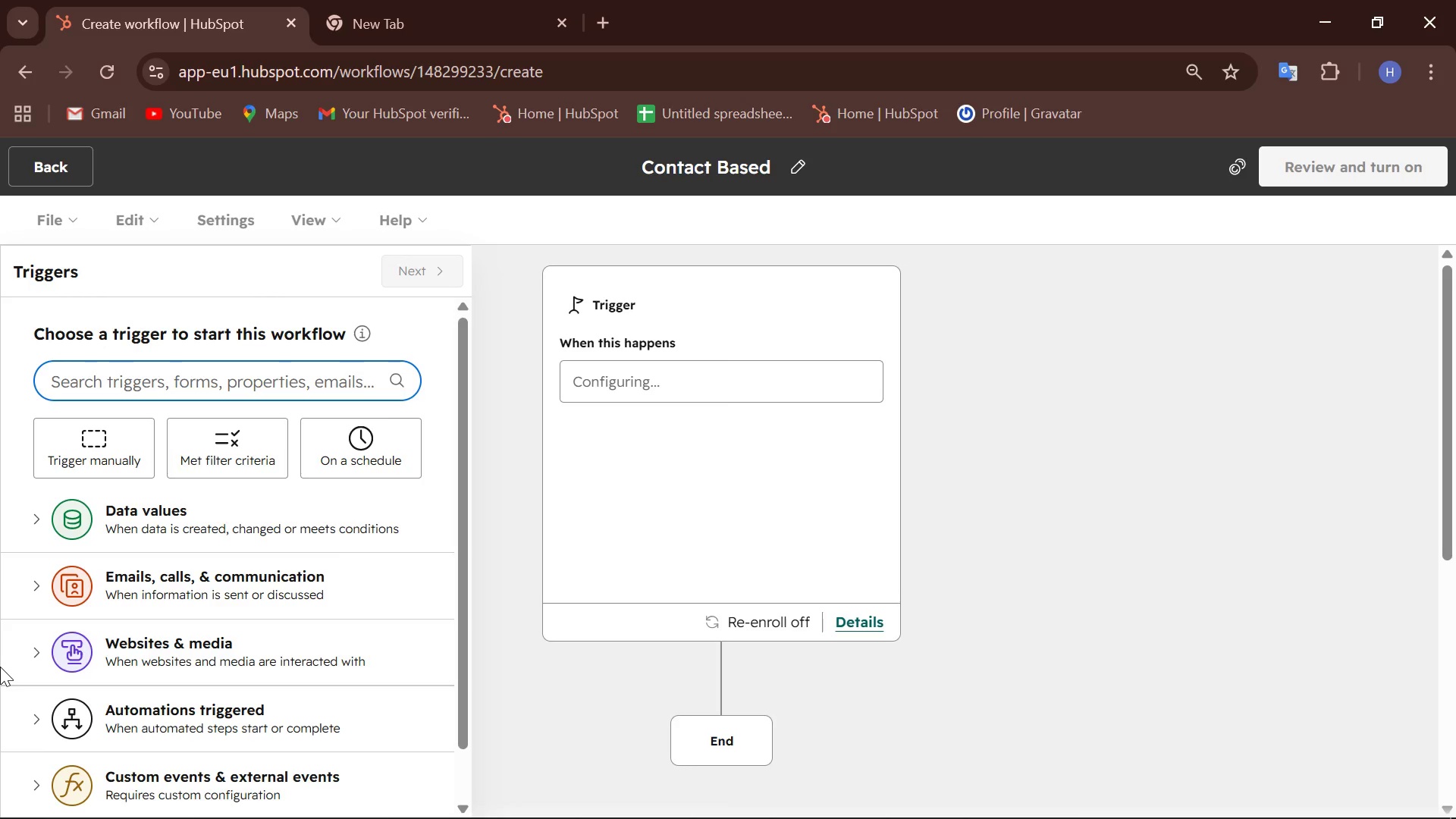 
wait(12.09)
 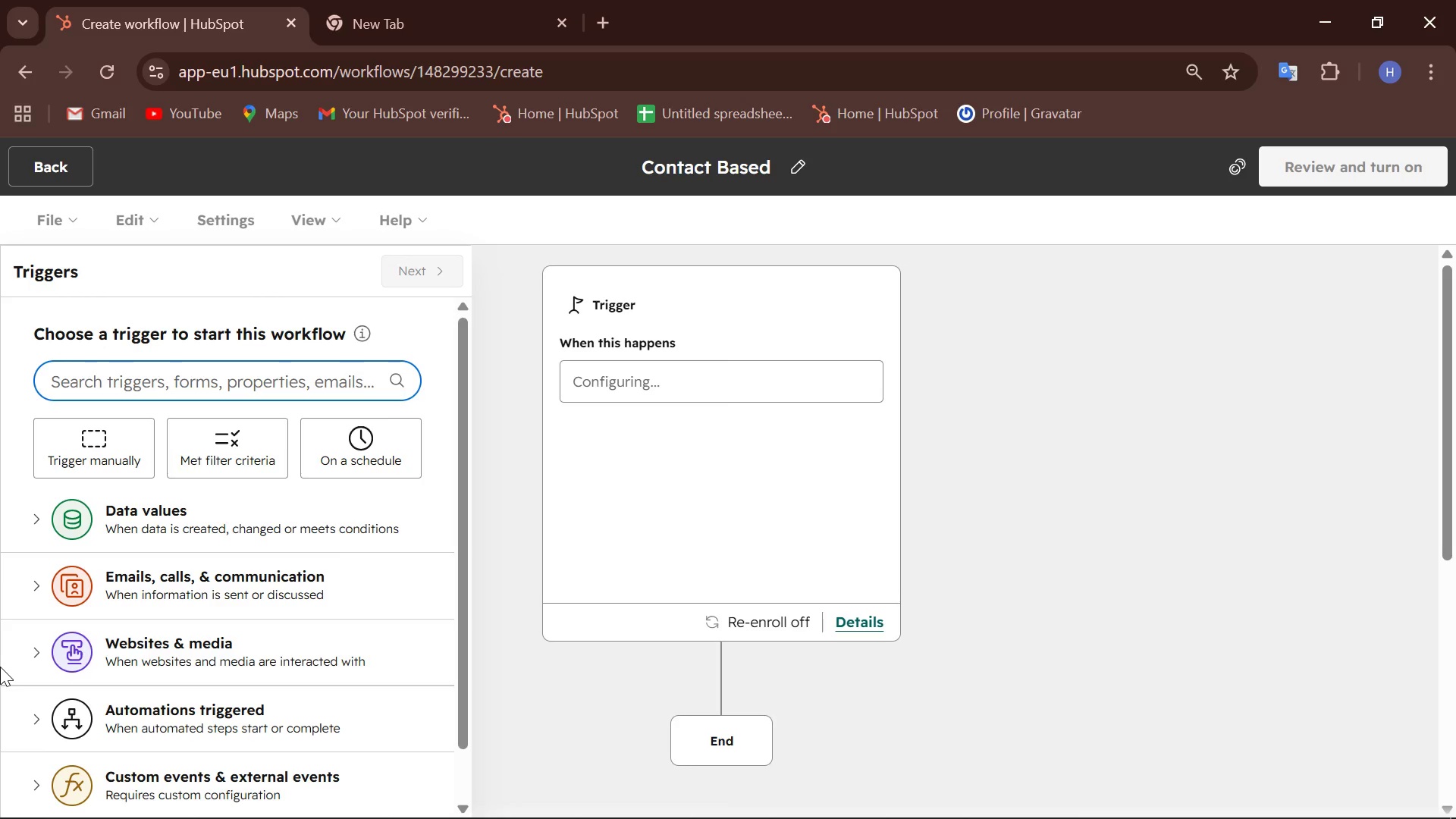 
left_click([250, 455])
 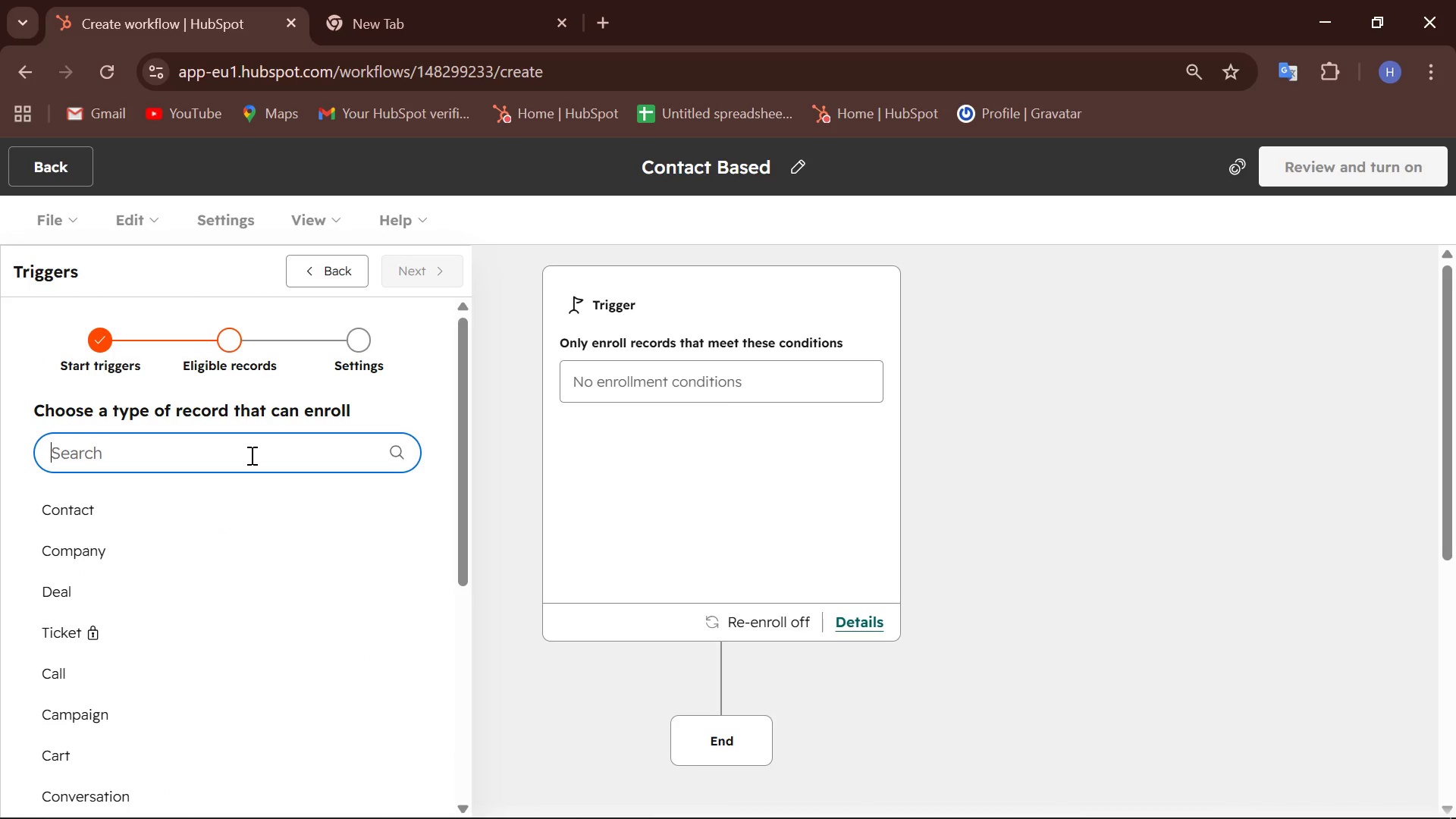 
wait(6.41)
 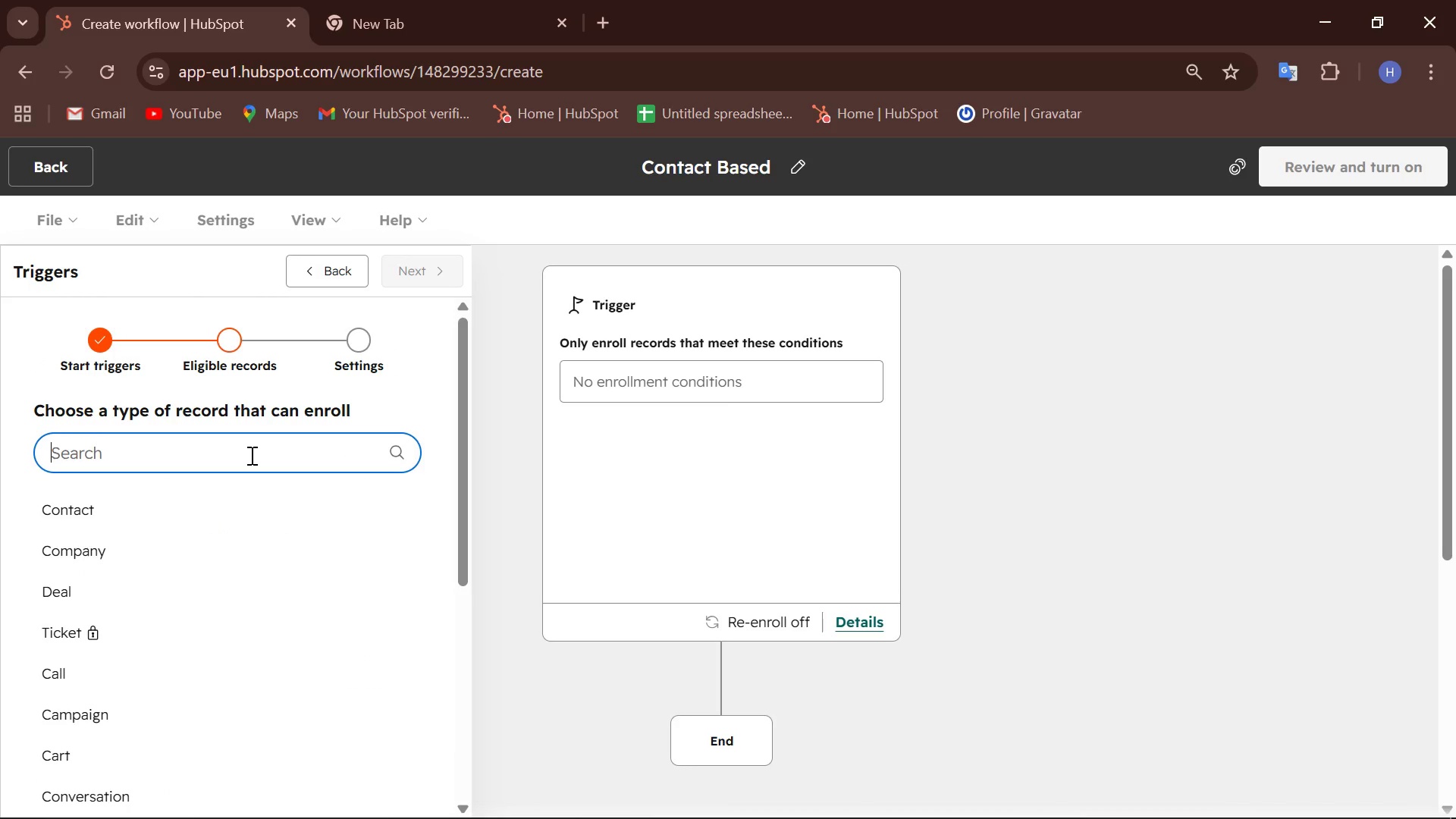 
left_click([250, 455])
 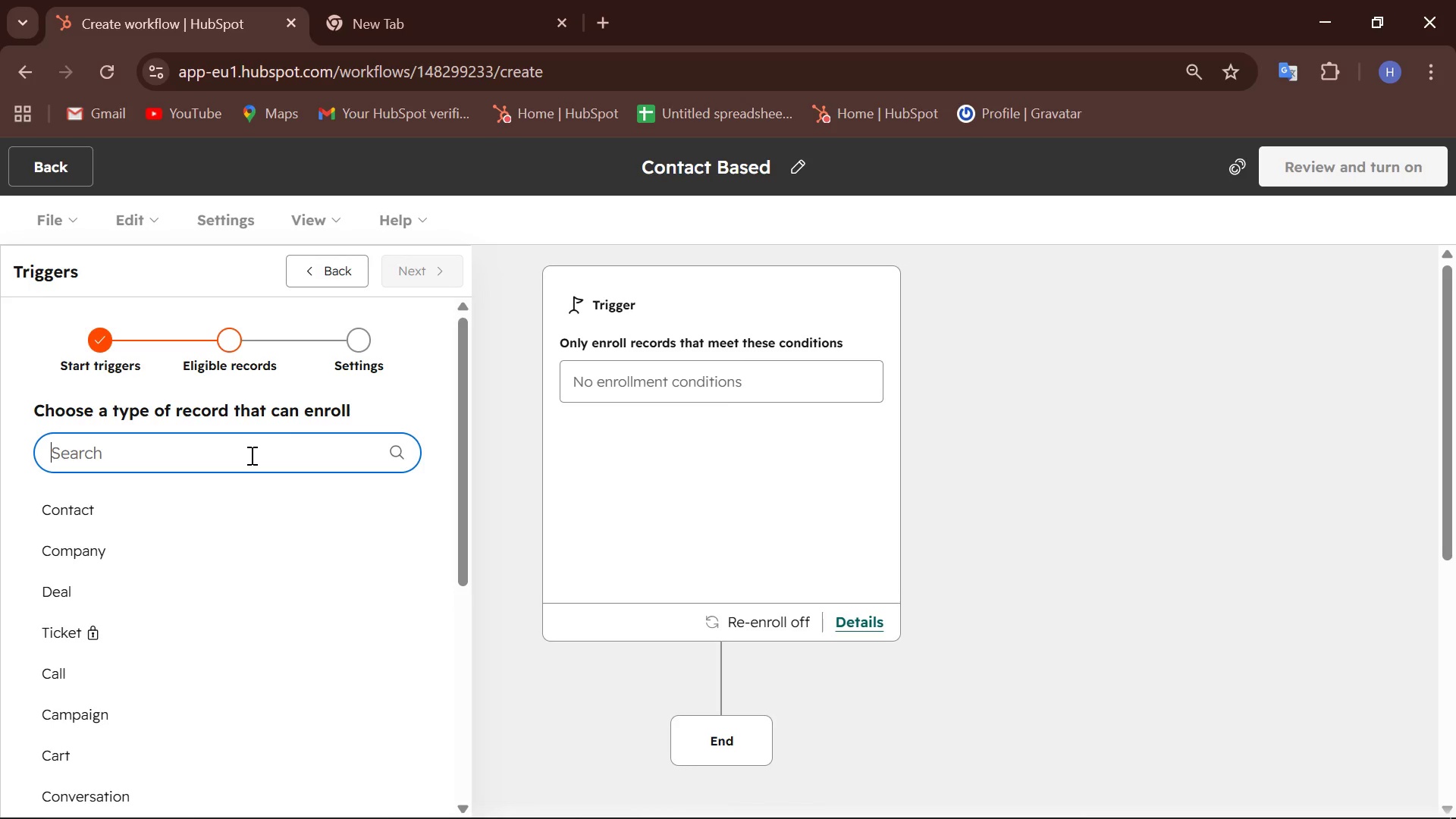 
left_click([93, 521])
 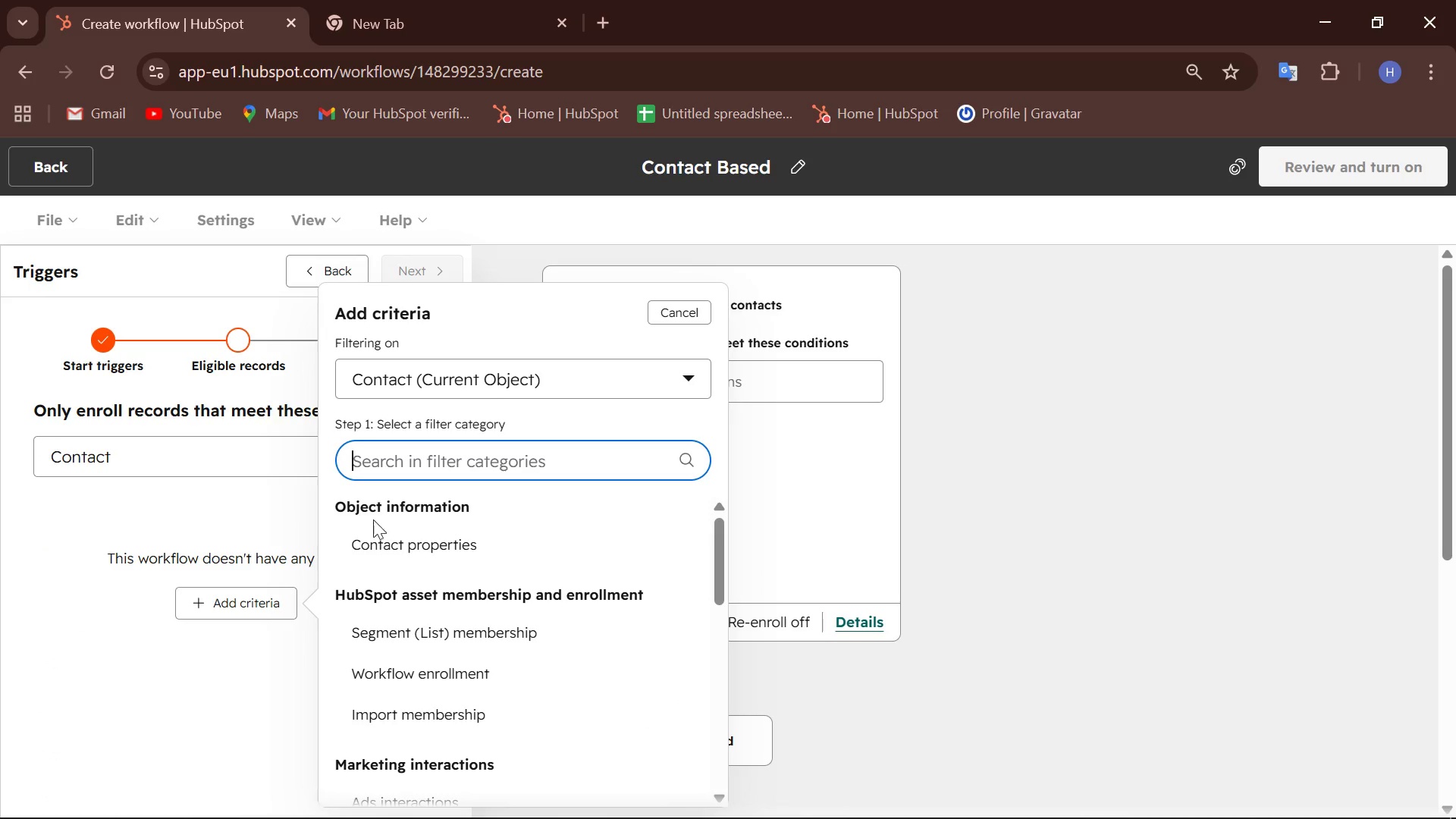 
left_click([434, 539])
 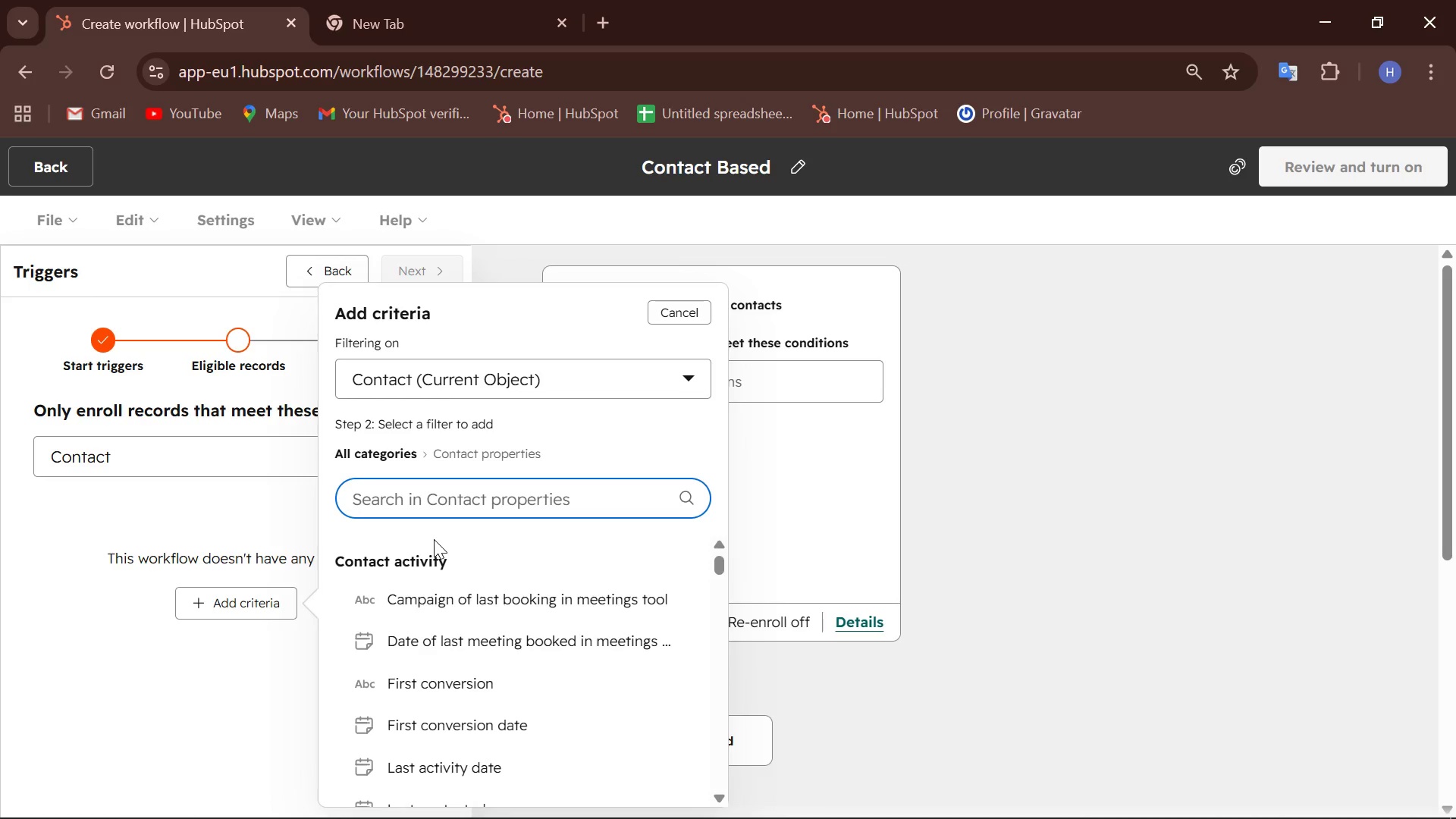 
wait(9.89)
 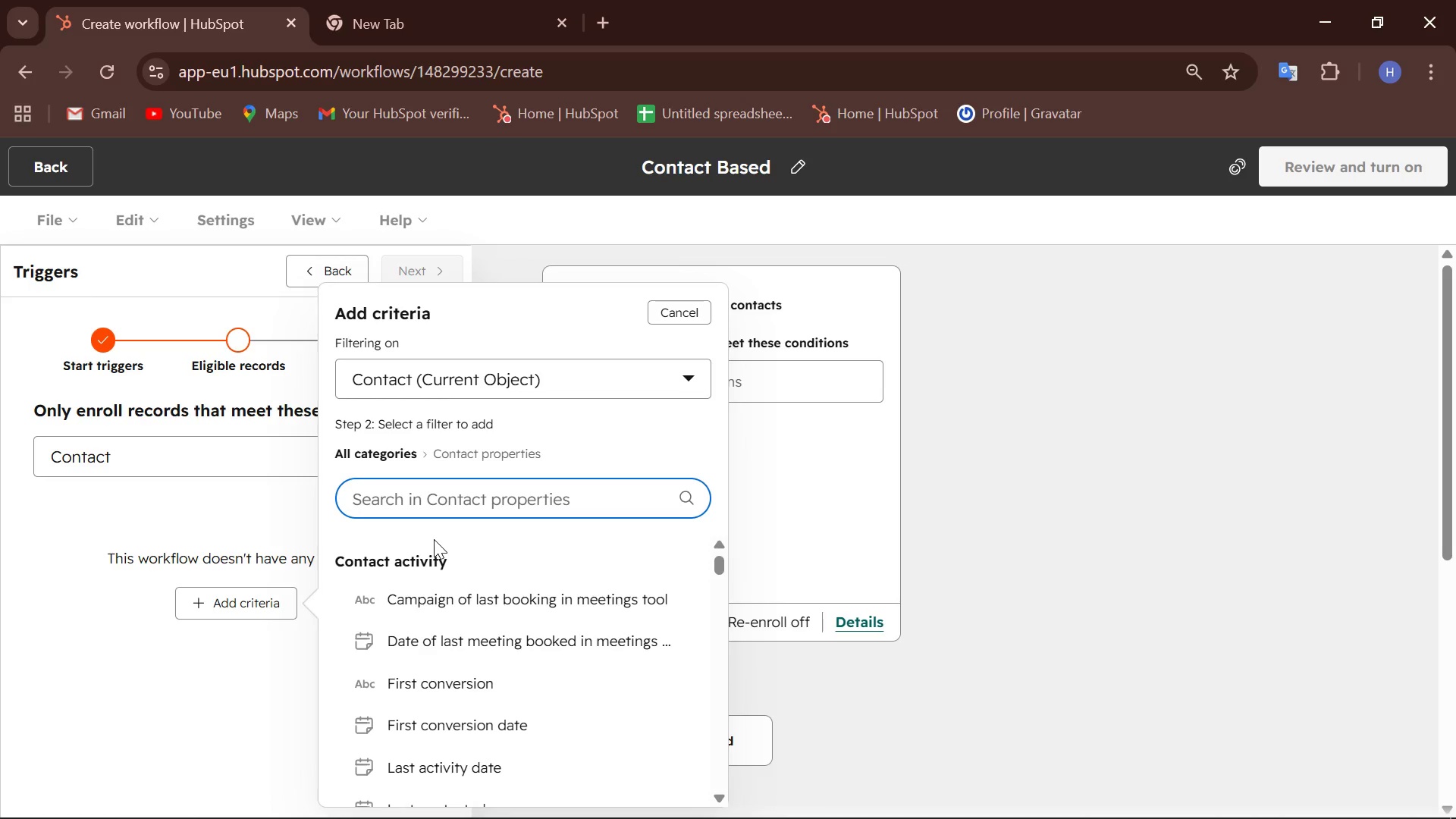 
type(lead )
 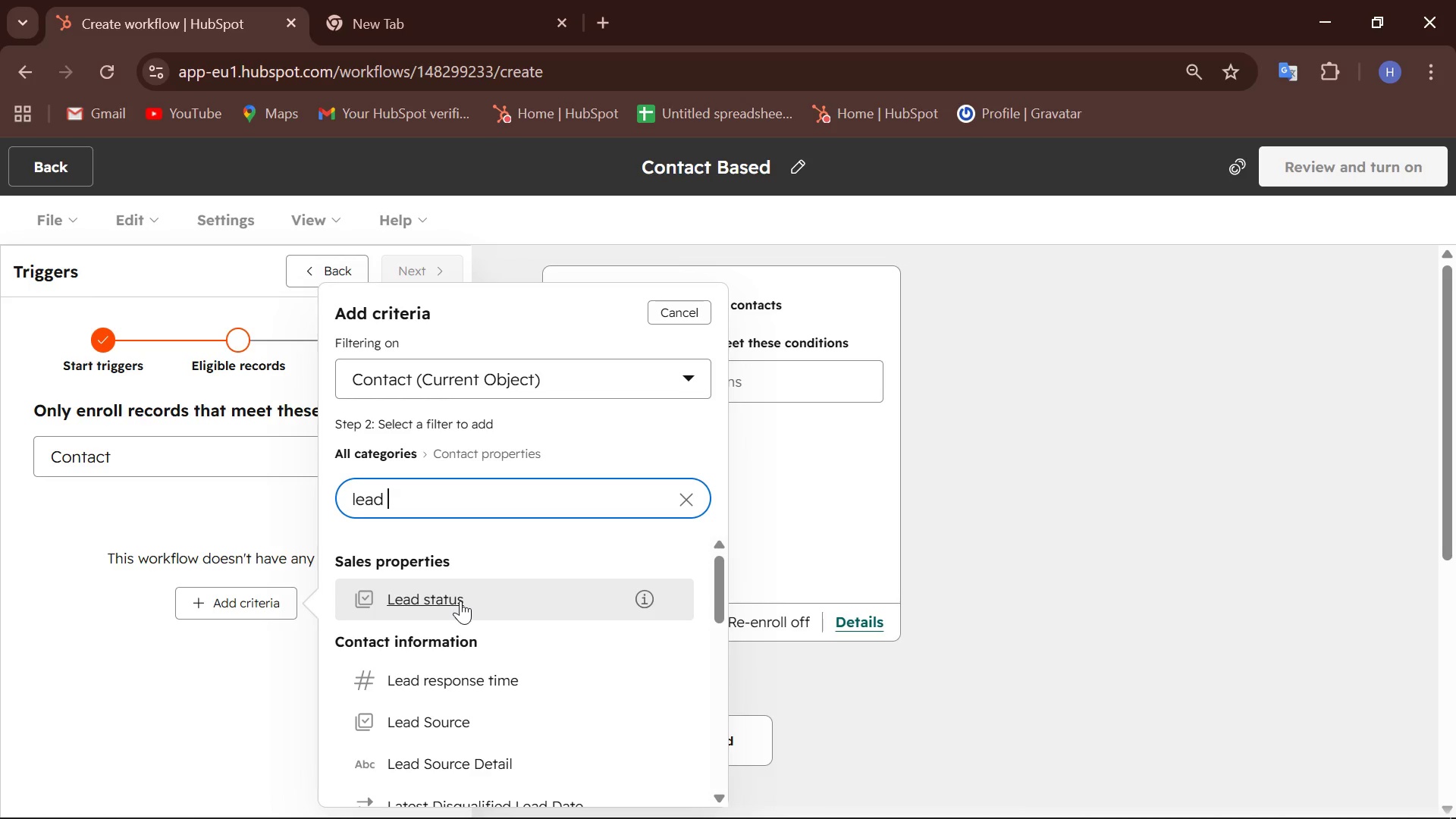 
left_click([460, 601])
 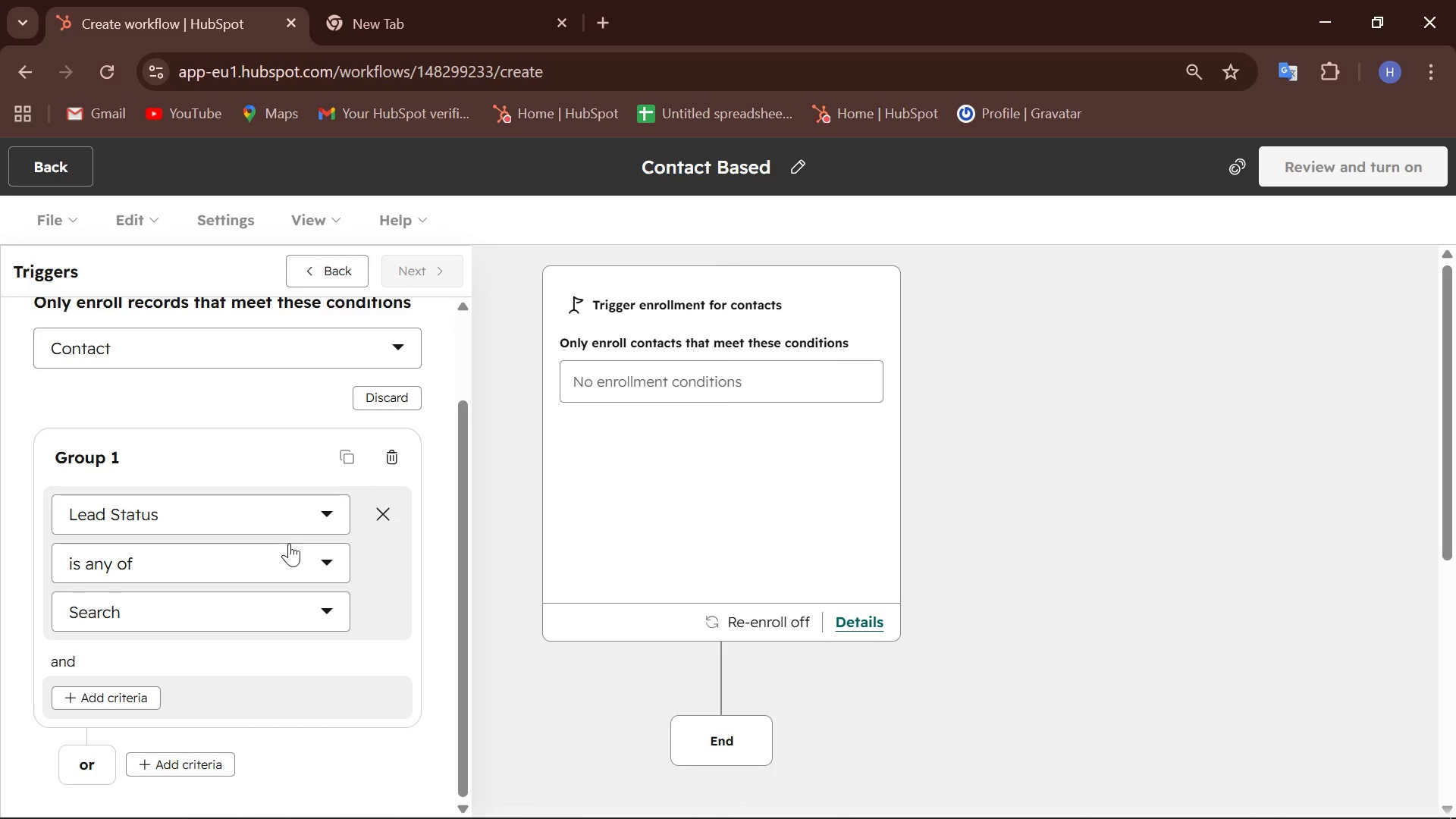 
left_click([296, 553])
 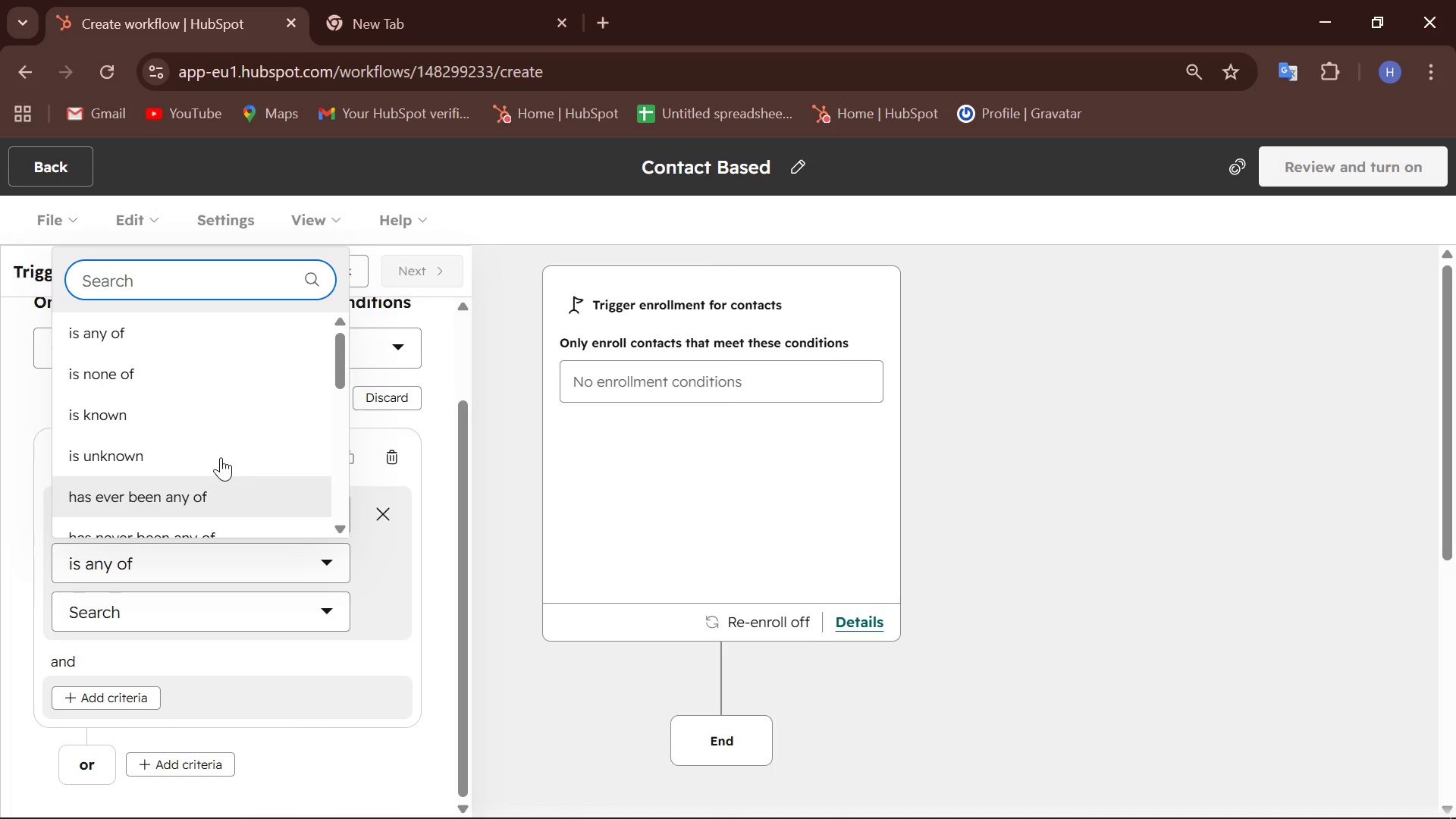 
scroll: coordinate [211, 438], scroll_direction: down, amount: 2.0
 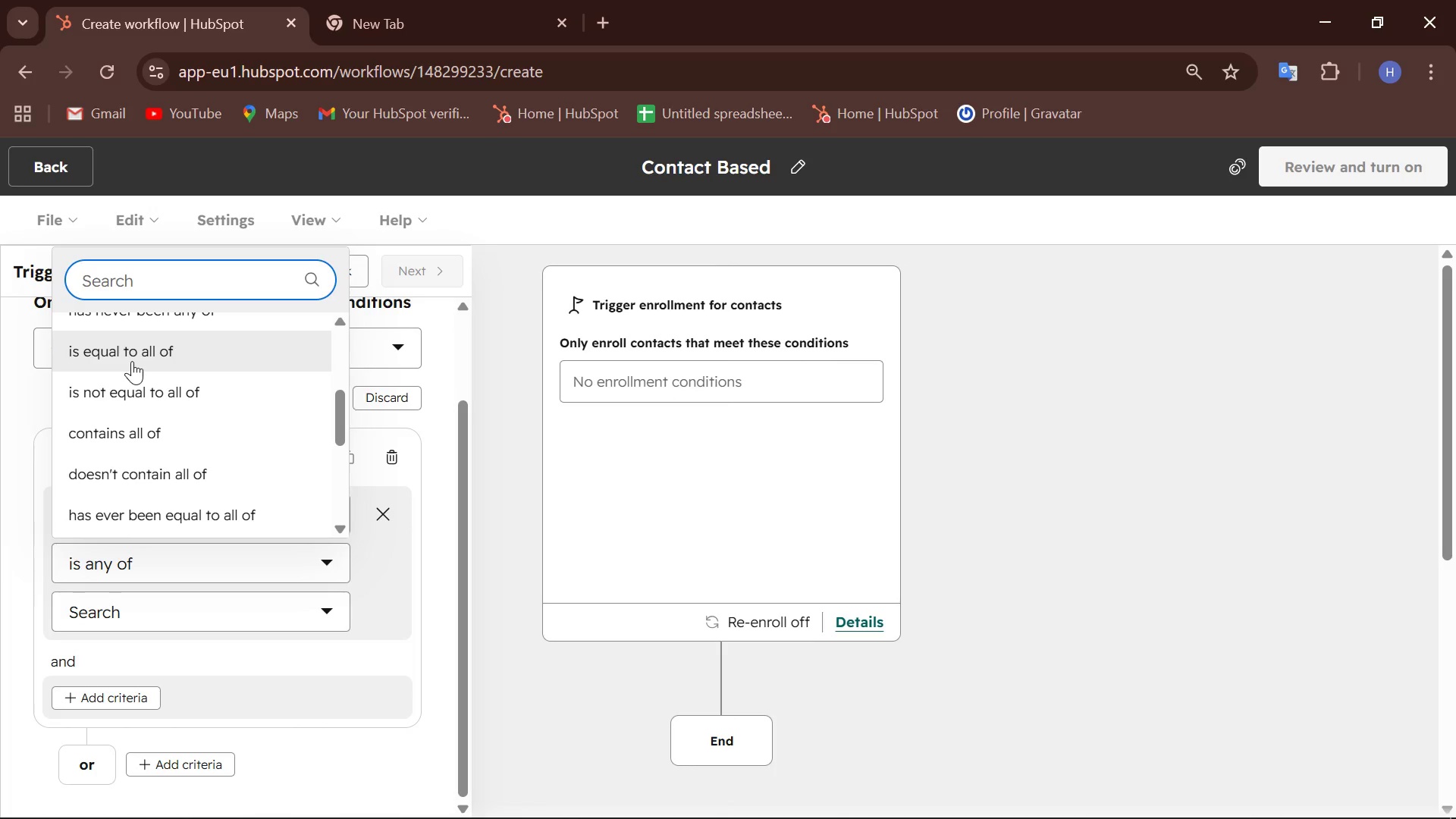 
scroll: coordinate [132, 361], scroll_direction: up, amount: 1.0
 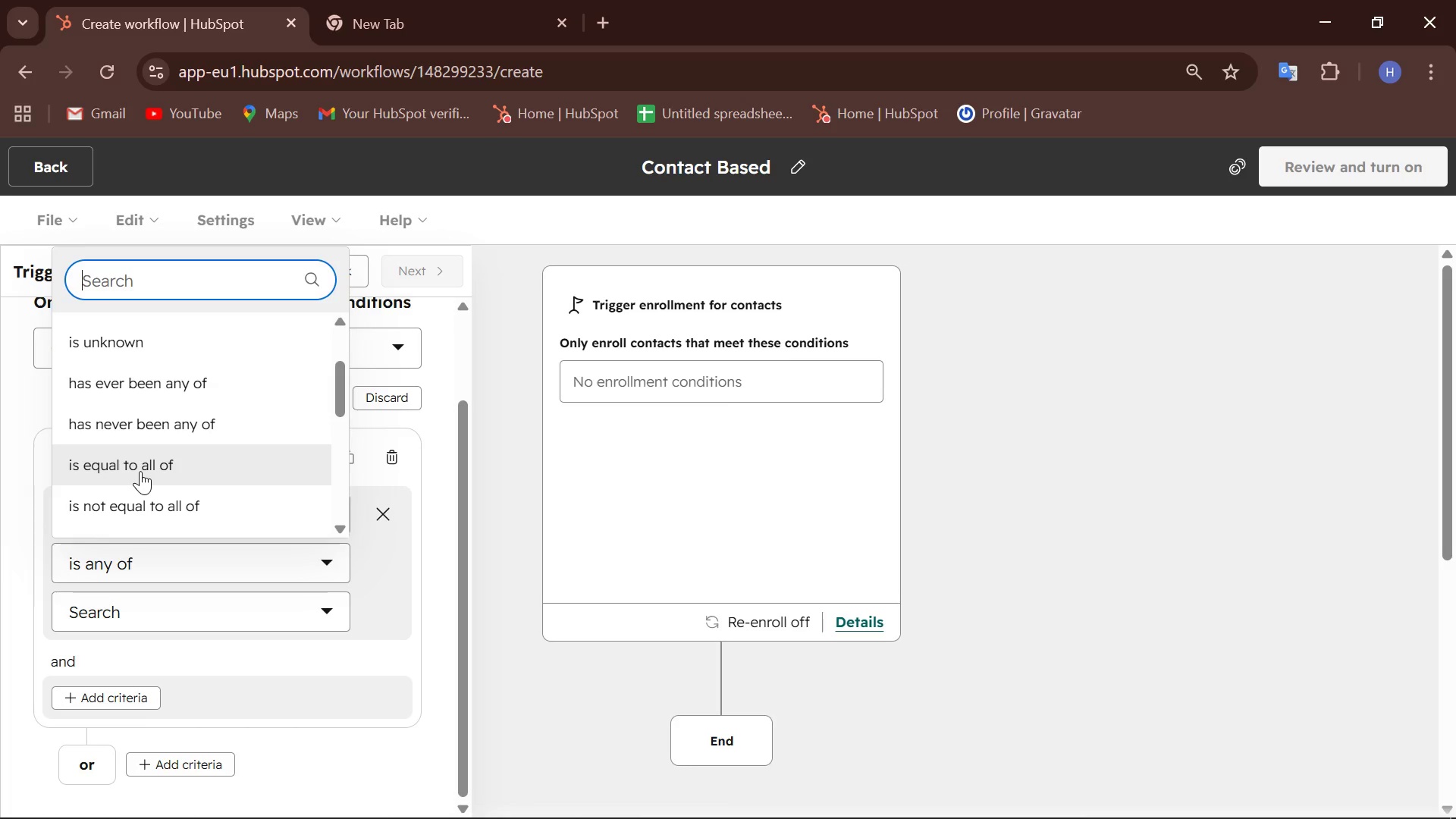 
left_click([140, 471])
 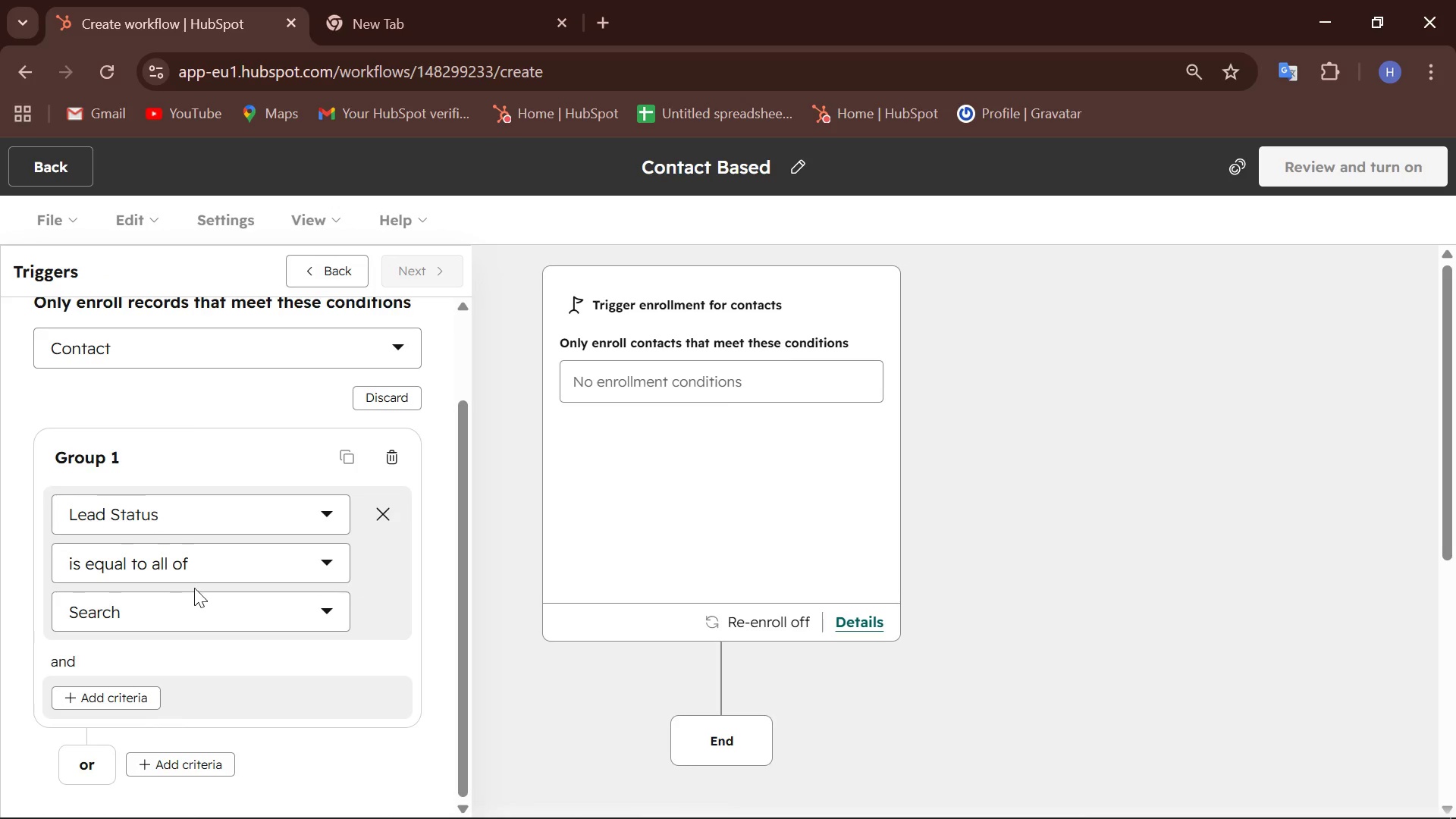 
left_click([218, 566])
 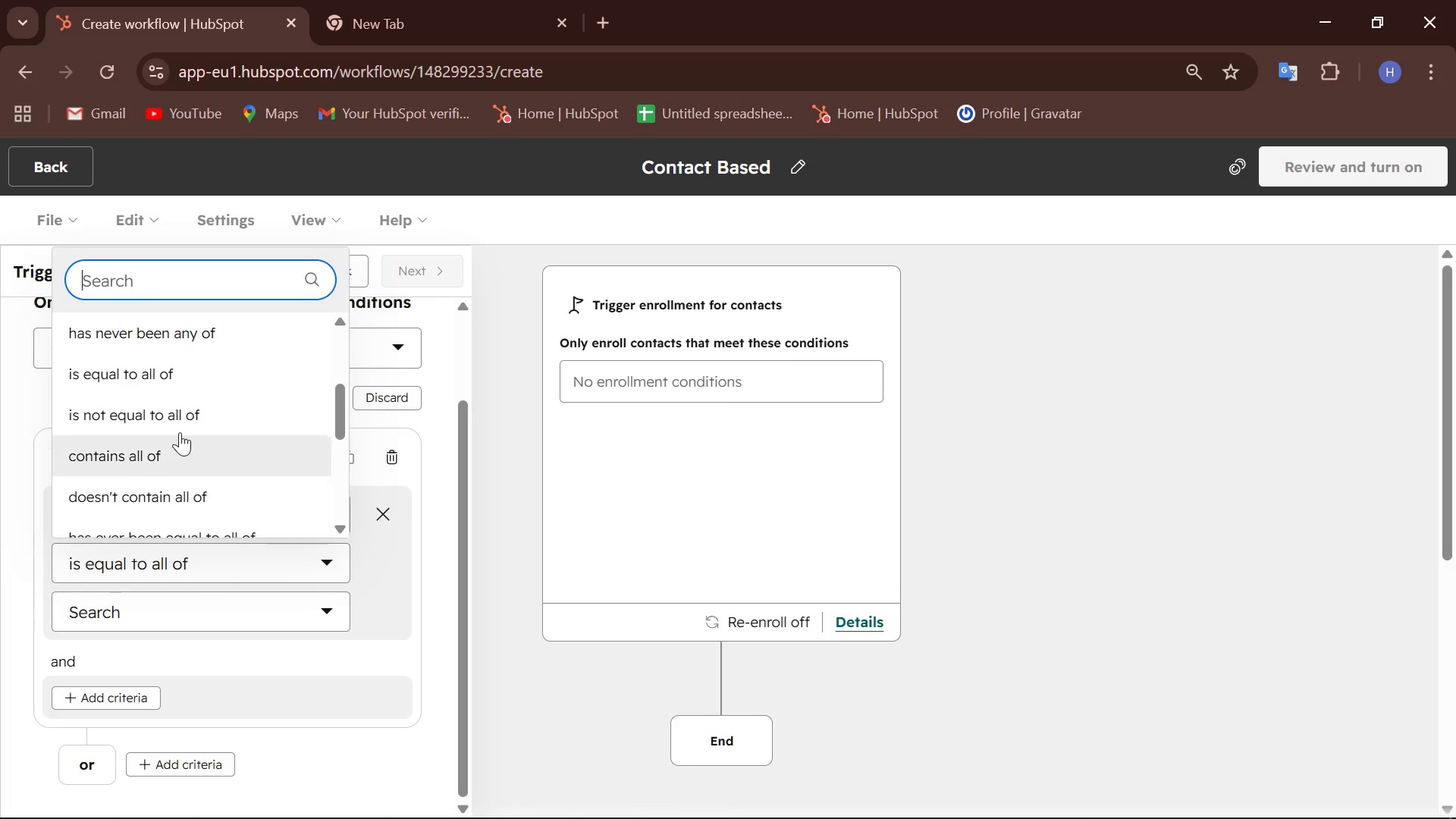 
scroll: coordinate [180, 432], scroll_direction: up, amount: 3.0
 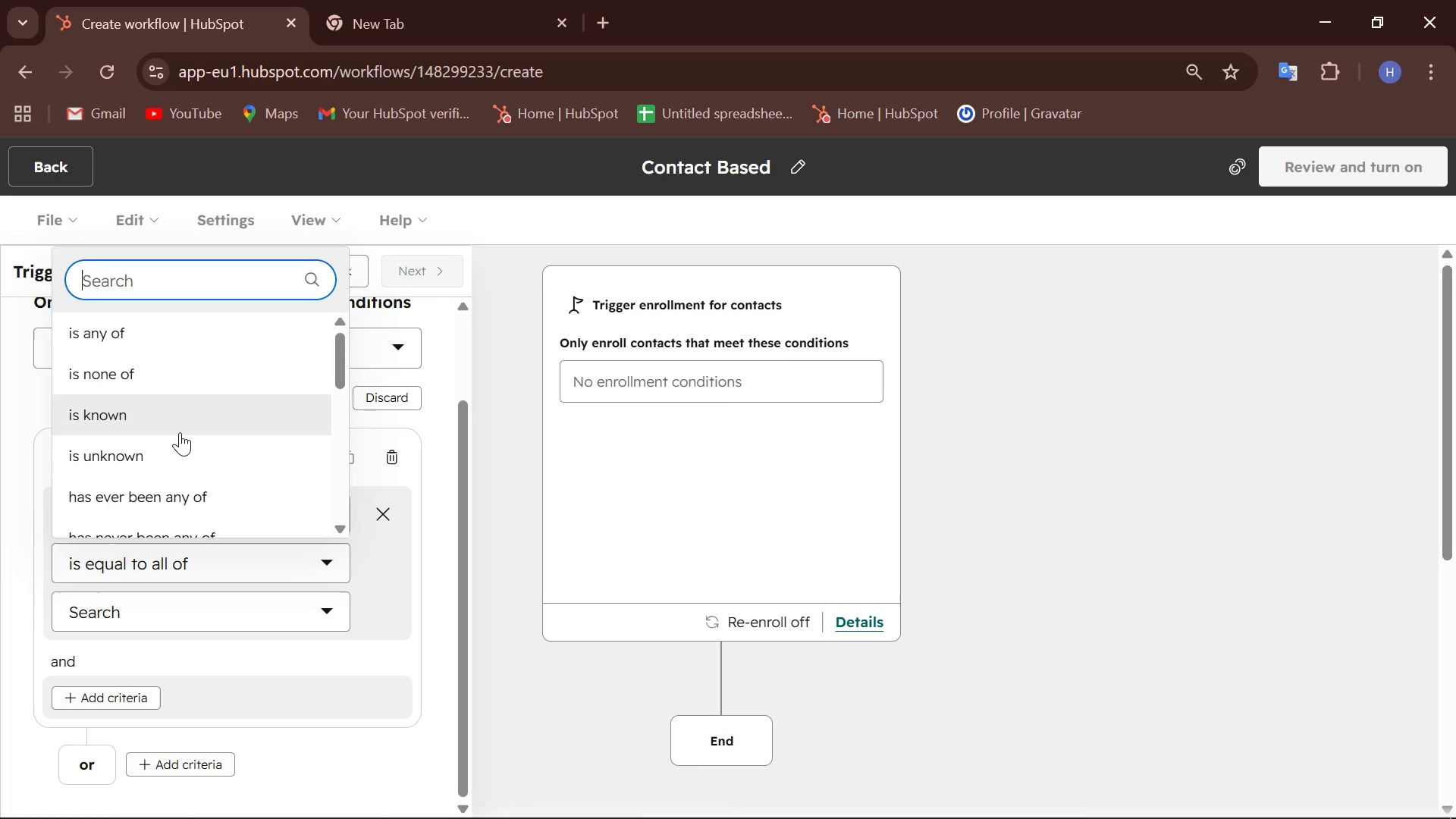 
scroll: coordinate [180, 432], scroll_direction: down, amount: 3.0
 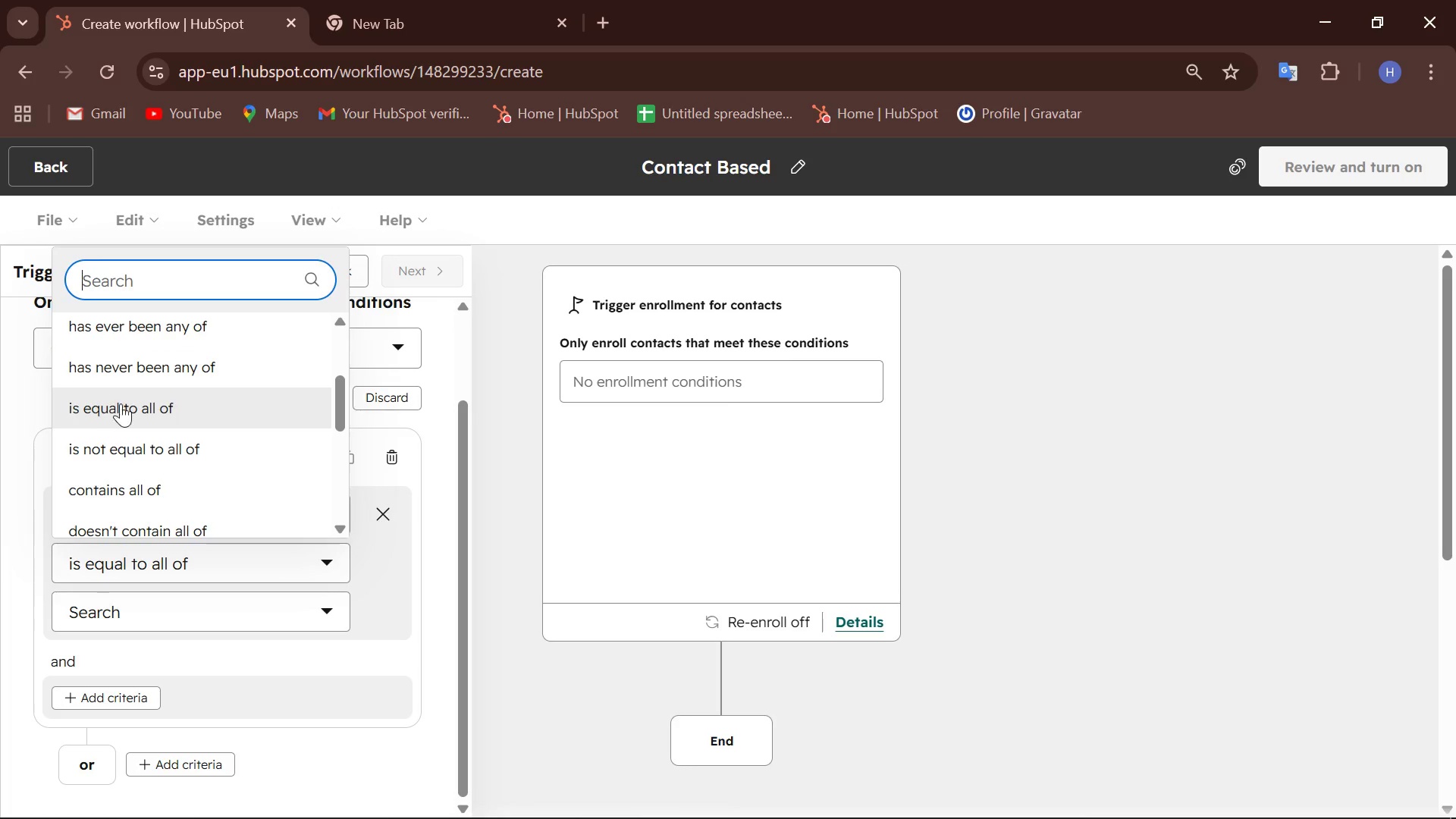 
left_click([121, 403])
 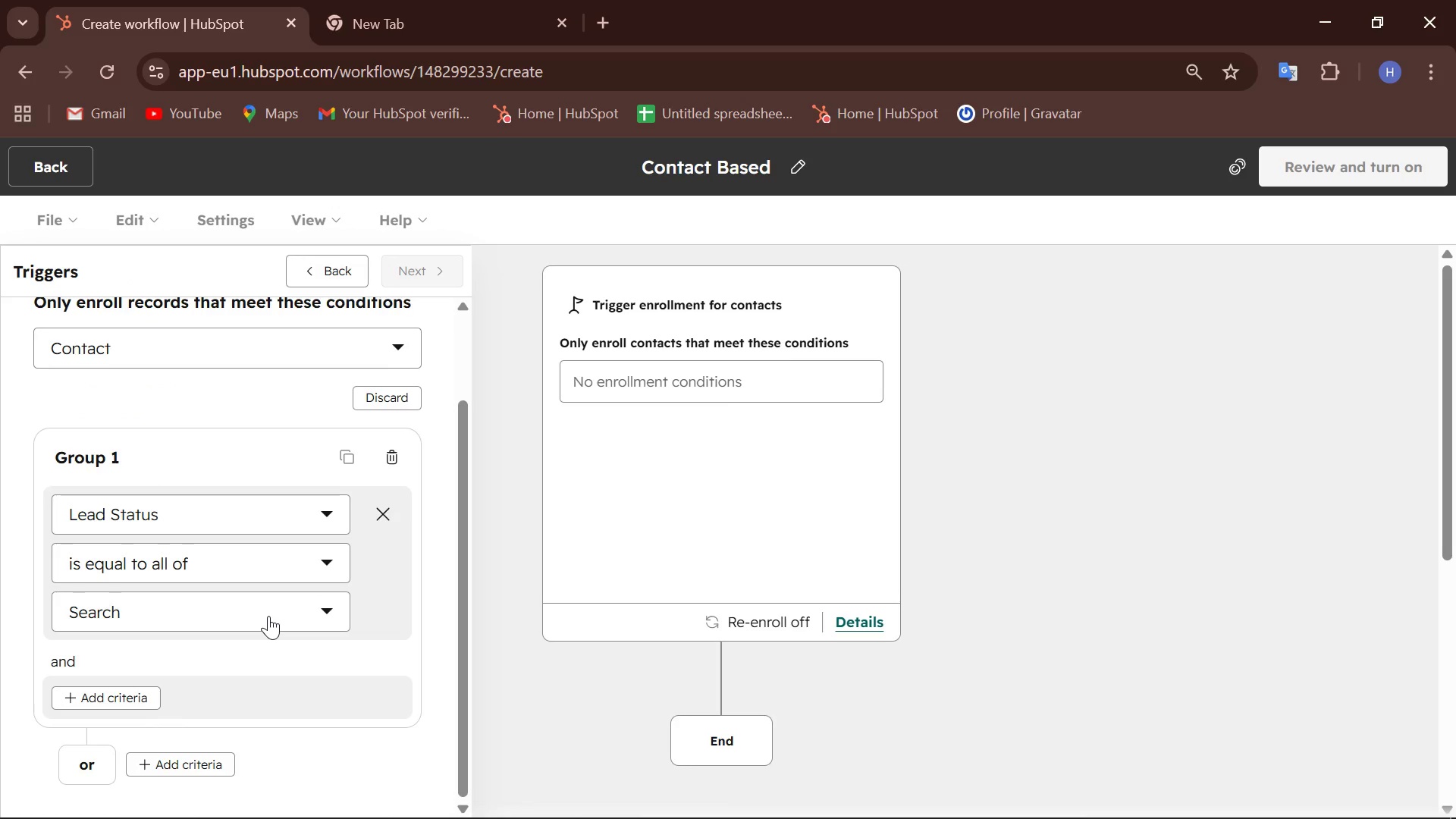 
wait(5.61)
 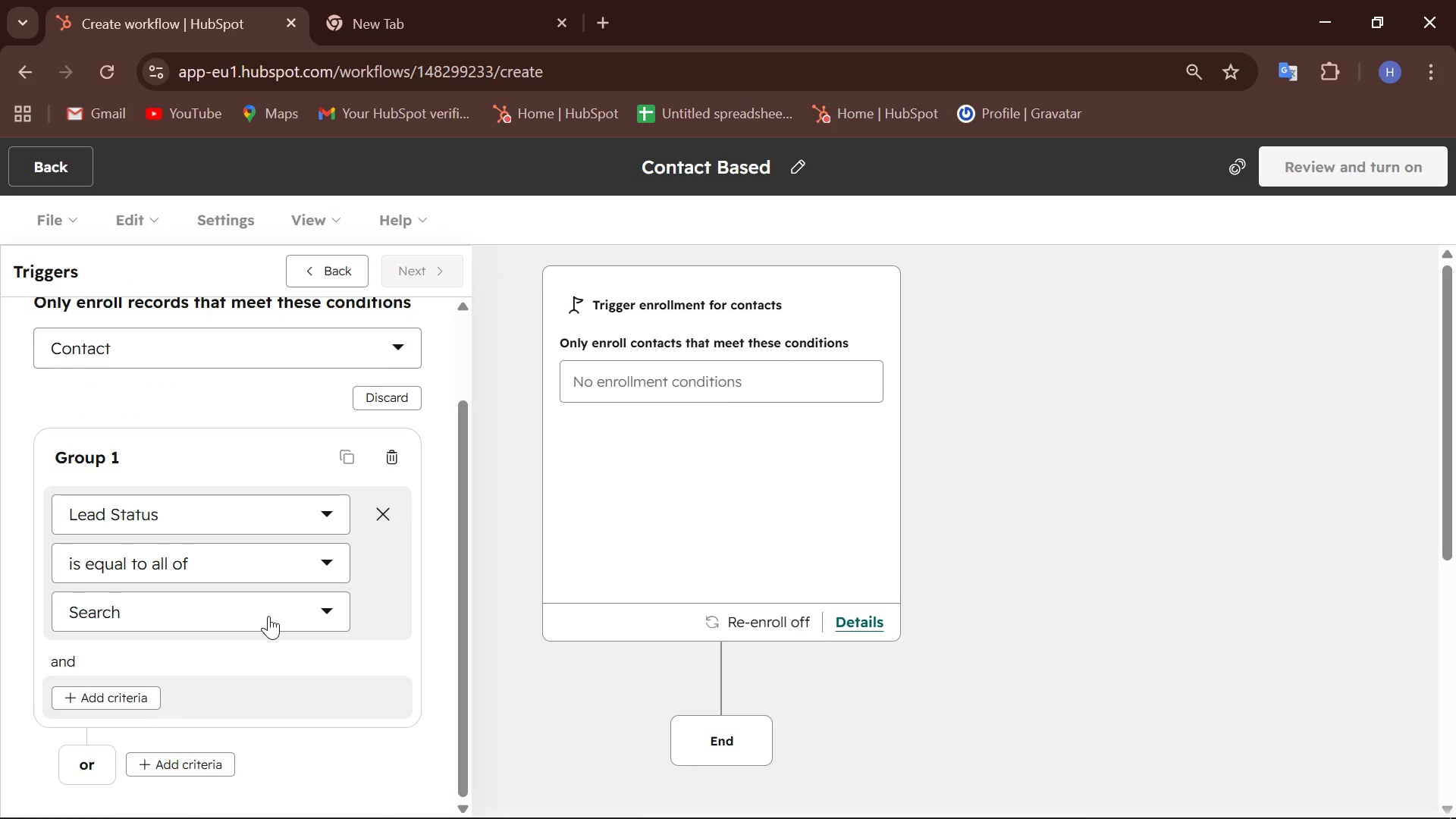 
left_click([268, 616])
 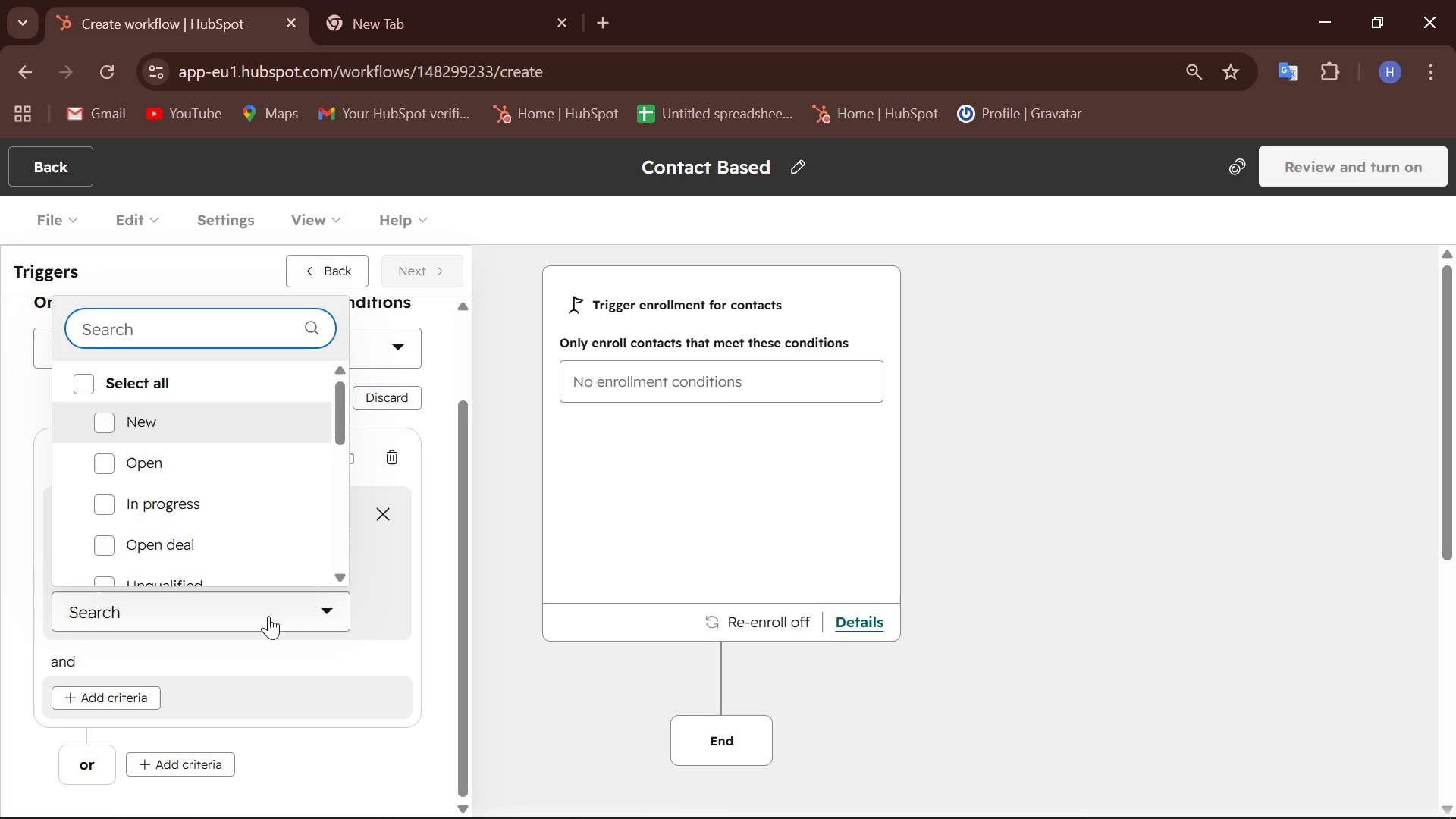 
wait(5.26)
 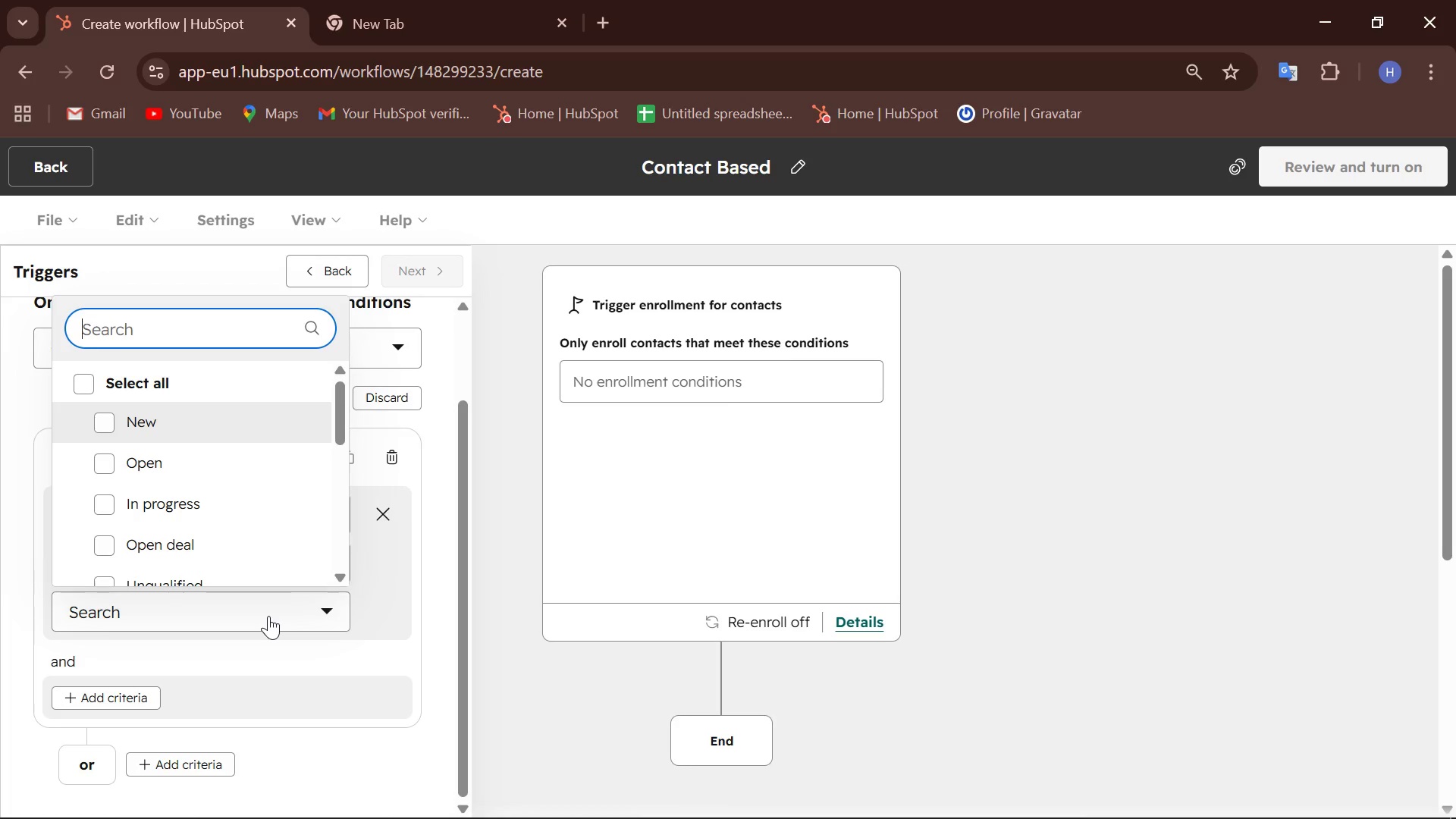 
left_click([403, 601])
 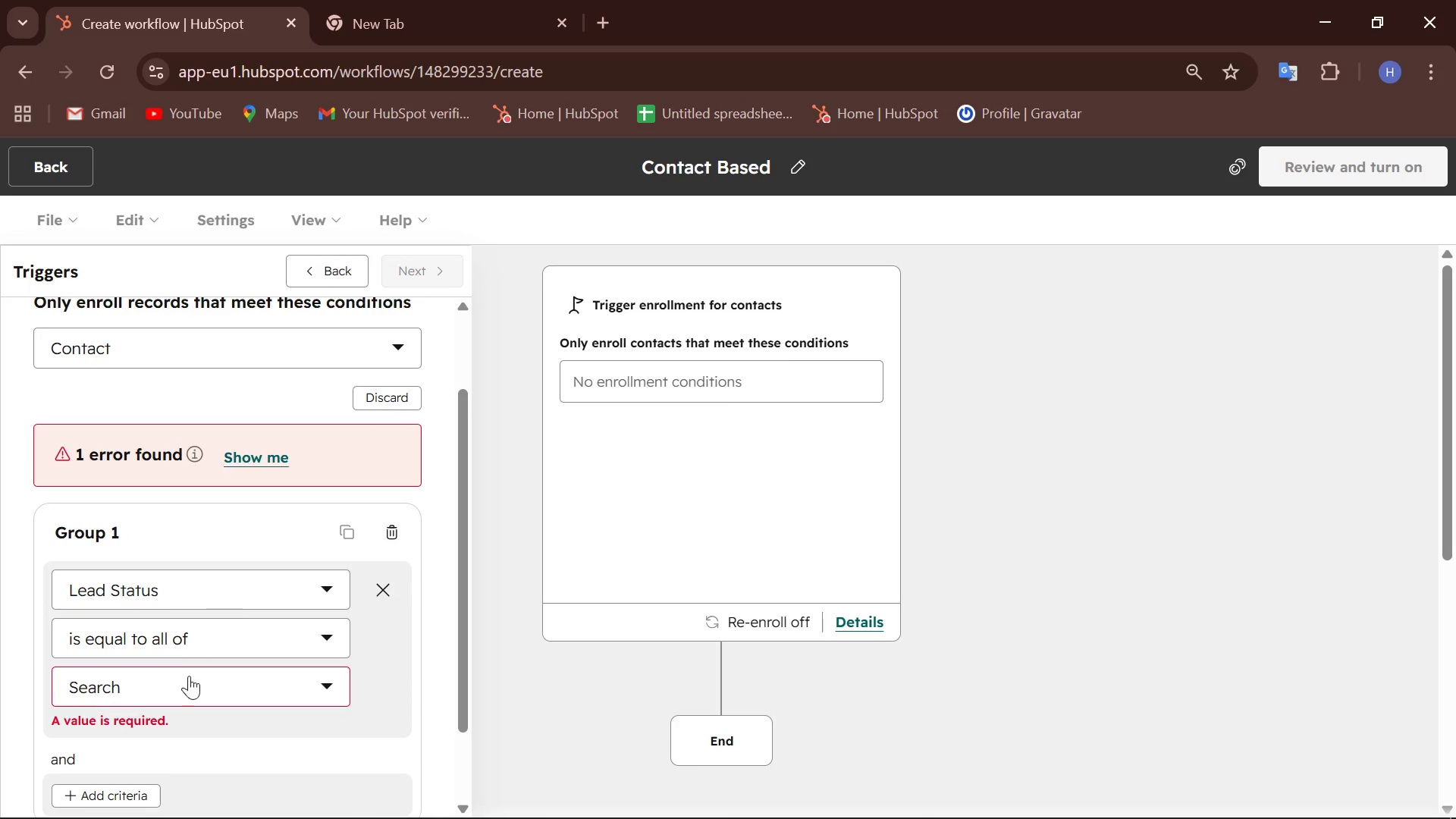 
left_click([219, 626])
 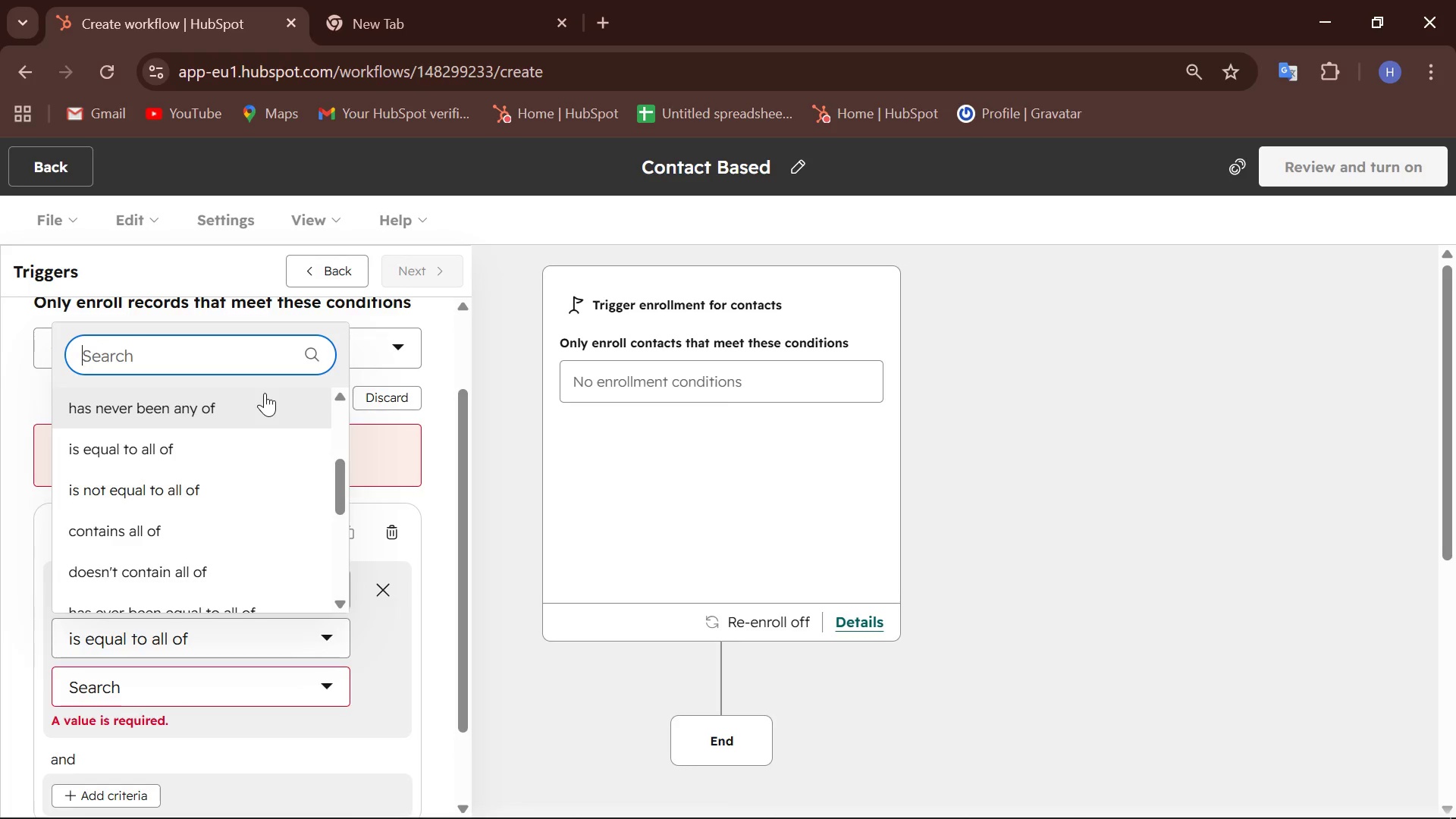 
scroll: coordinate [249, 548], scroll_direction: up, amount: 7.0
 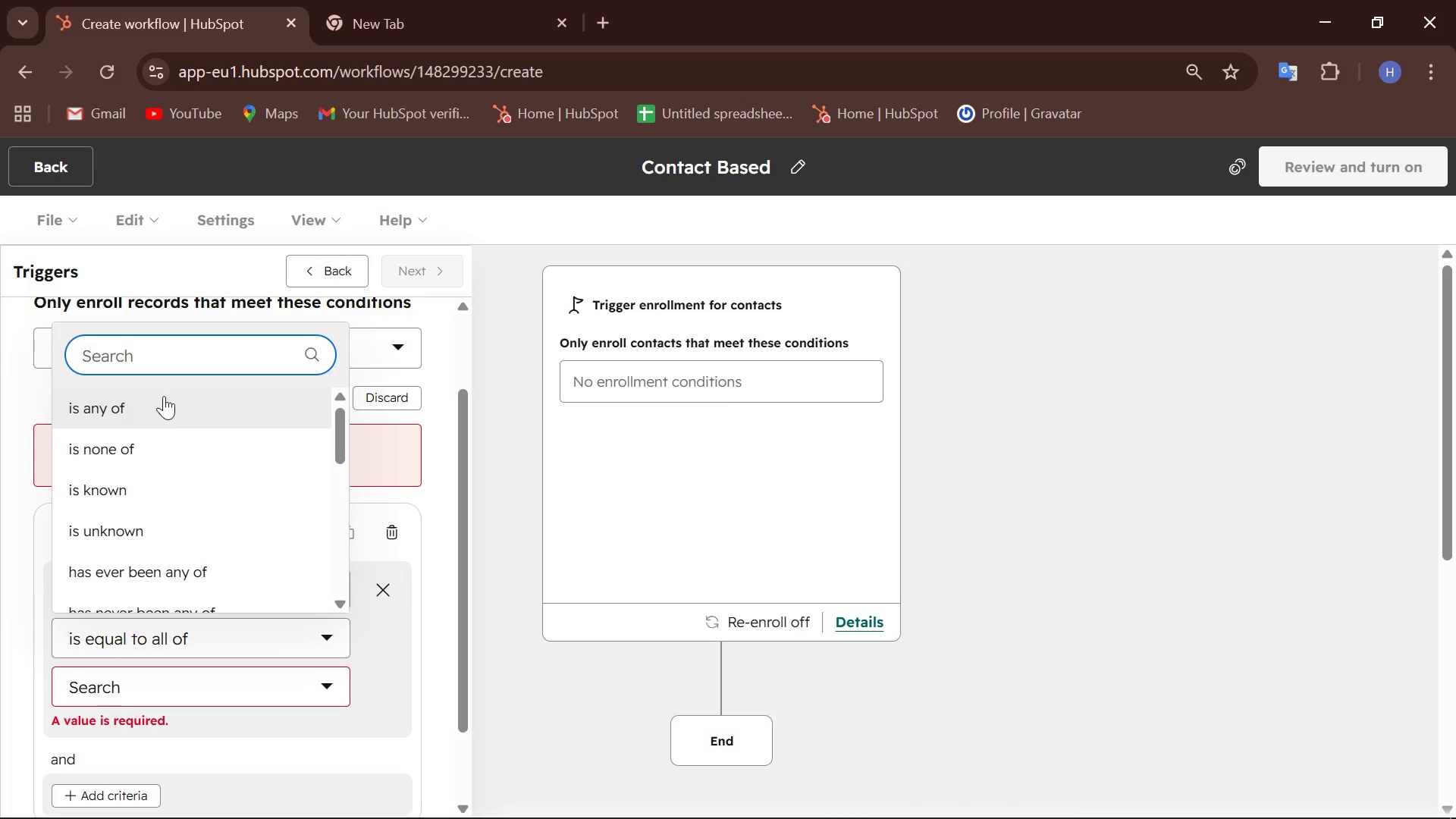 
left_click([174, 410])
 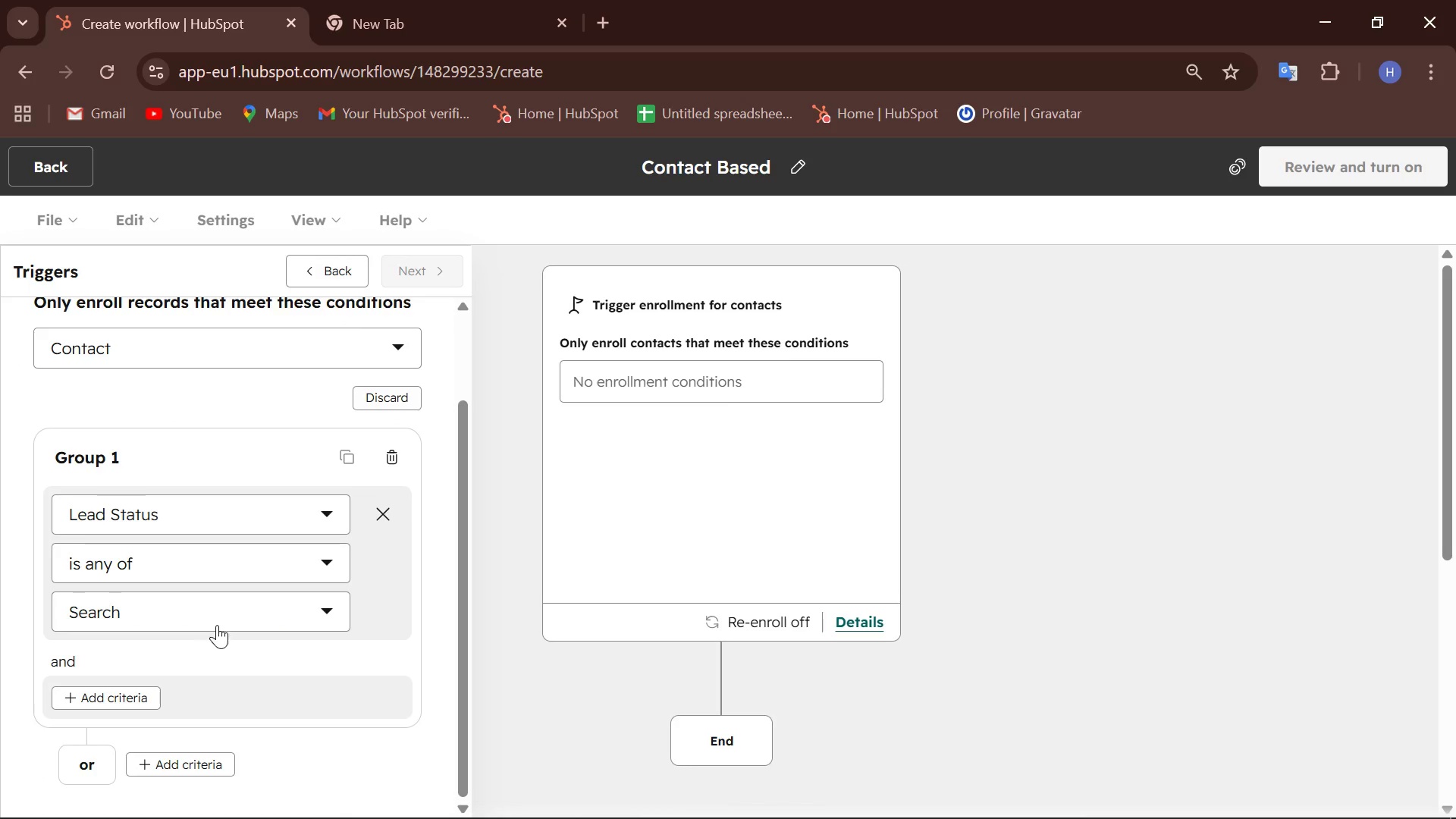 
left_click([217, 625])
 